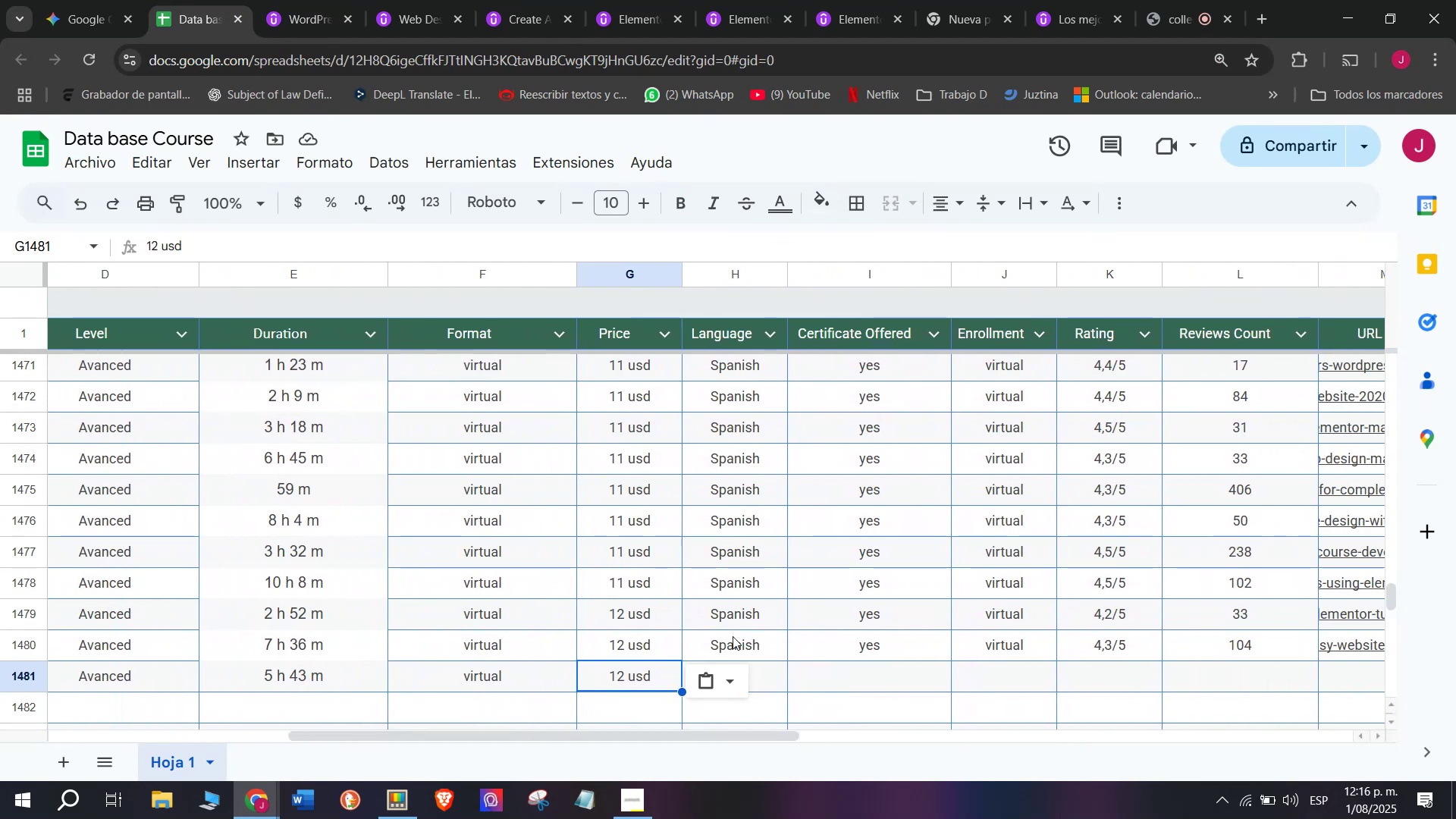 
left_click([733, 634])
 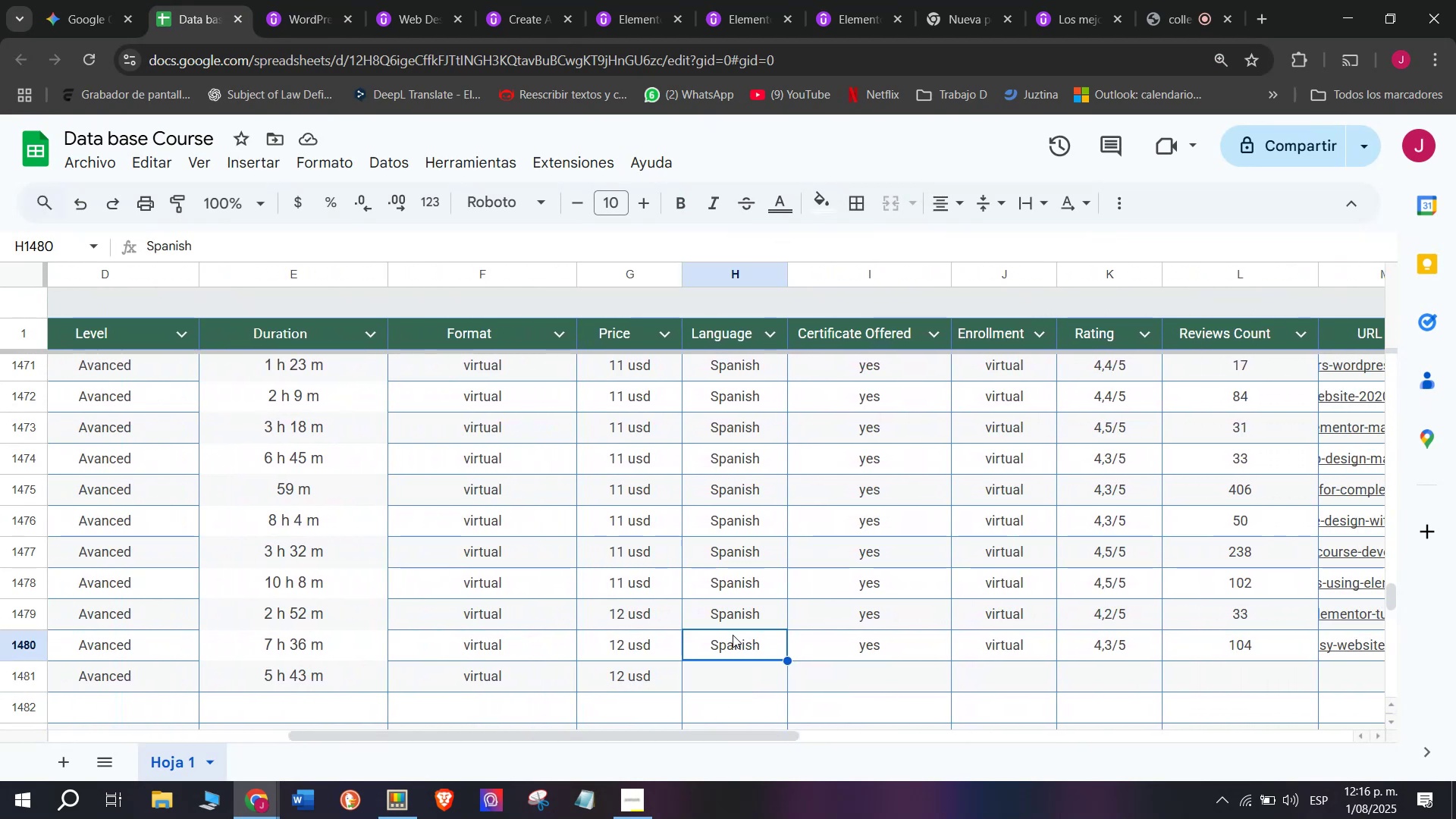 
key(Break)
 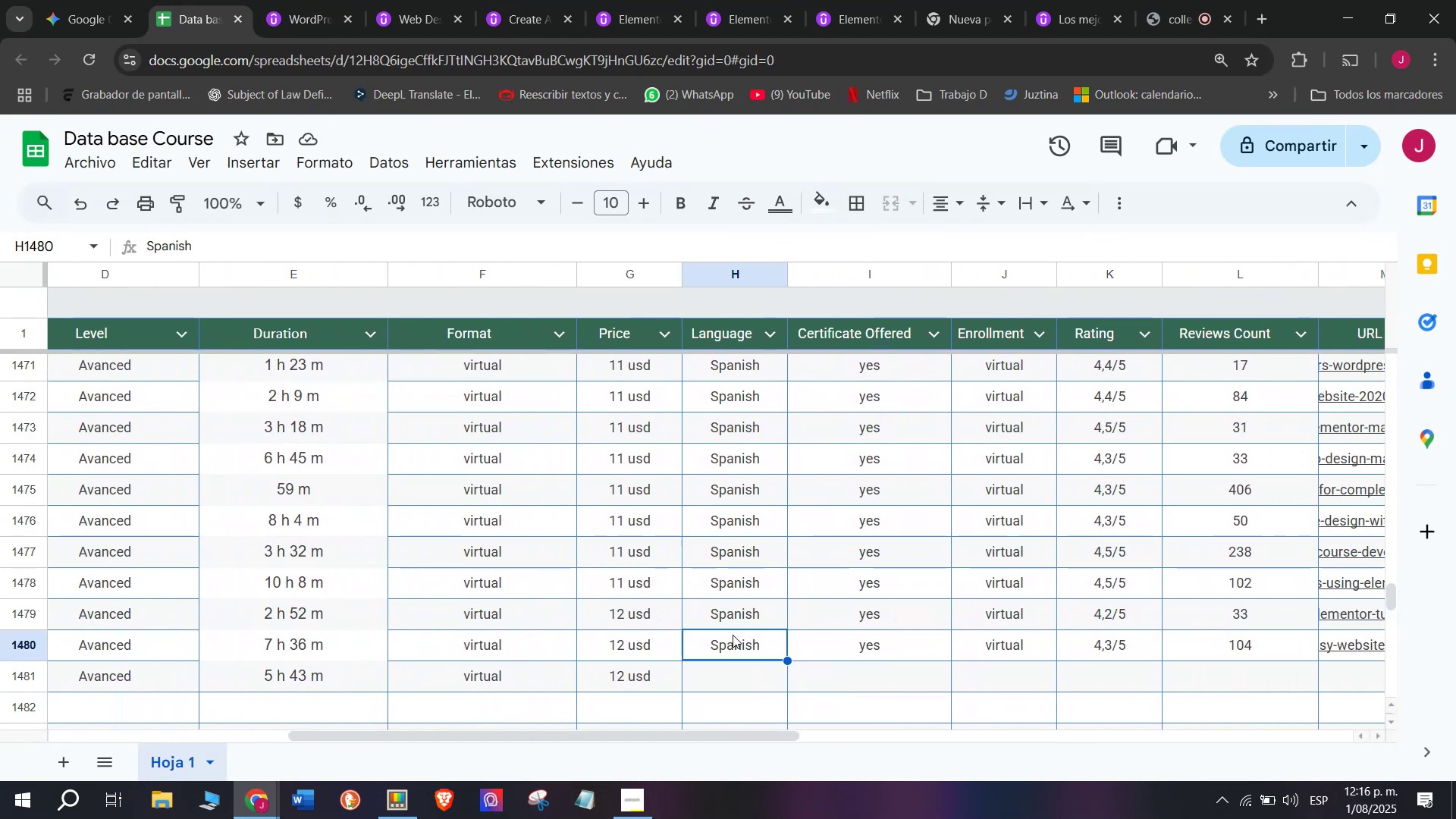 
key(Control+ControlLeft)
 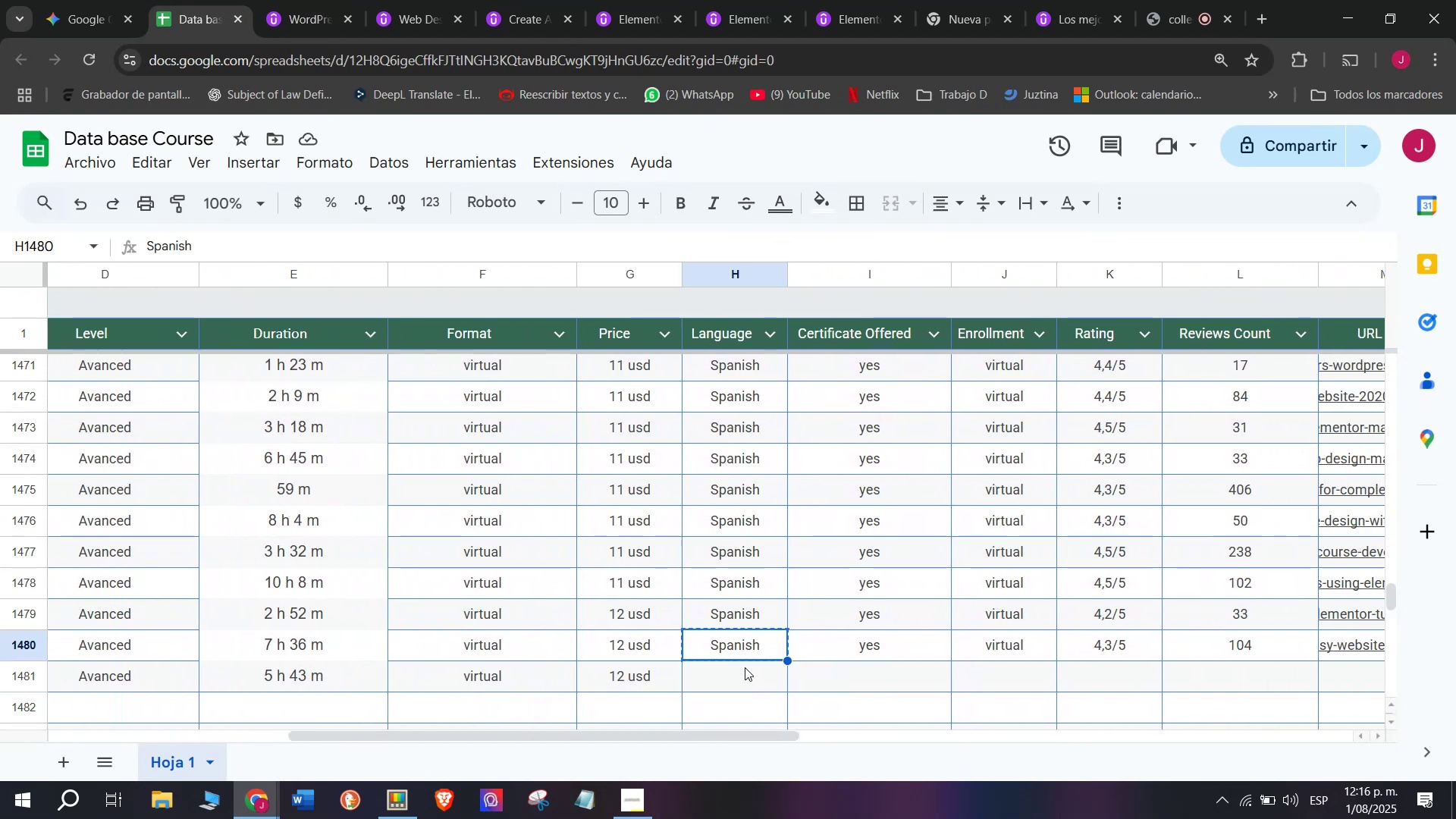 
key(Control+C)
 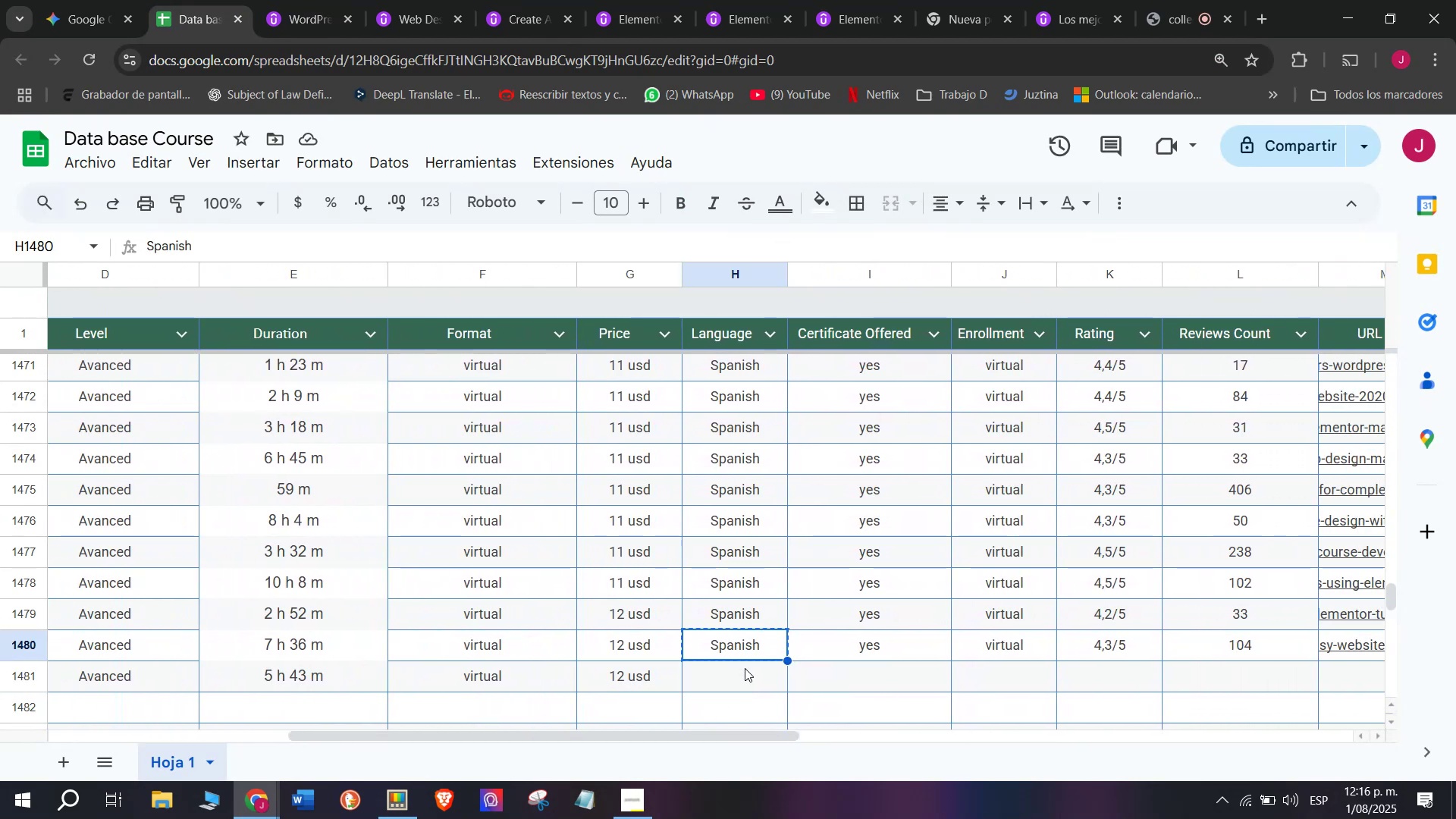 
left_click([747, 667])
 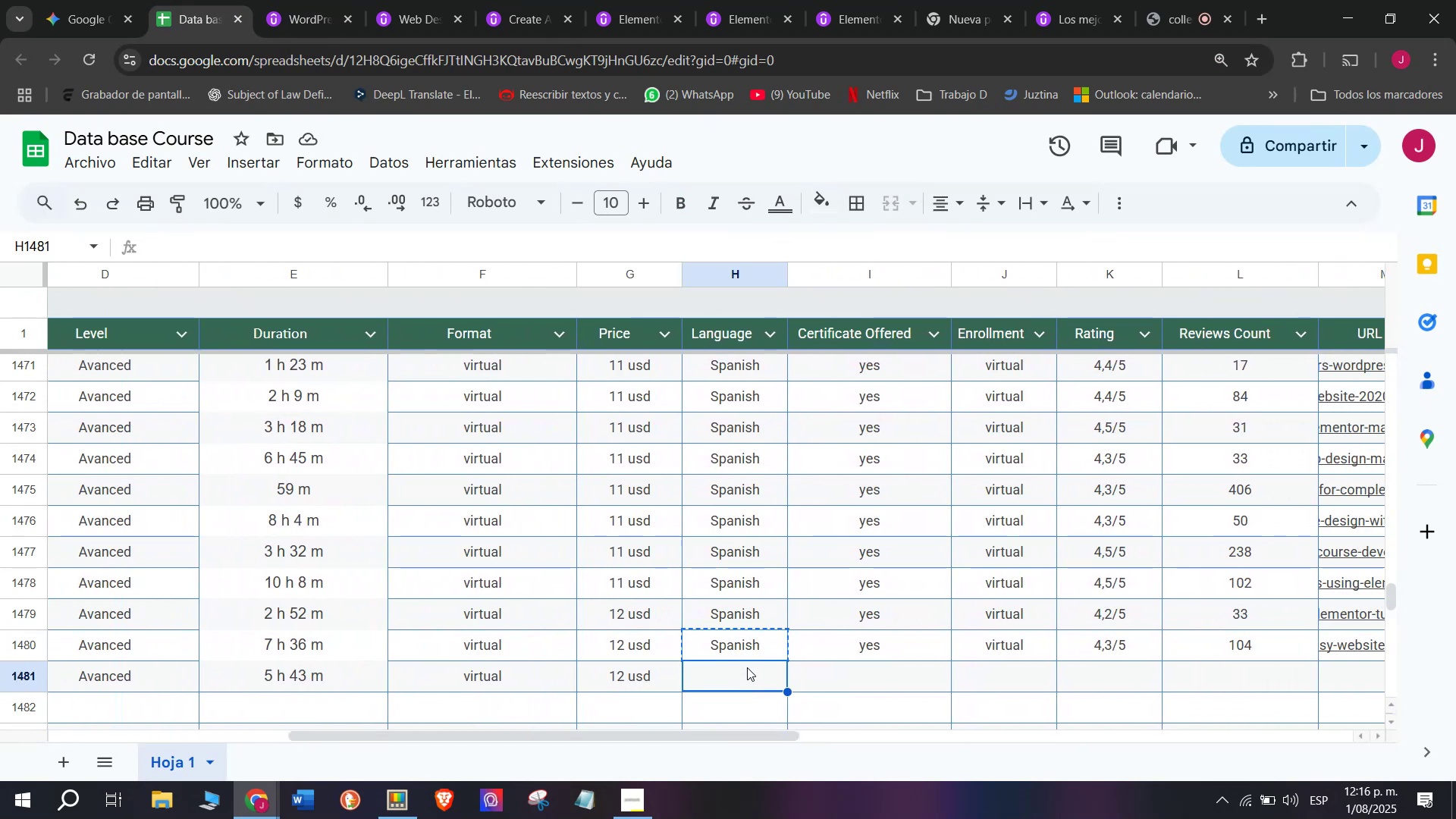 
key(Control+ControlLeft)
 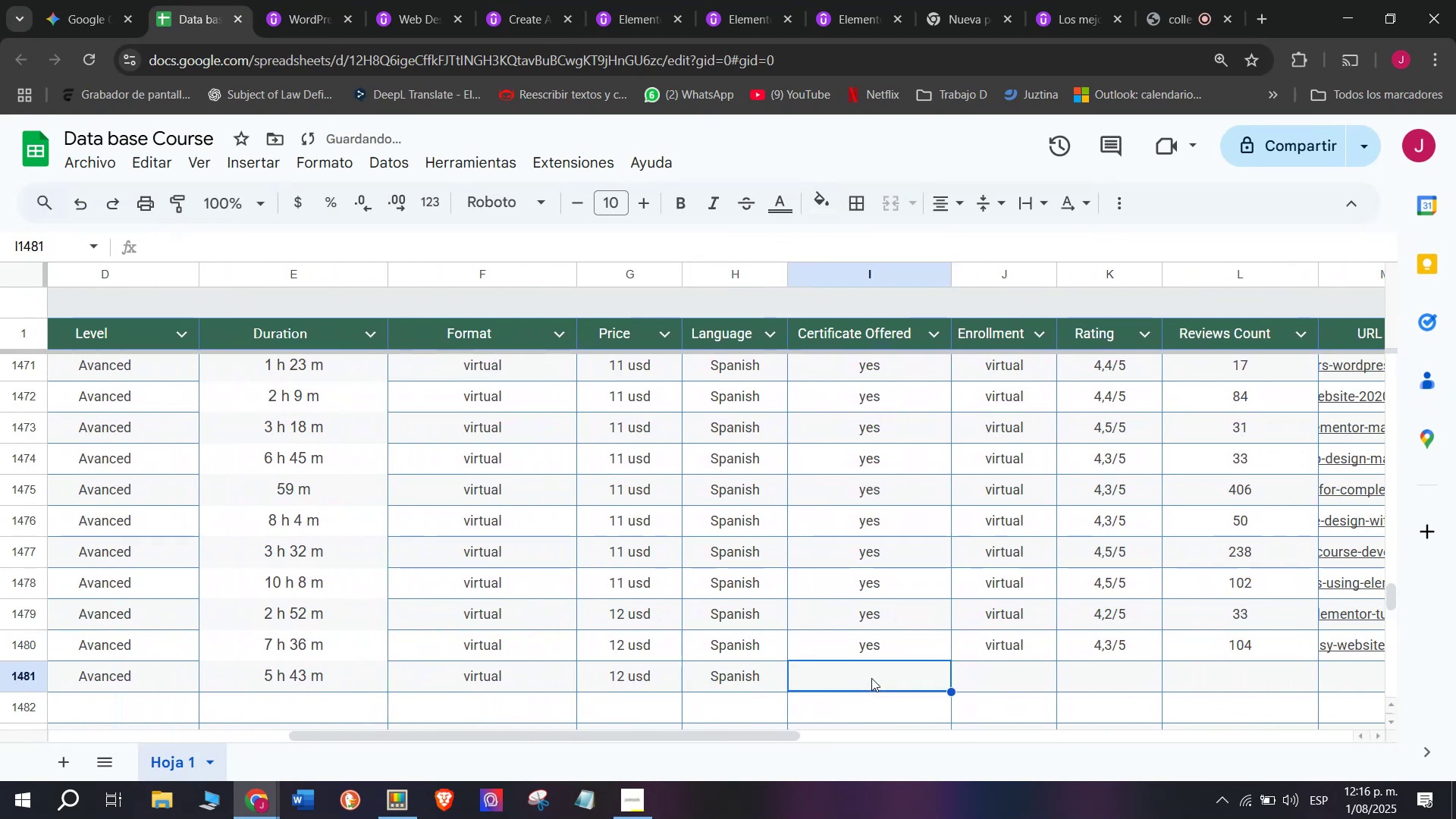 
key(Z)
 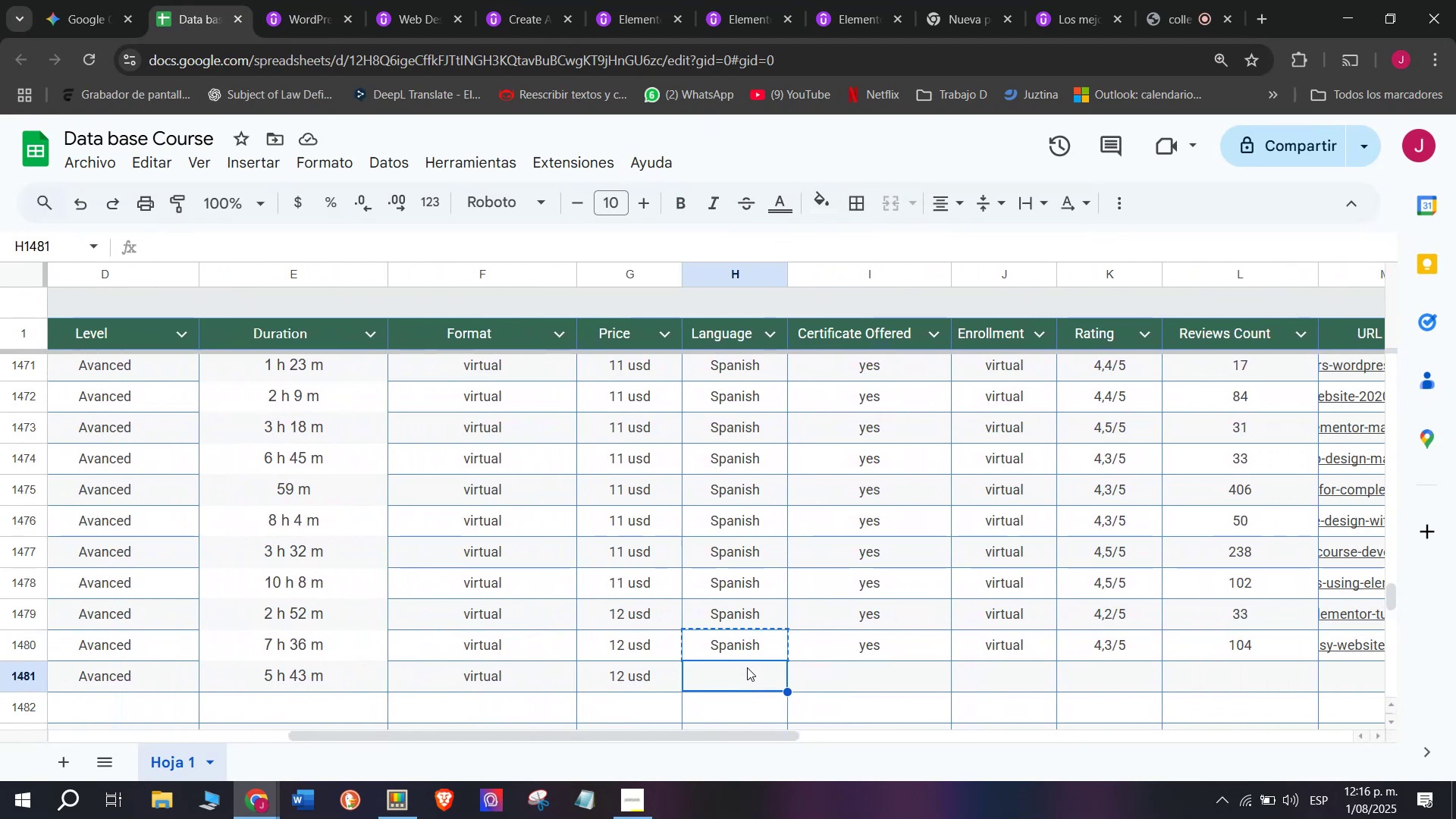 
key(Control+V)
 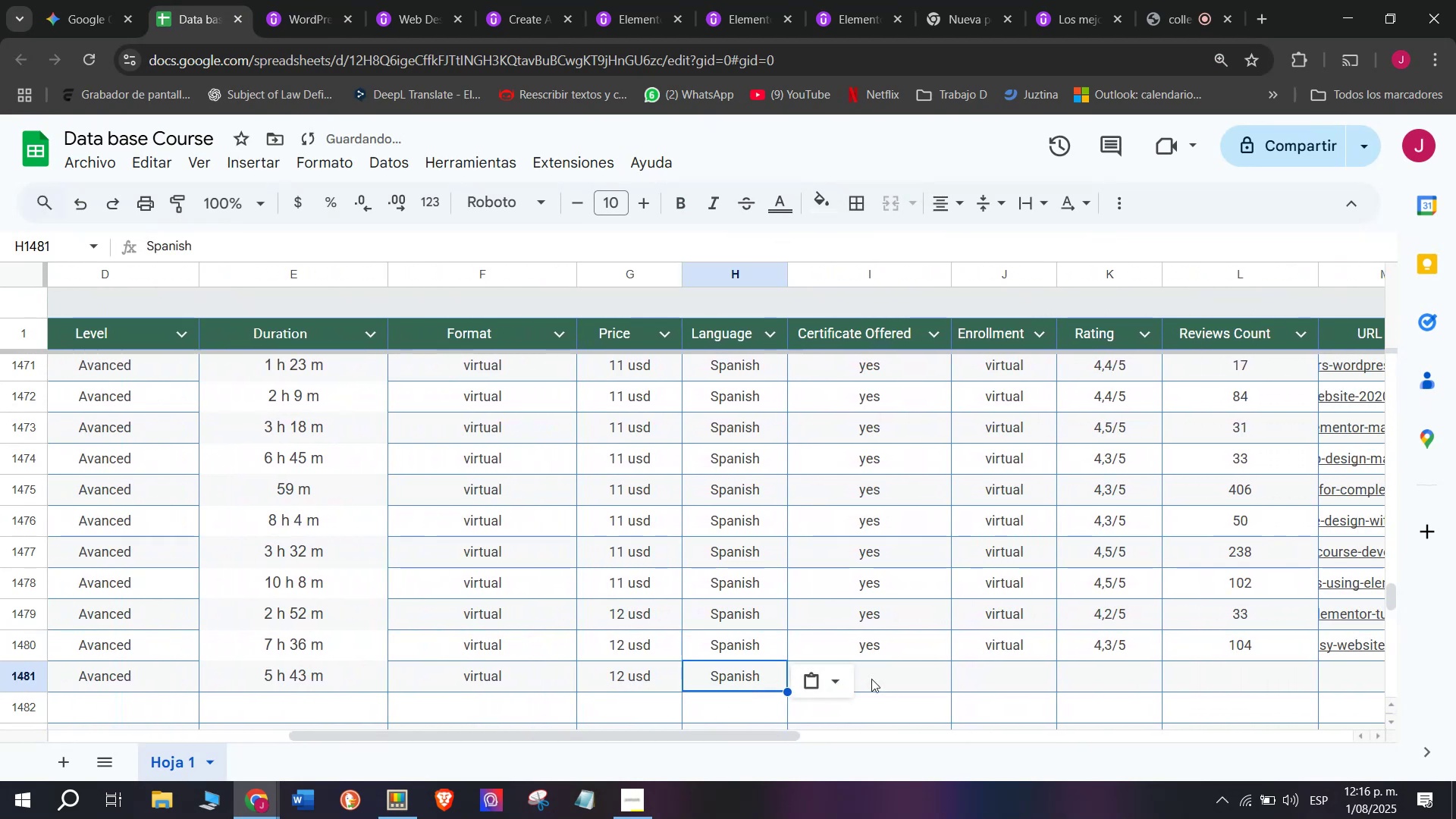 
left_click([871, 678])
 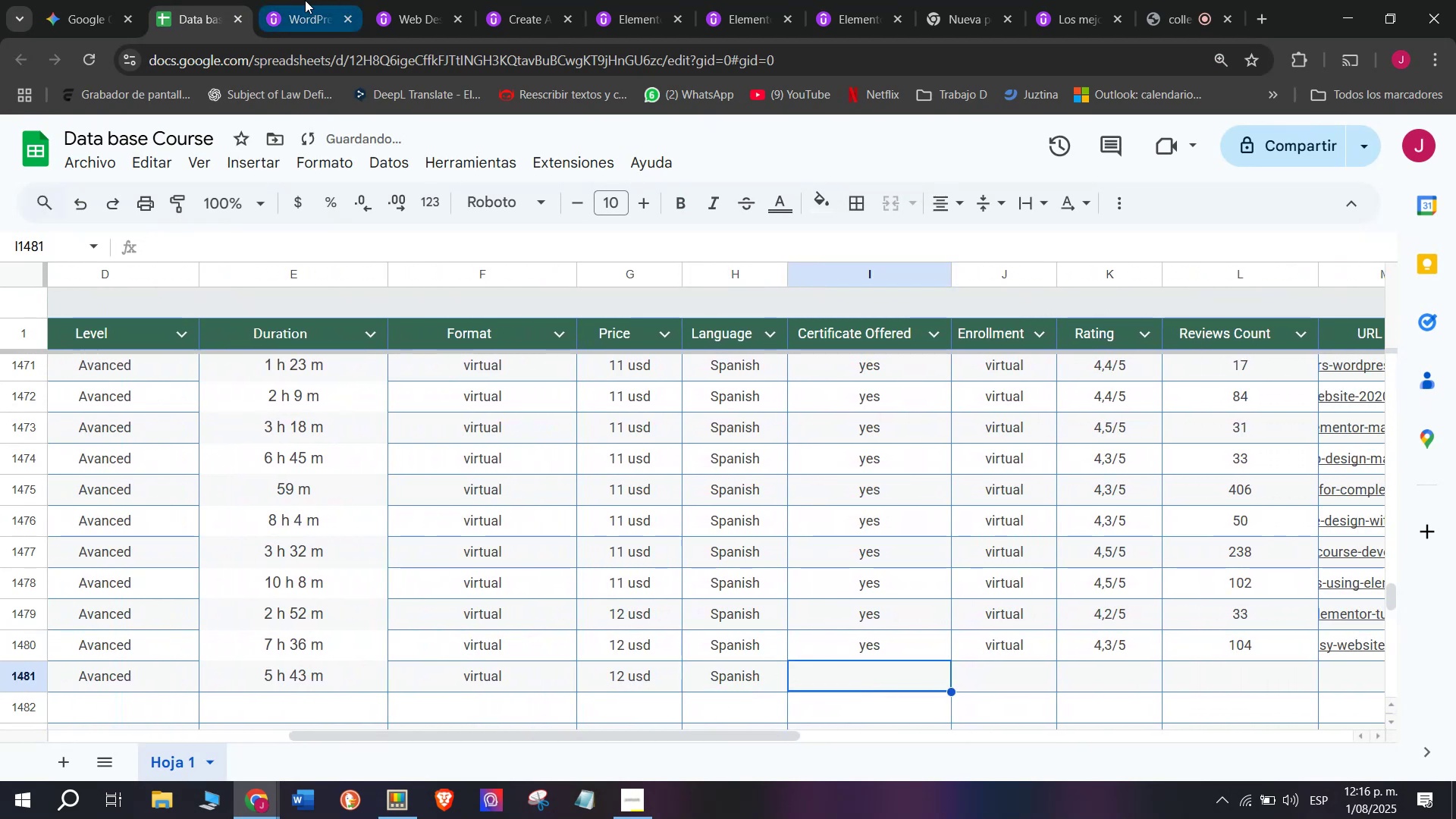 
left_click([305, 0])
 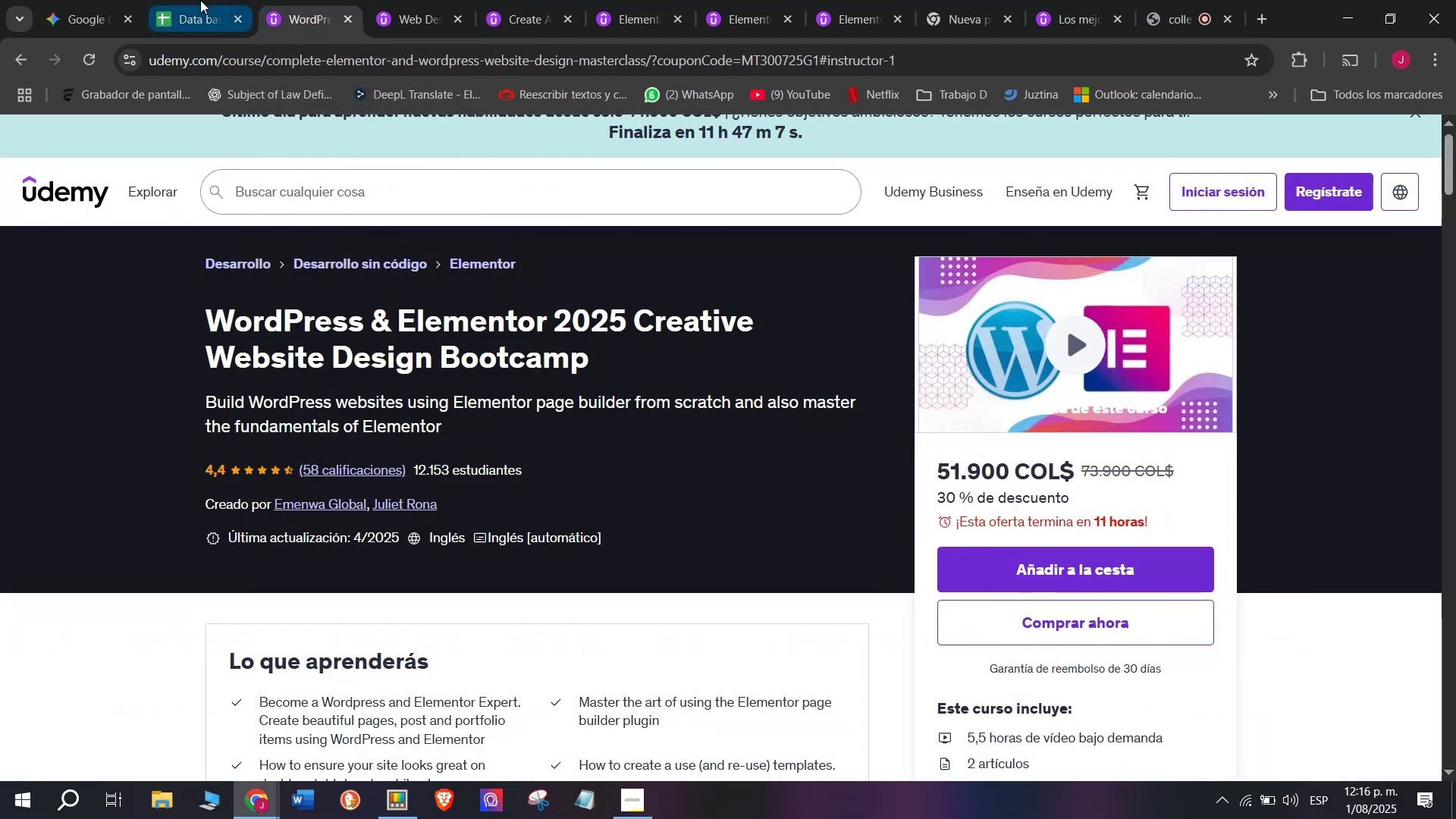 
left_click([200, 0])
 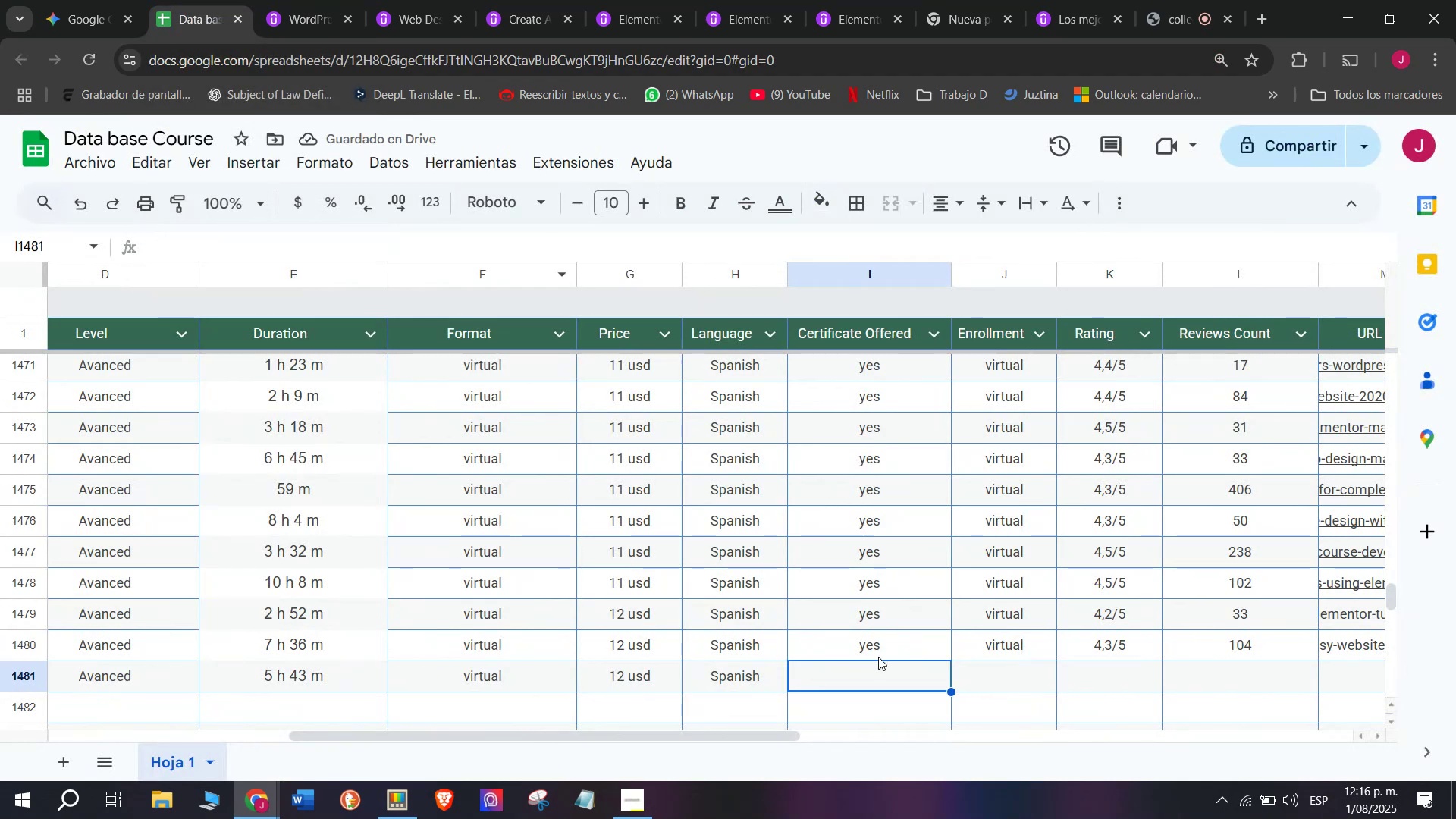 
key(Control+ControlLeft)
 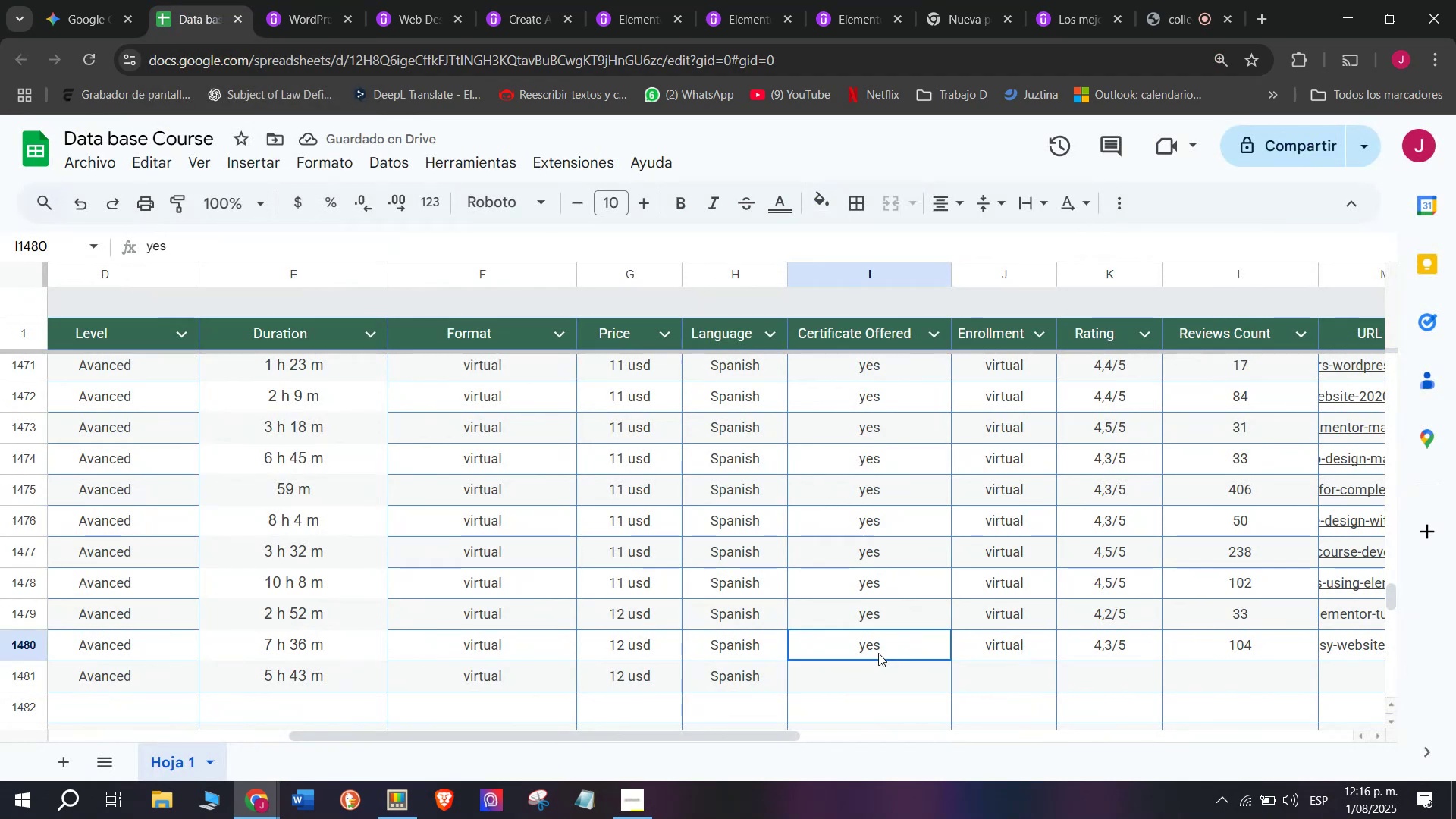 
key(Break)
 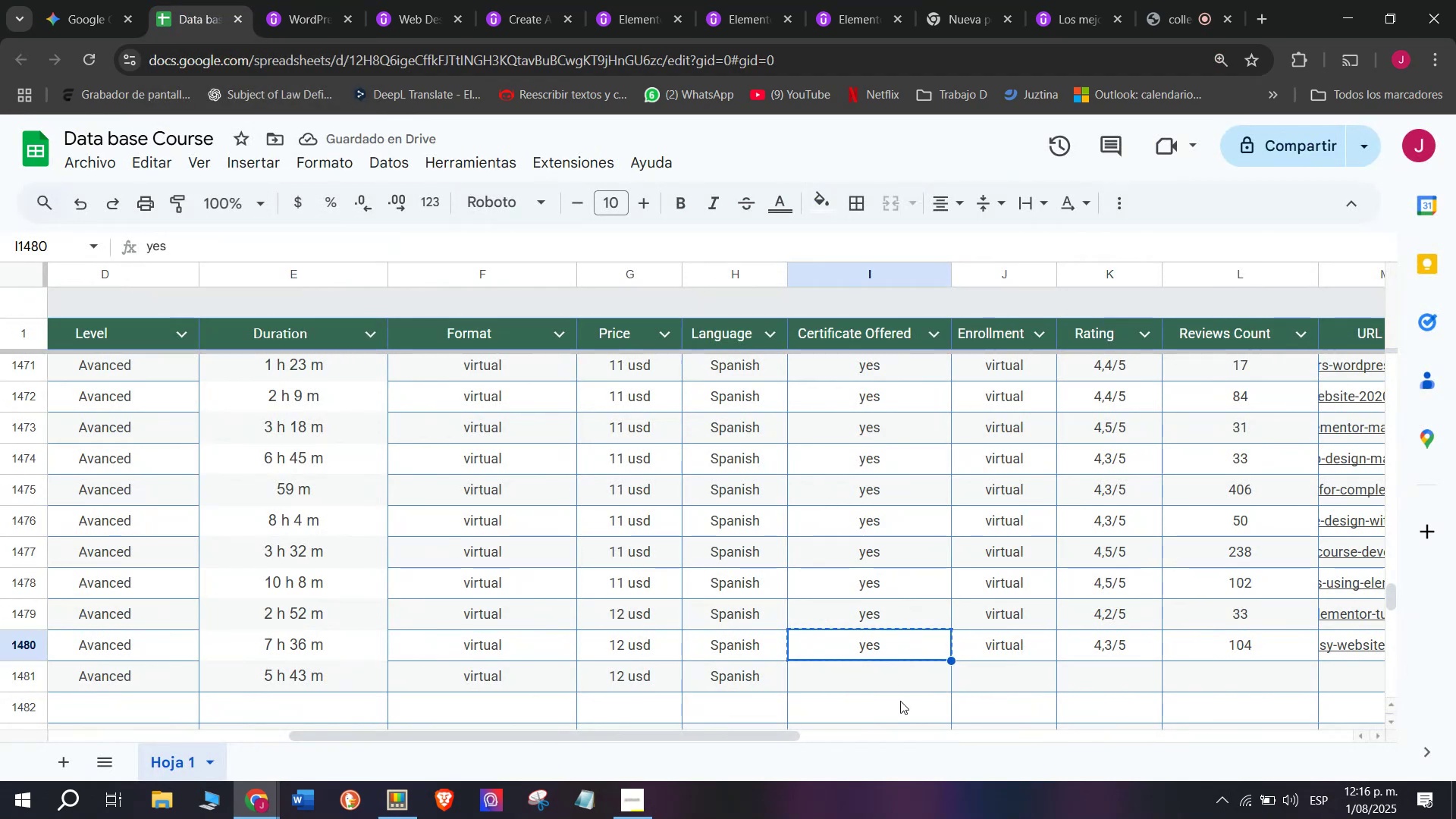 
key(Control+C)
 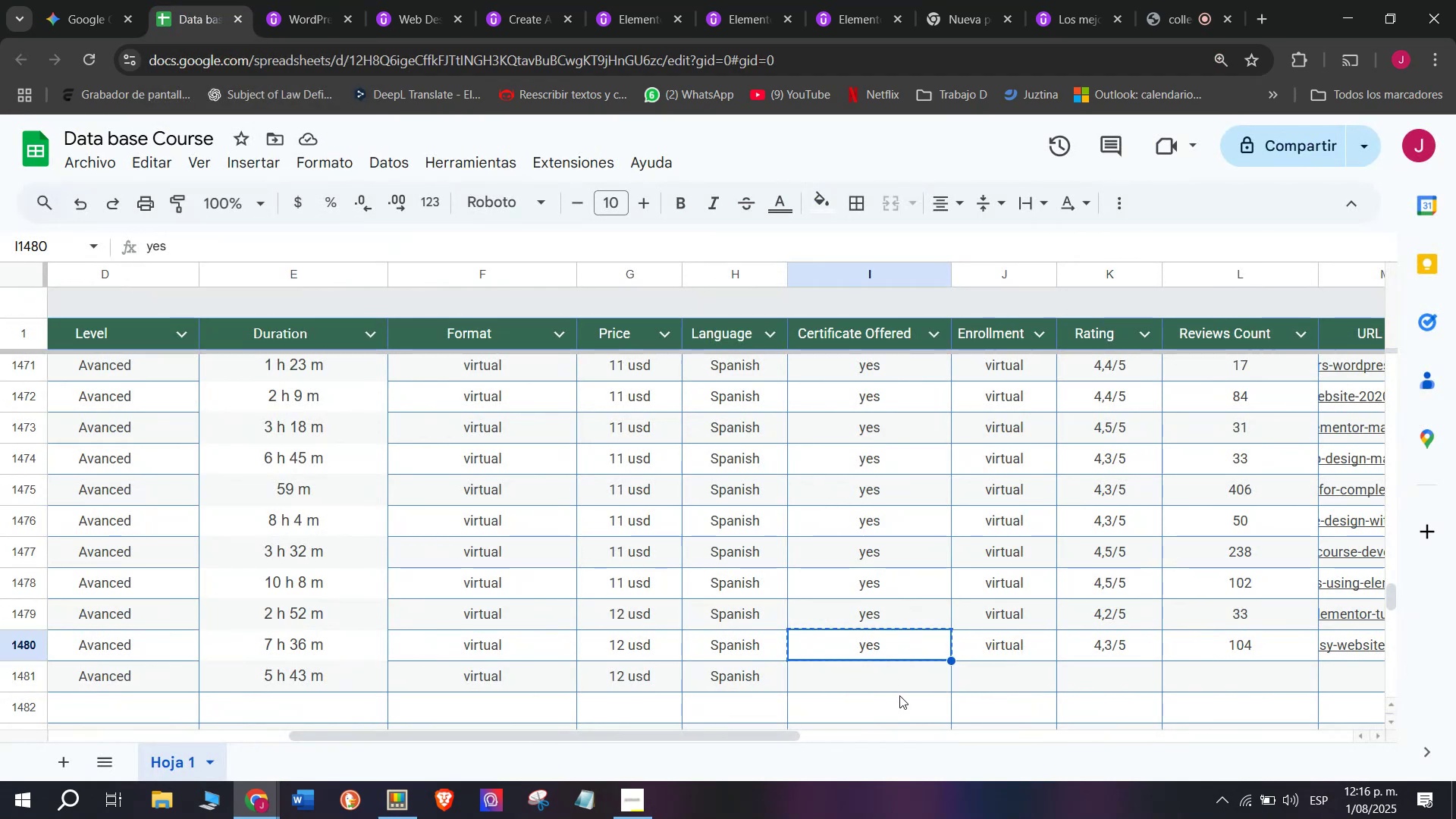 
left_click([899, 695])
 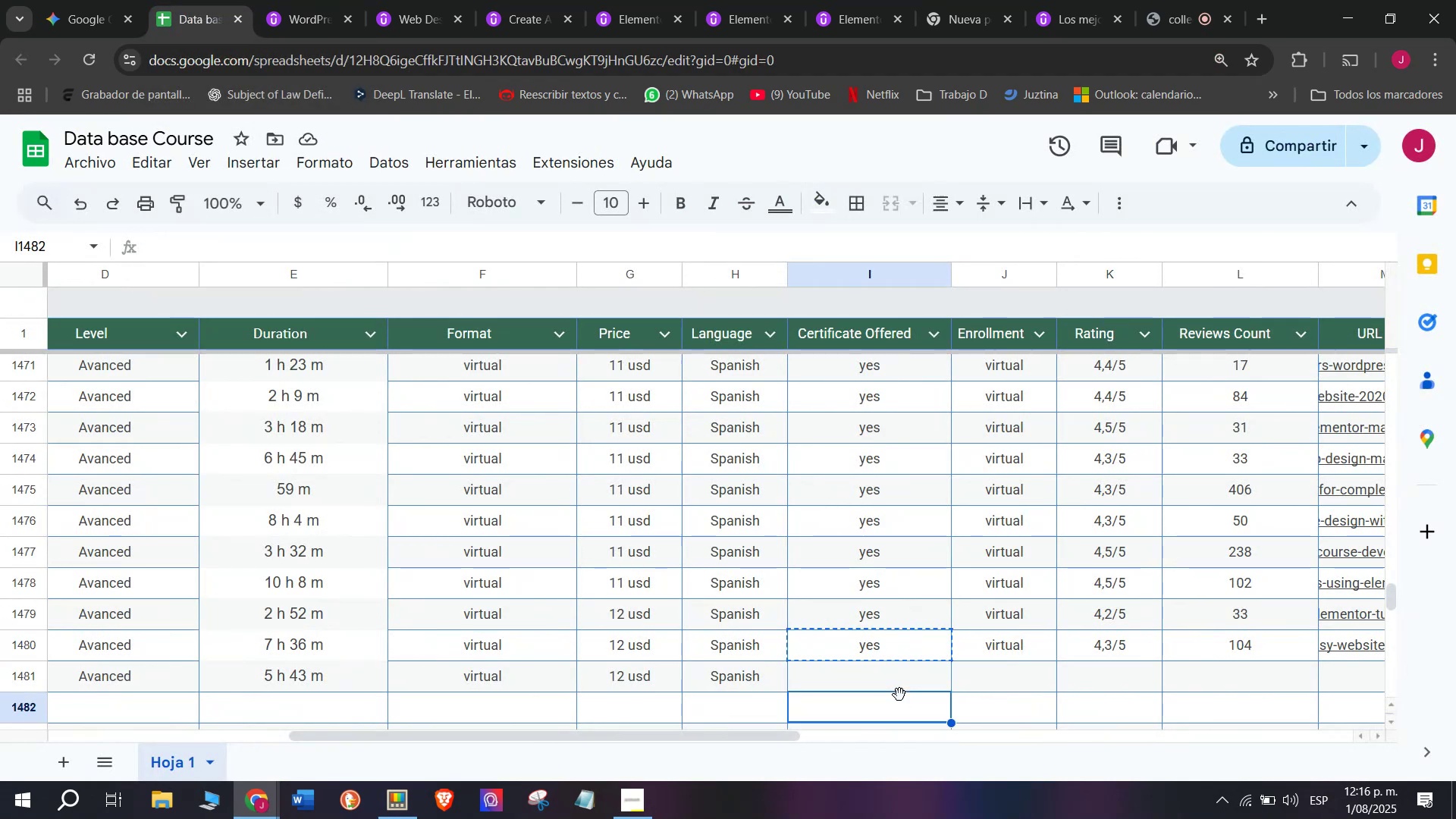 
key(Z)
 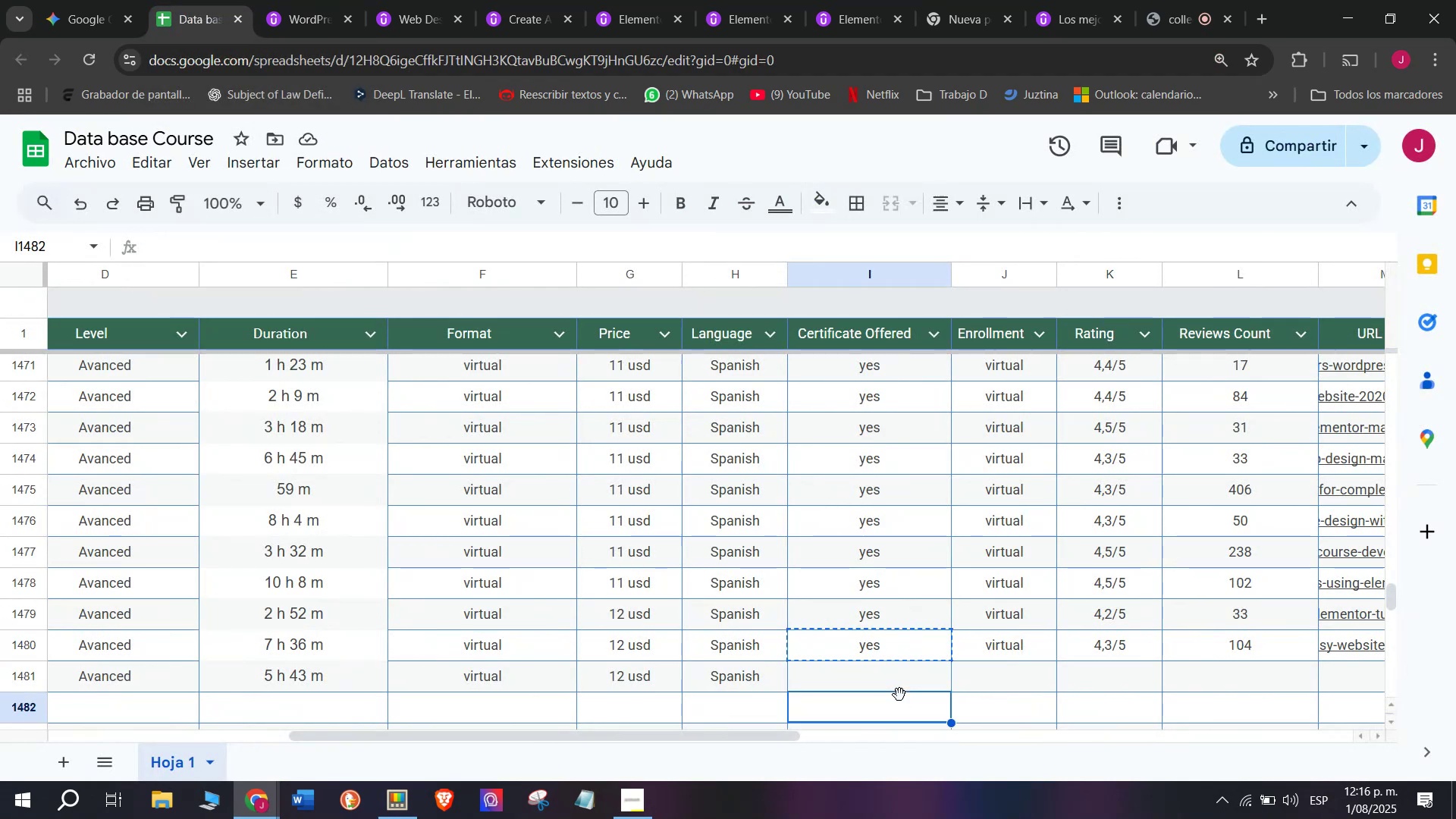 
key(Control+ControlLeft)
 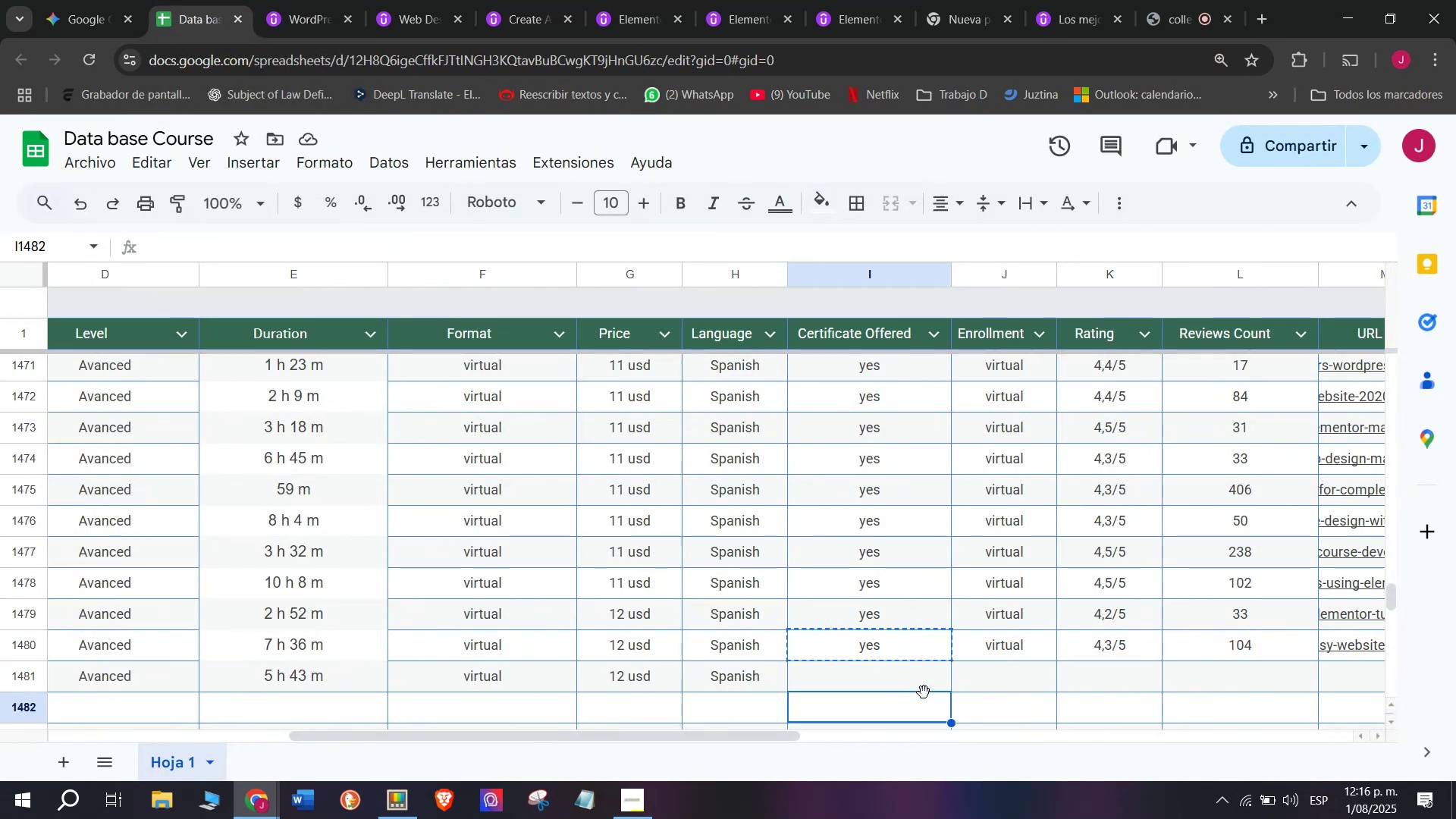 
key(Control+V)
 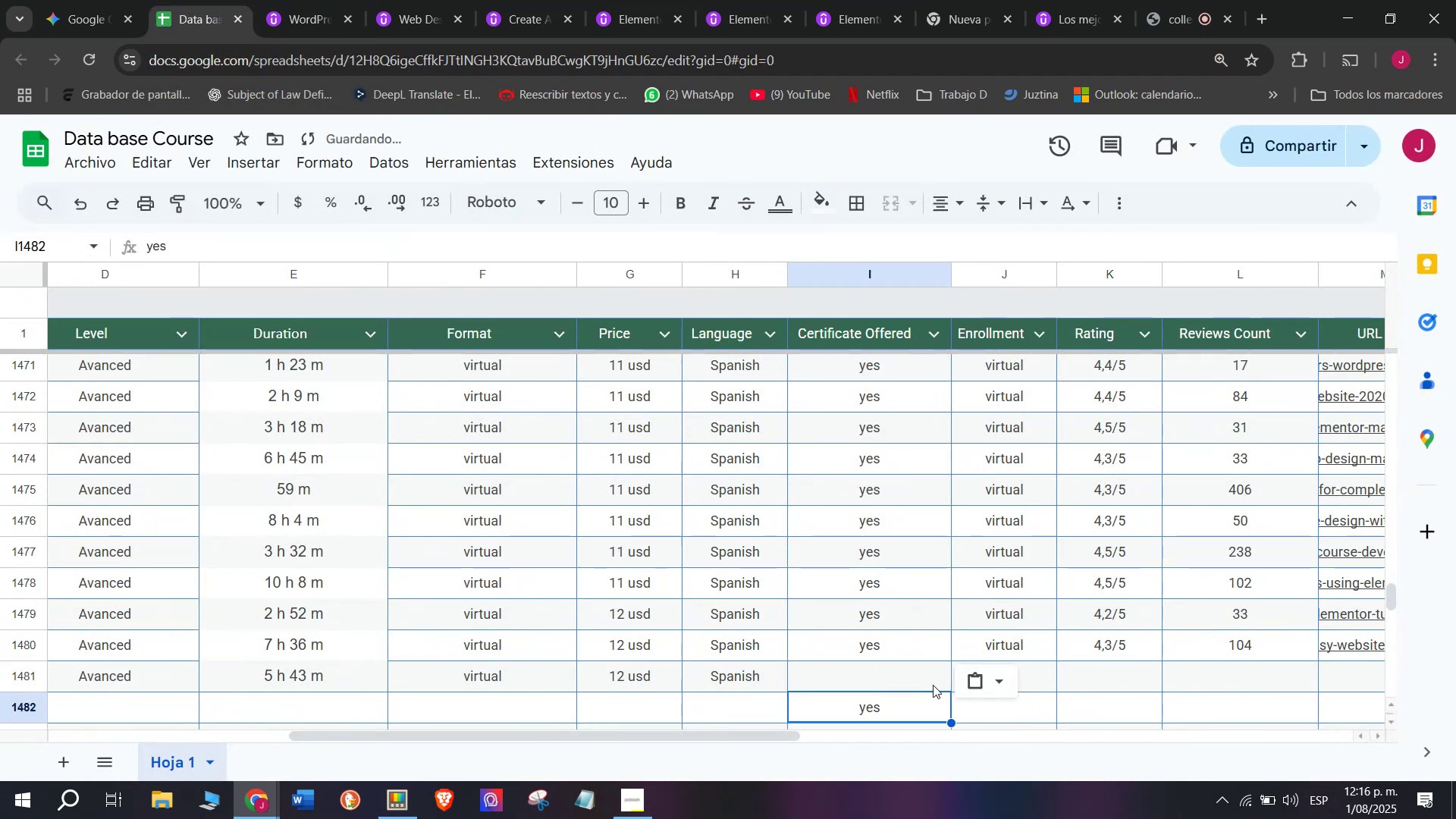 
key(Shift+ShiftLeft)
 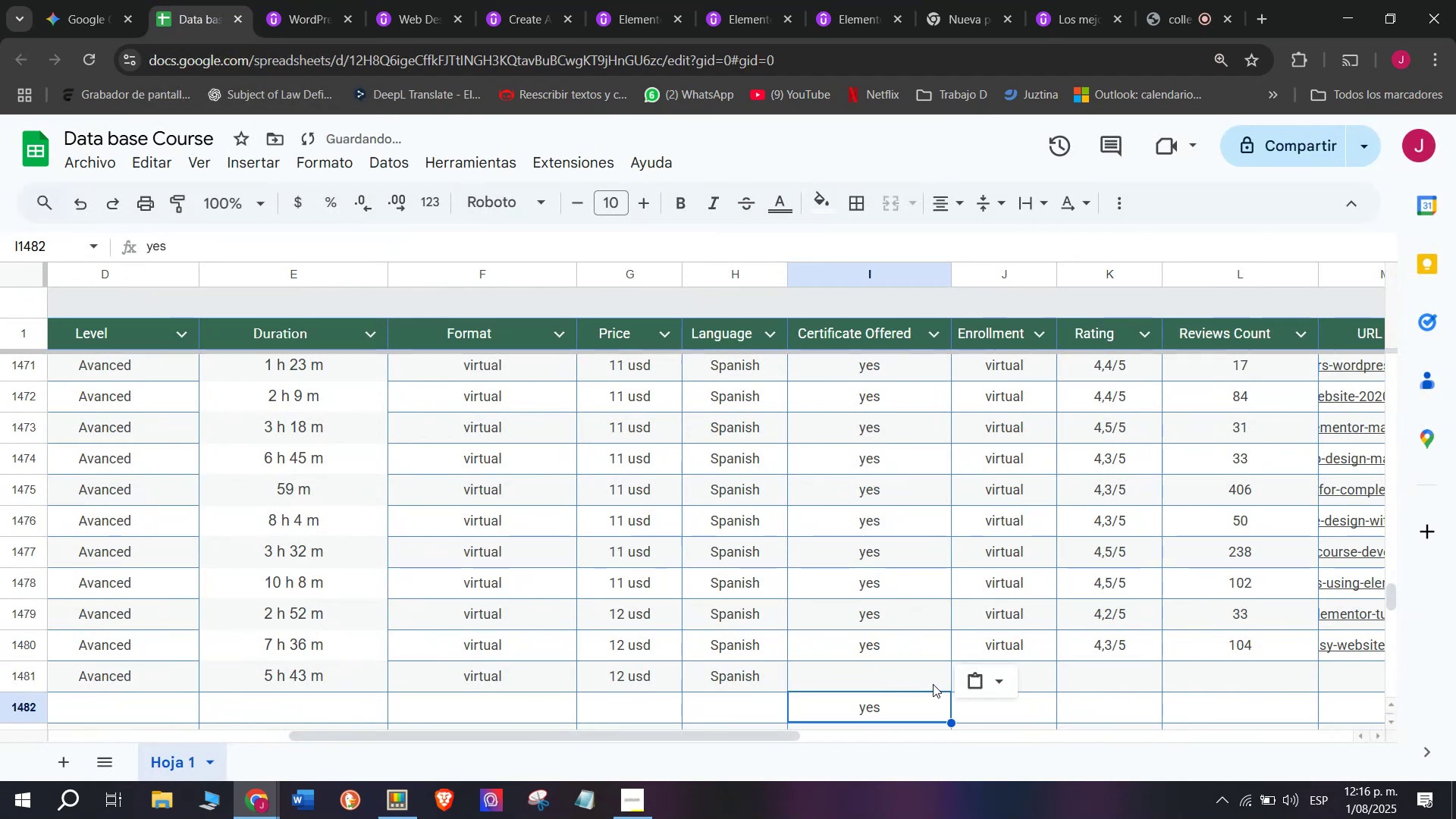 
key(Control+Shift+ControlLeft)
 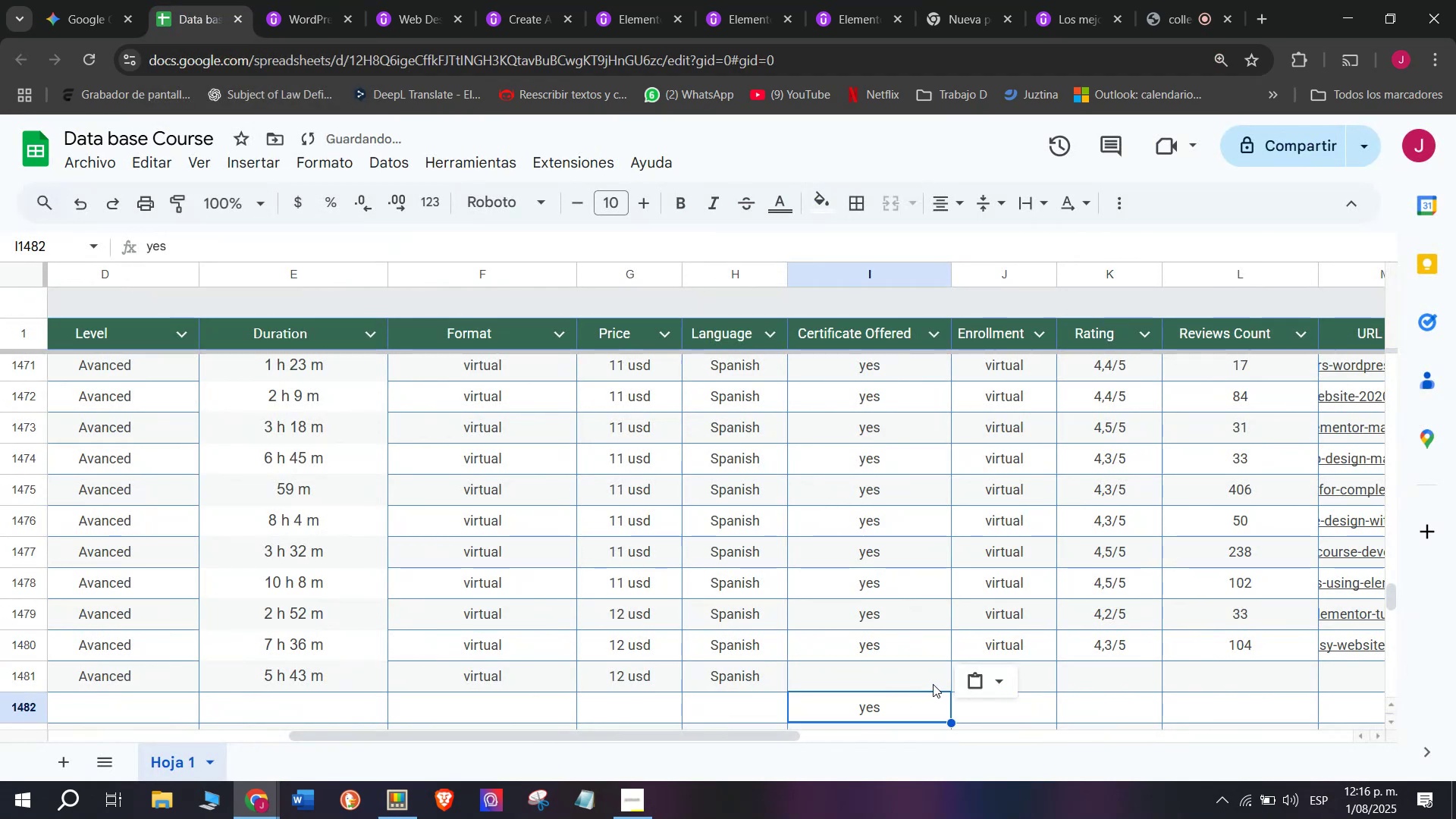 
key(Control+Shift+Z)
 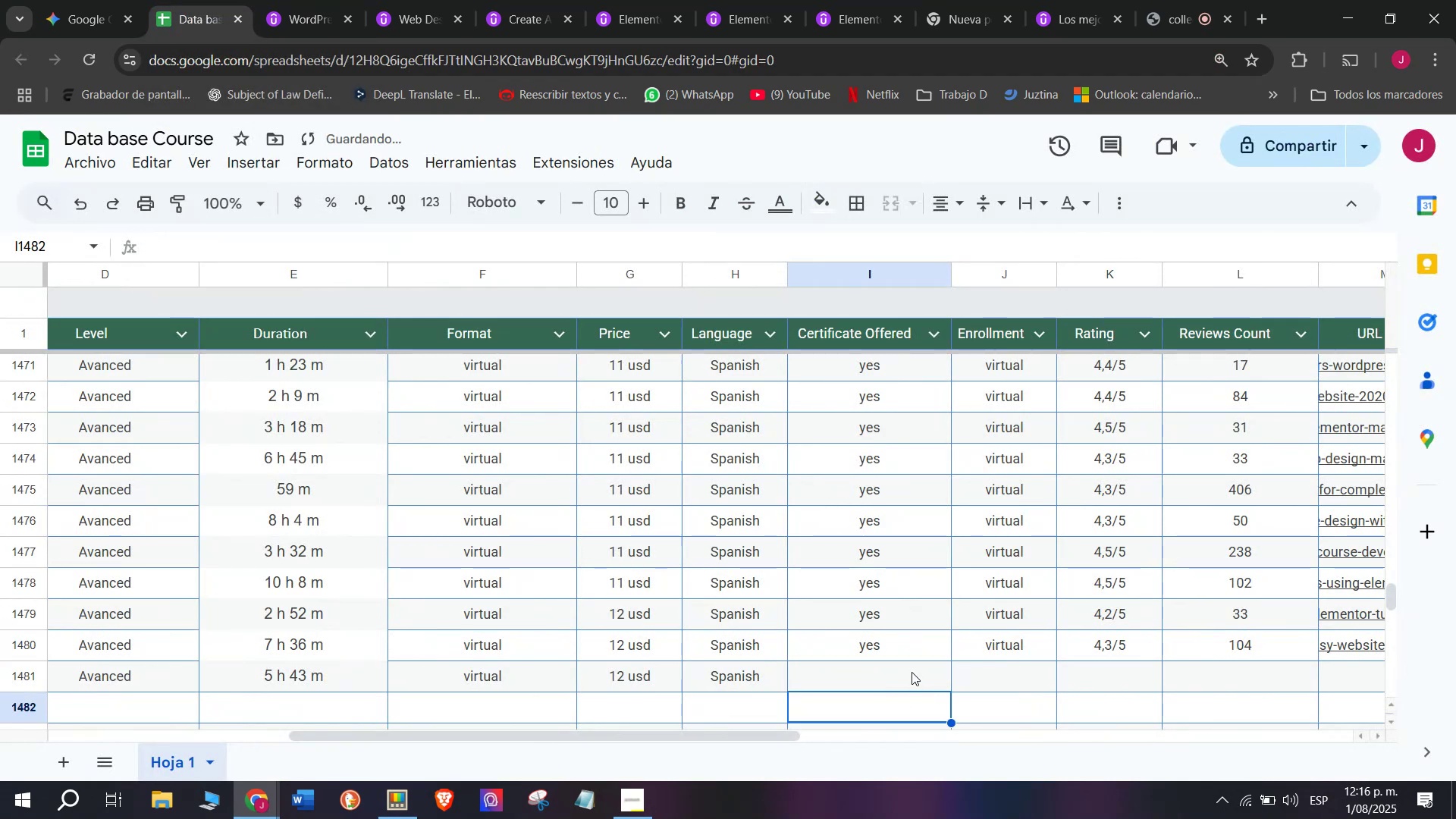 
key(Z)
 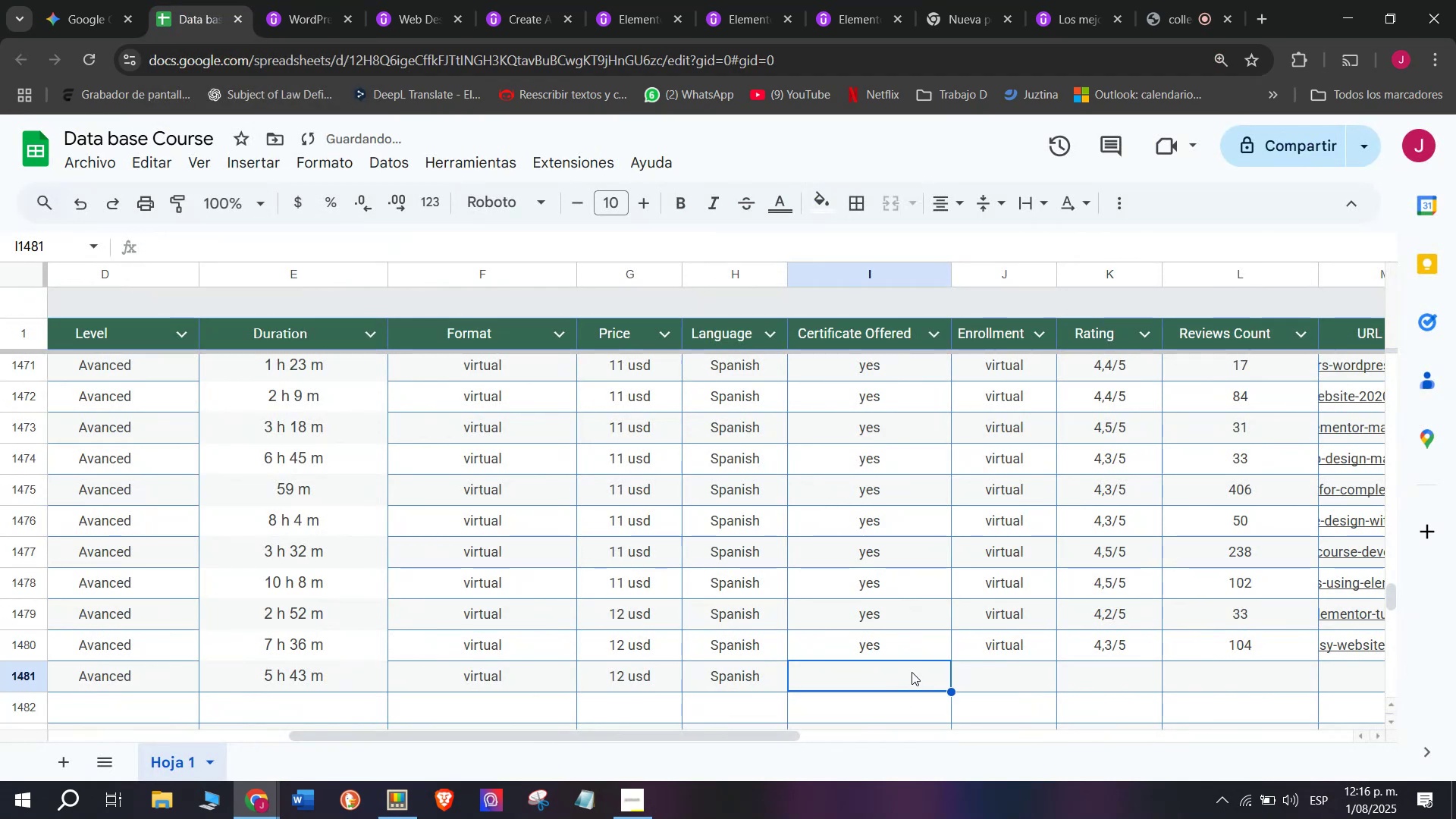 
key(Control+ControlLeft)
 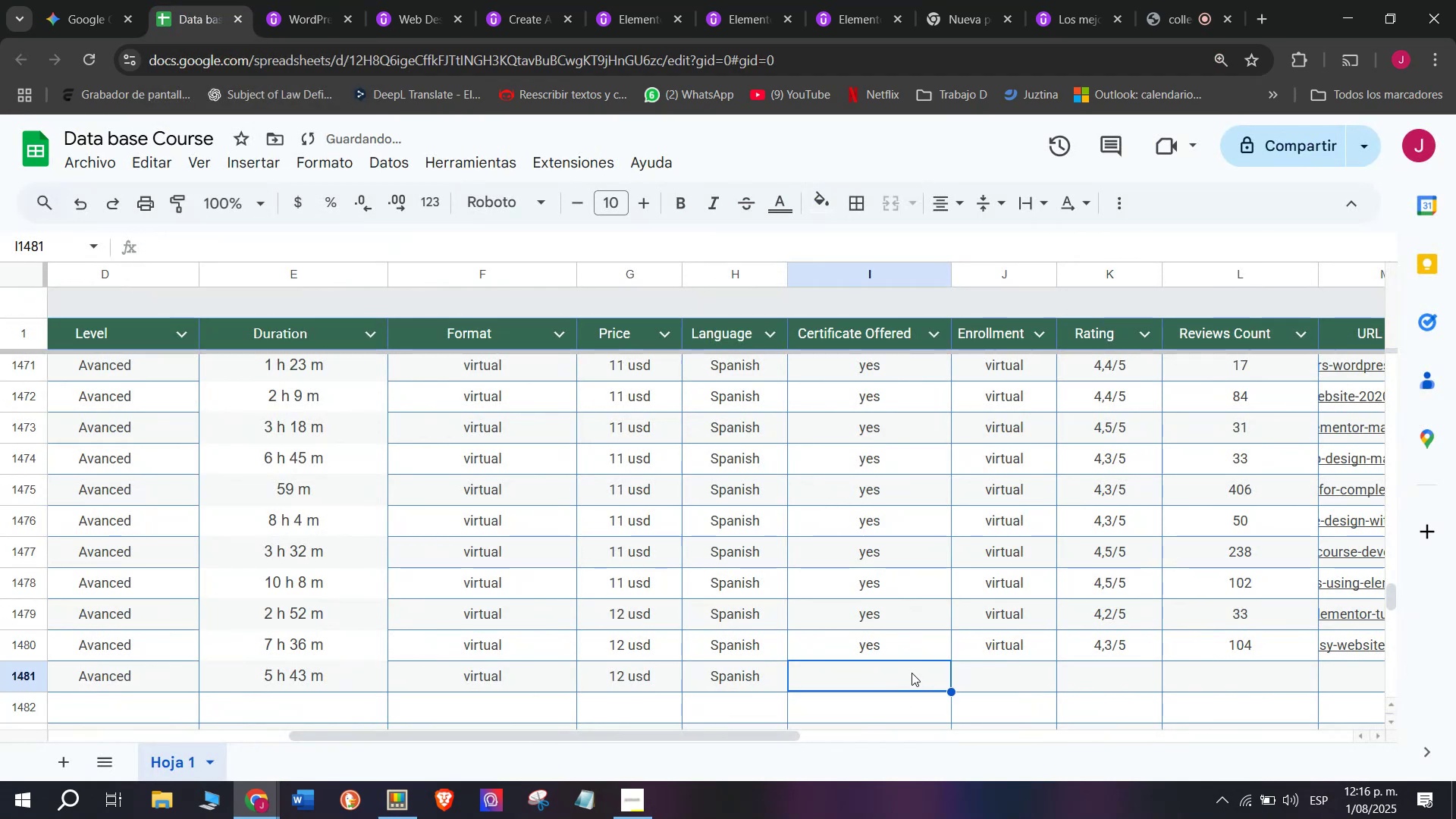 
key(Control+V)
 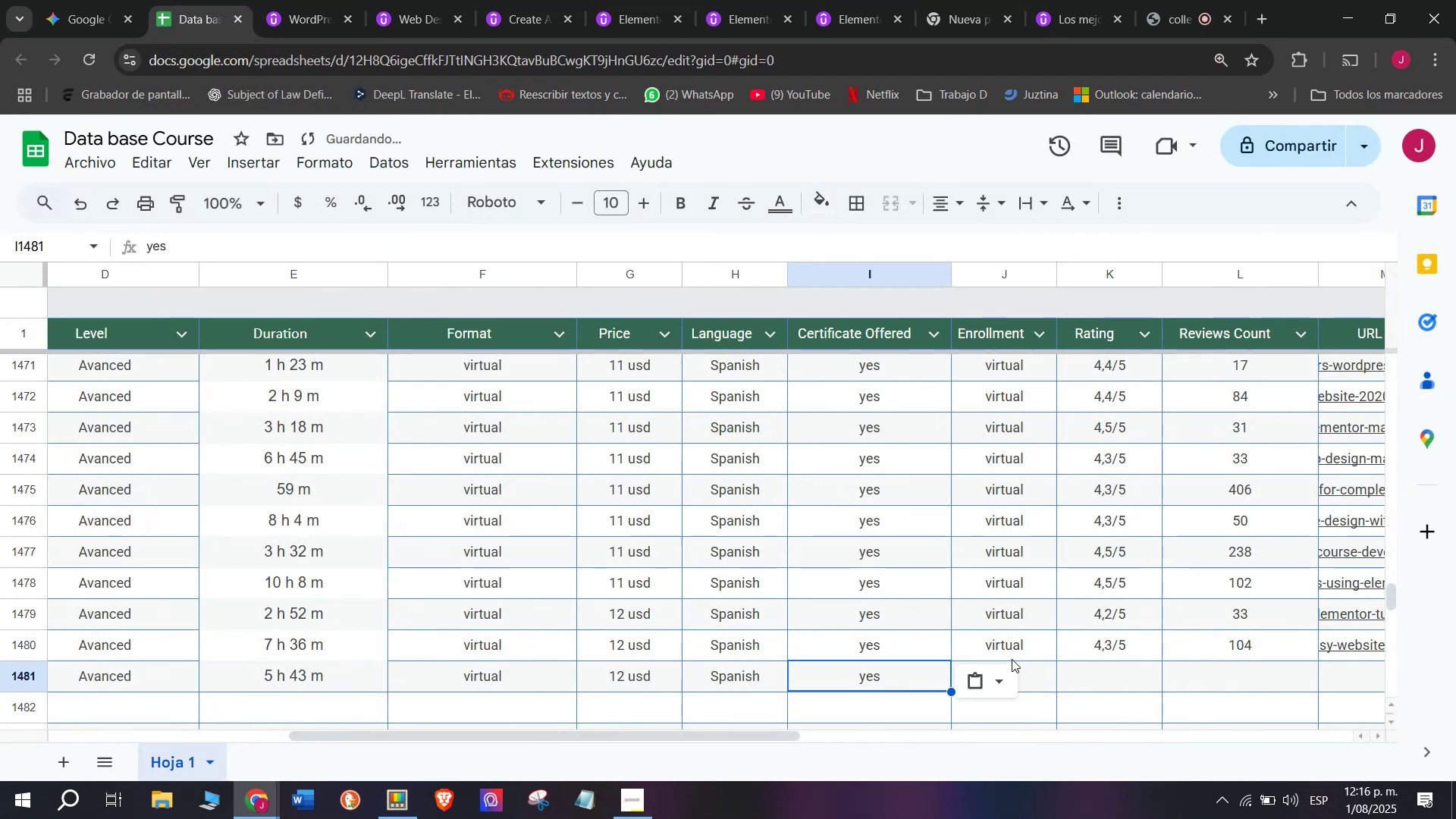 
left_click([993, 653])
 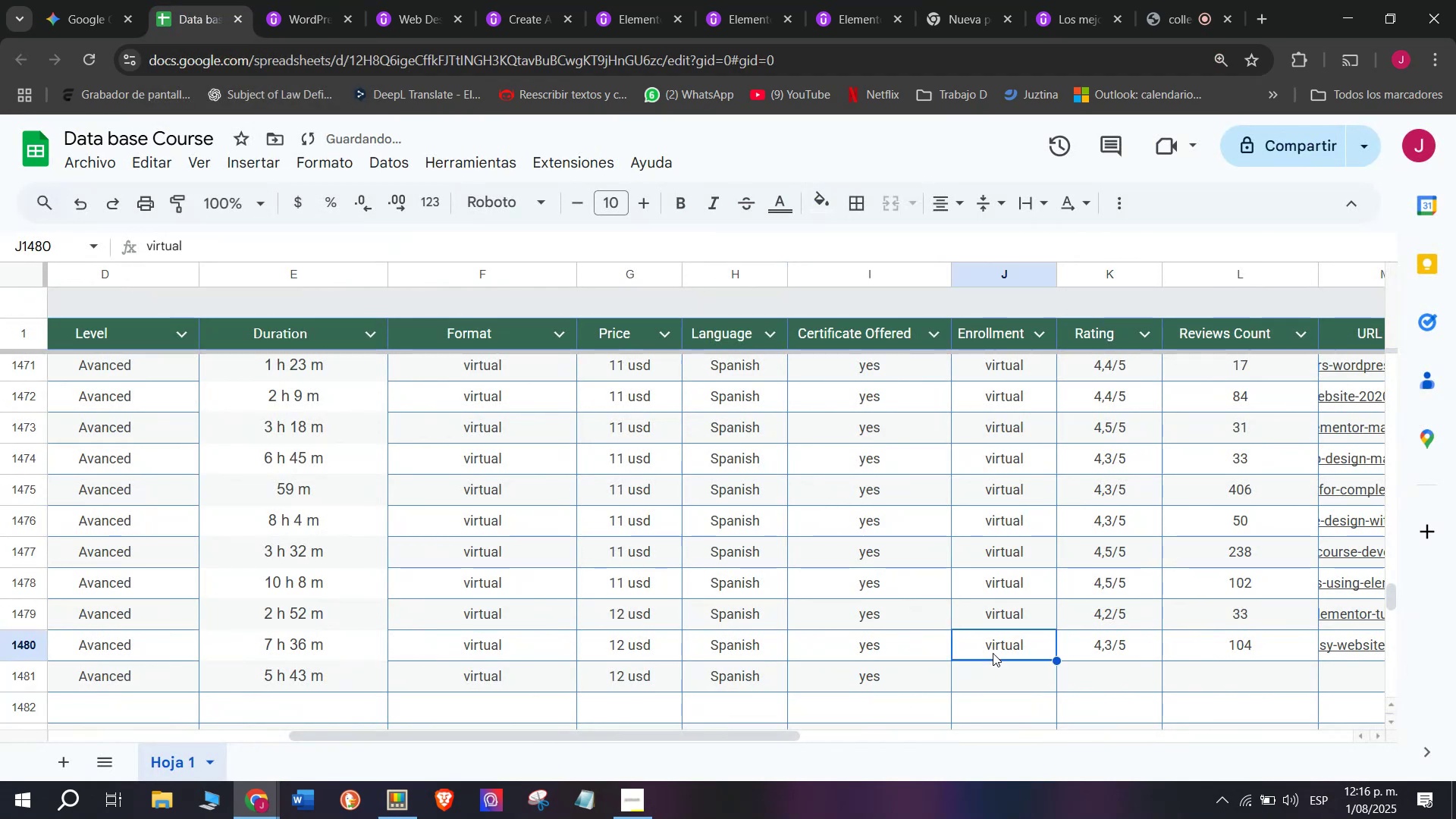 
key(Break)
 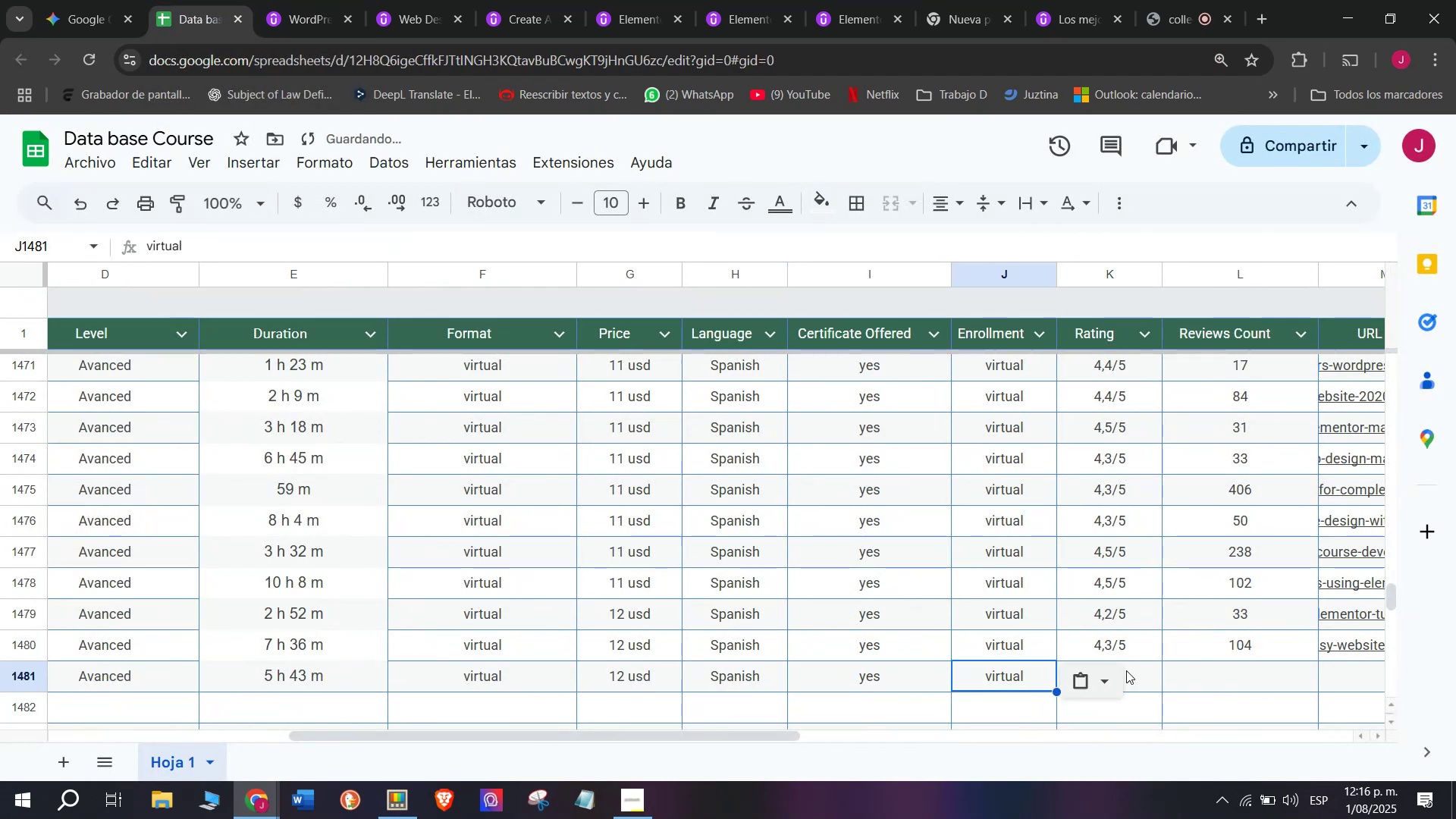 
key(Control+ControlLeft)
 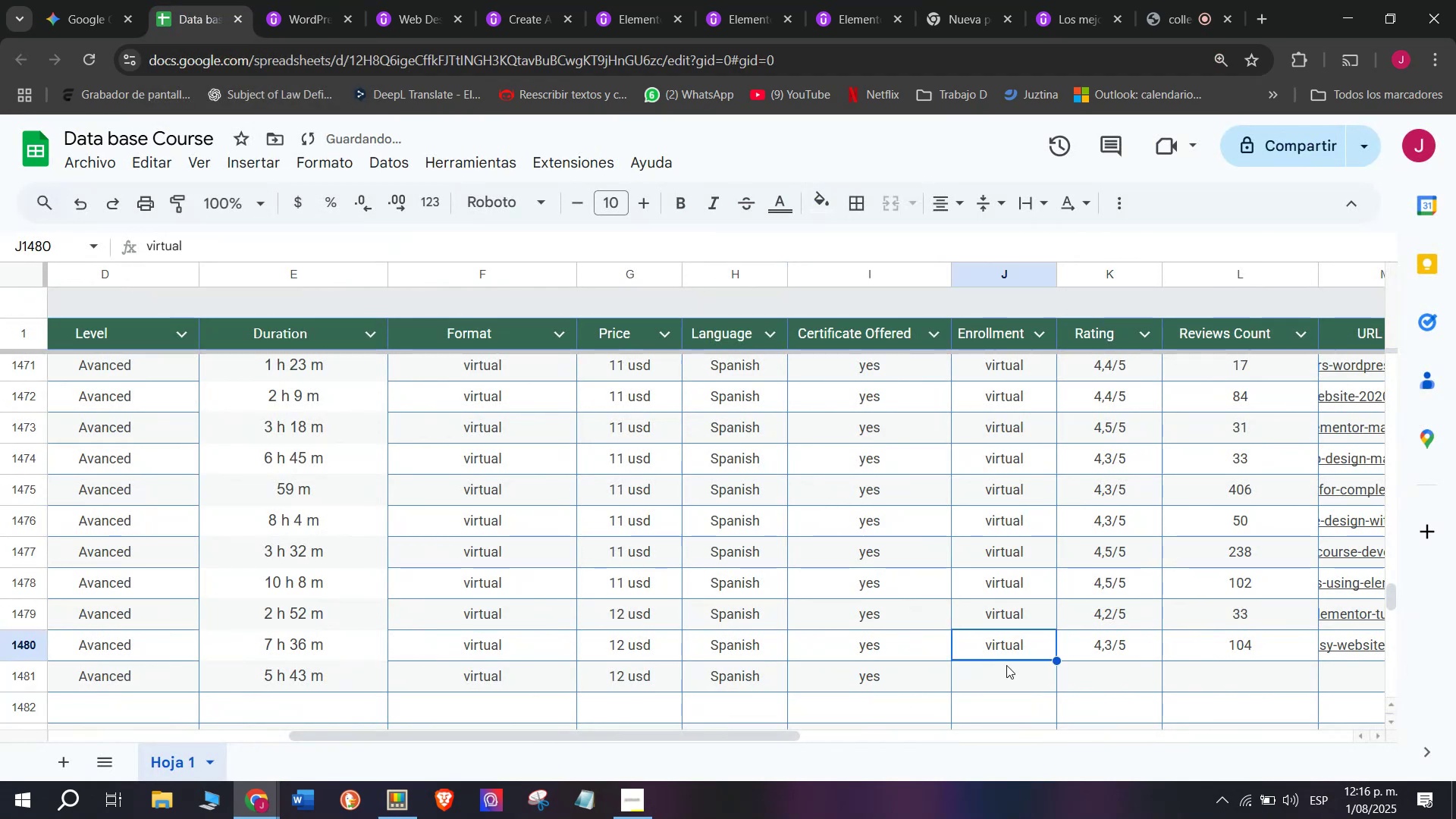 
key(Control+C)
 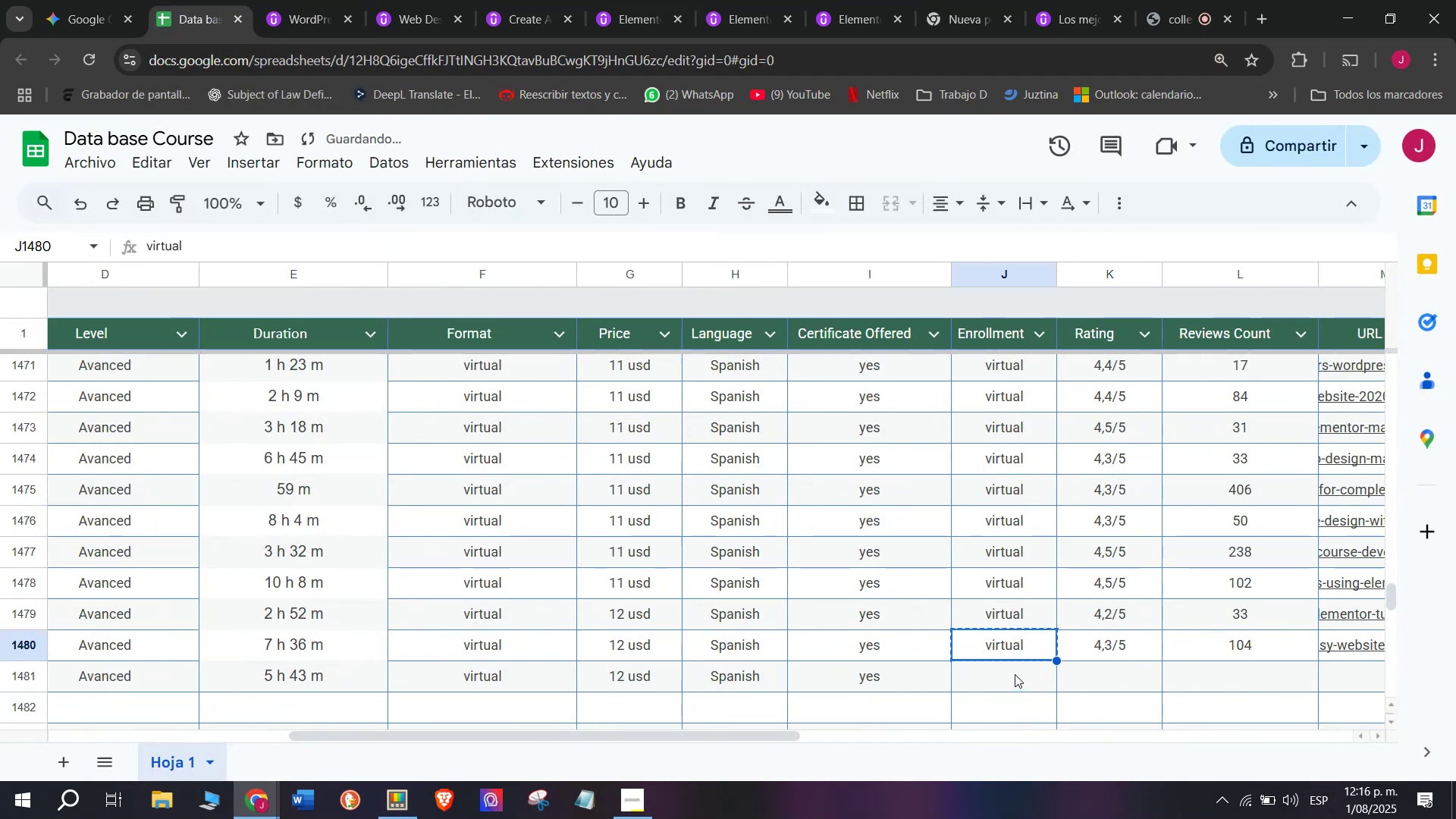 
double_click([1015, 674])
 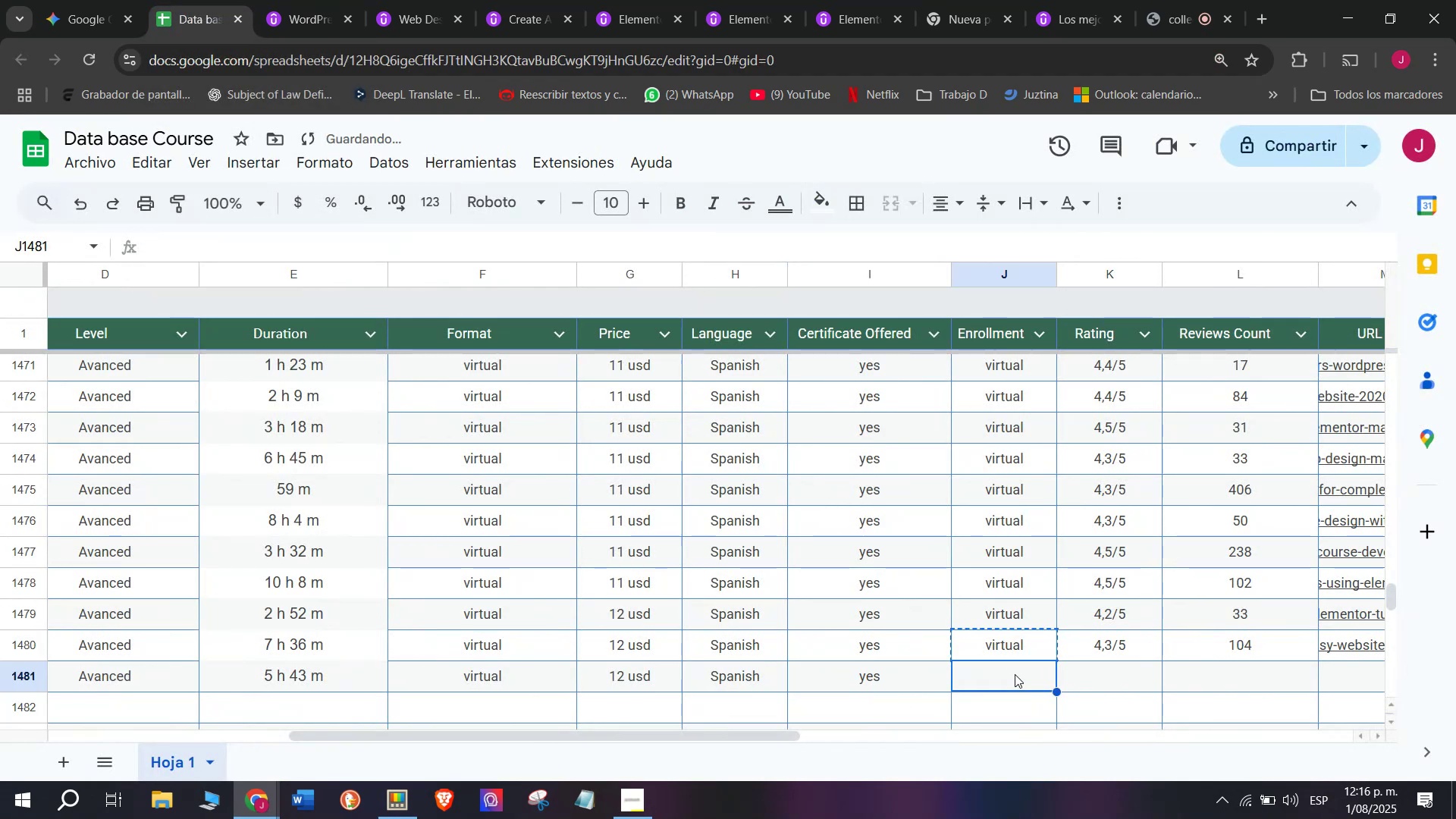 
key(Z)
 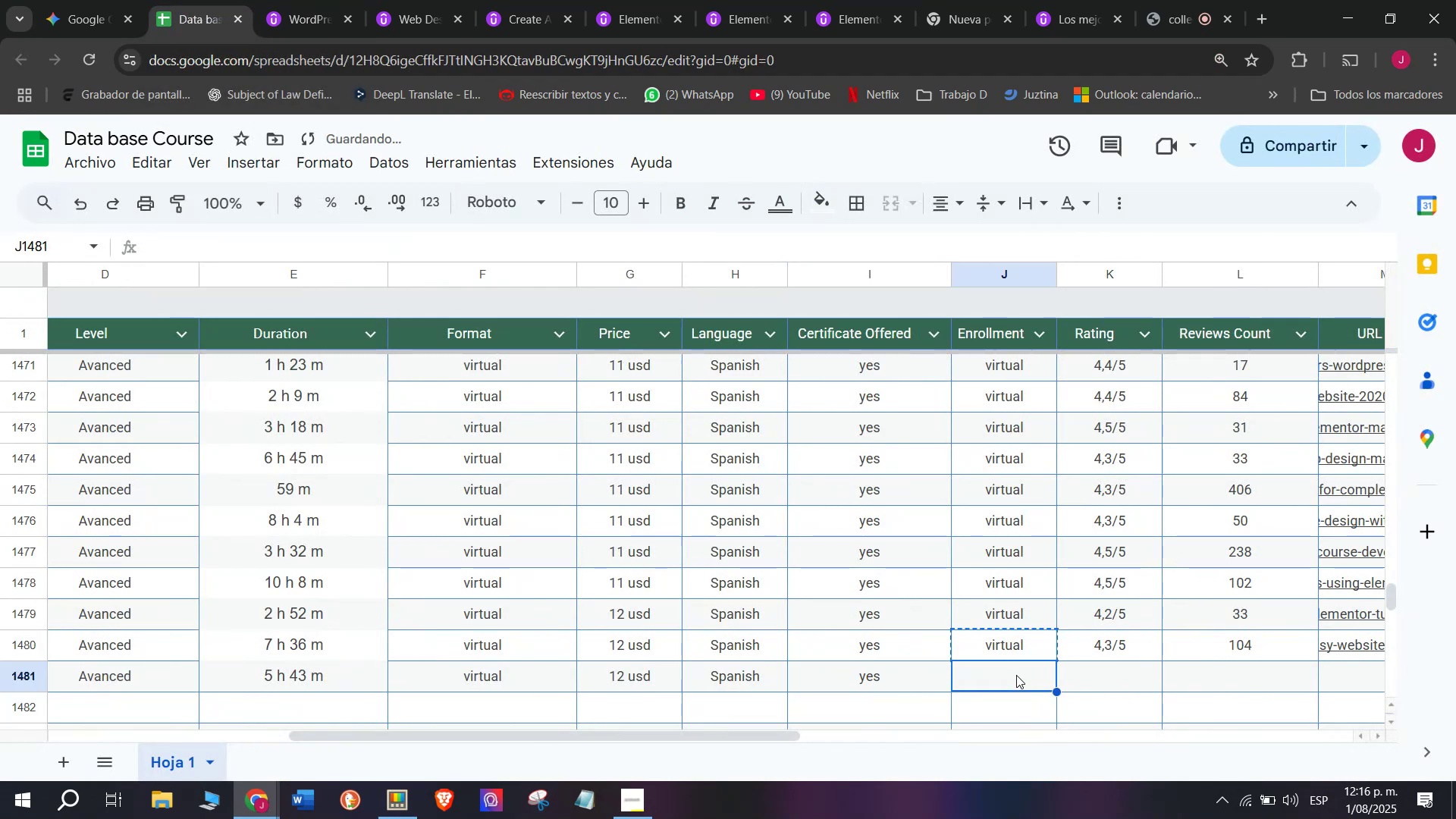 
key(Control+ControlLeft)
 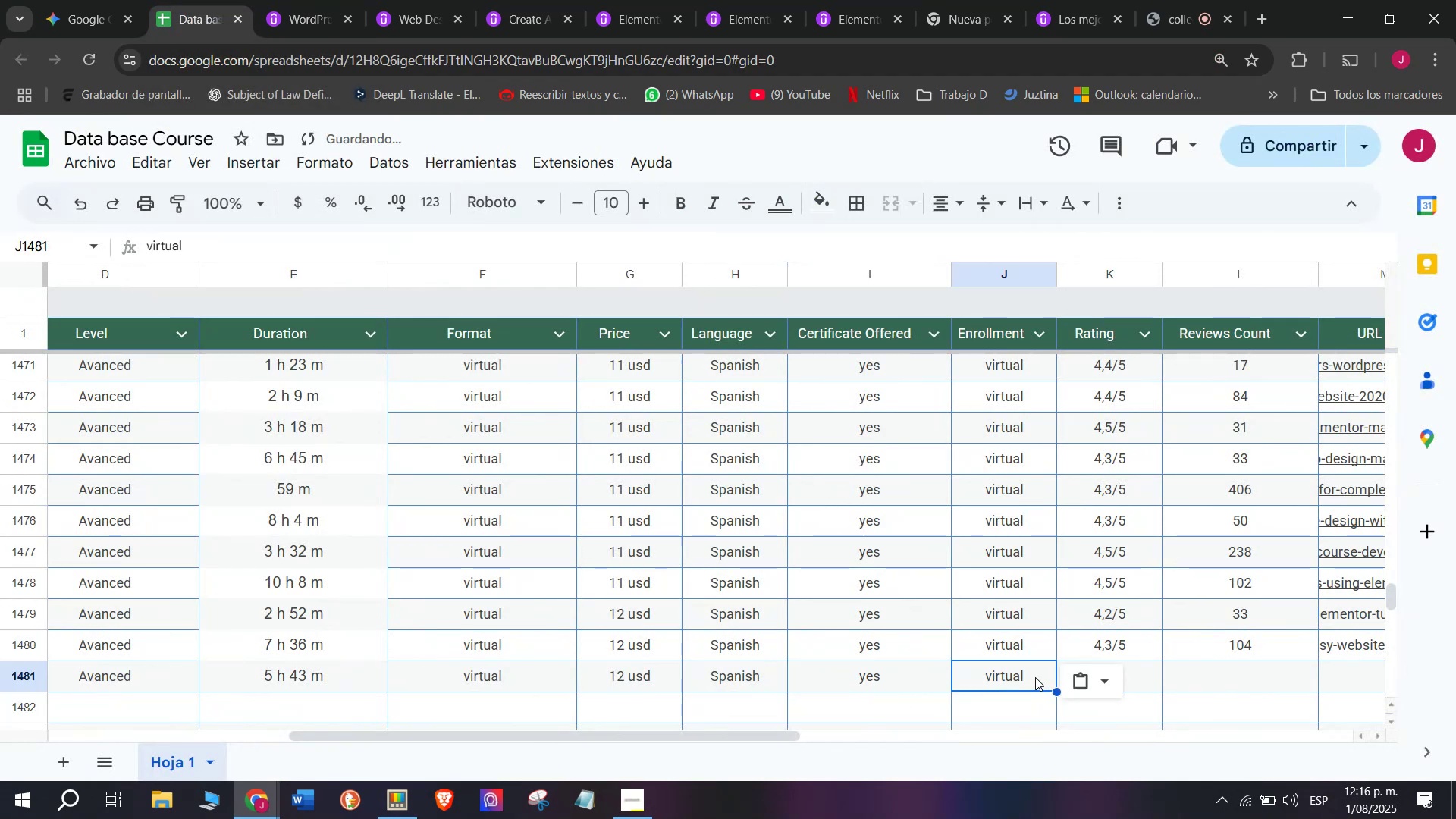 
key(Control+V)
 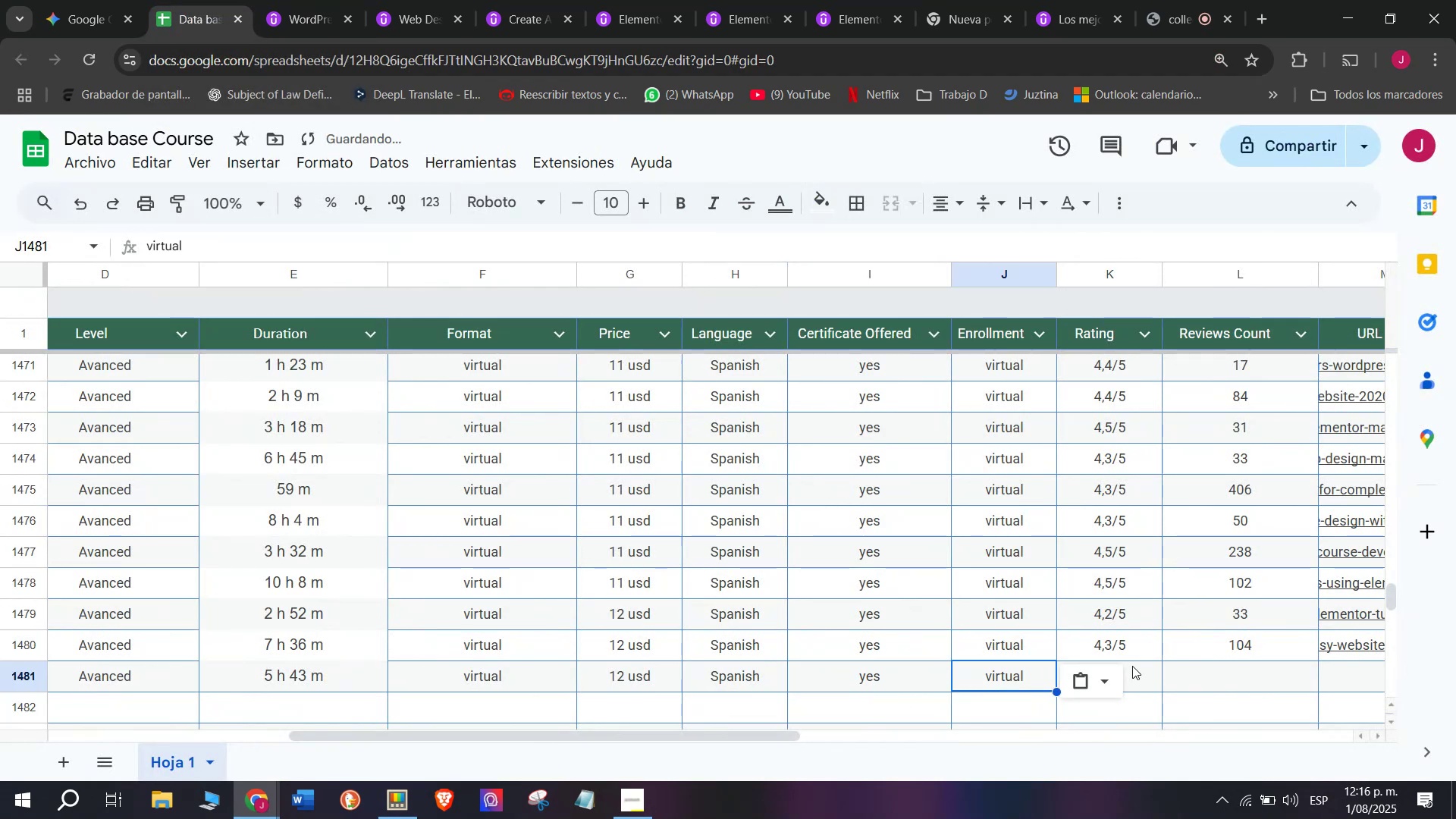 
triple_click([1132, 666])
 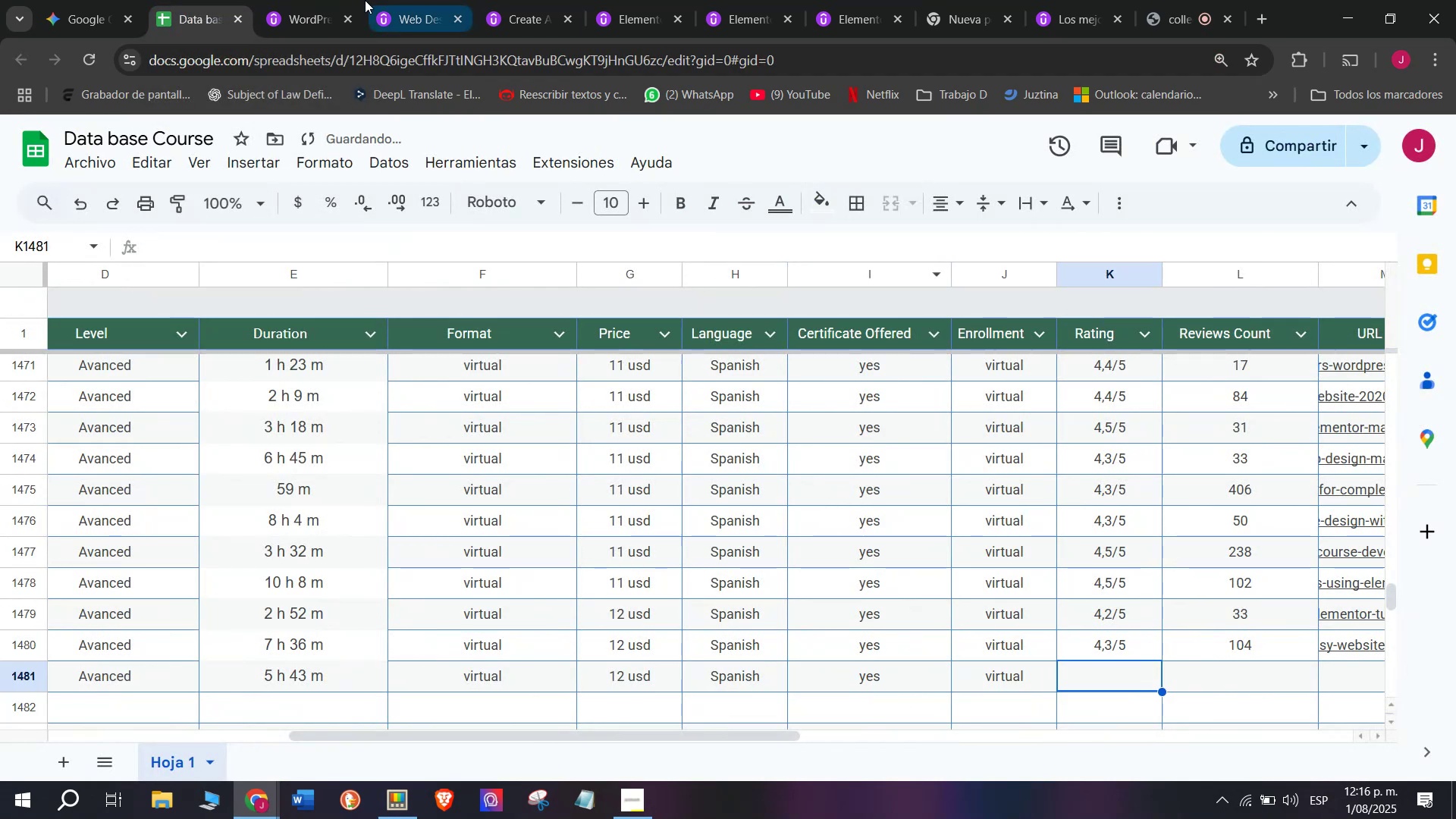 
left_click([300, 0])
 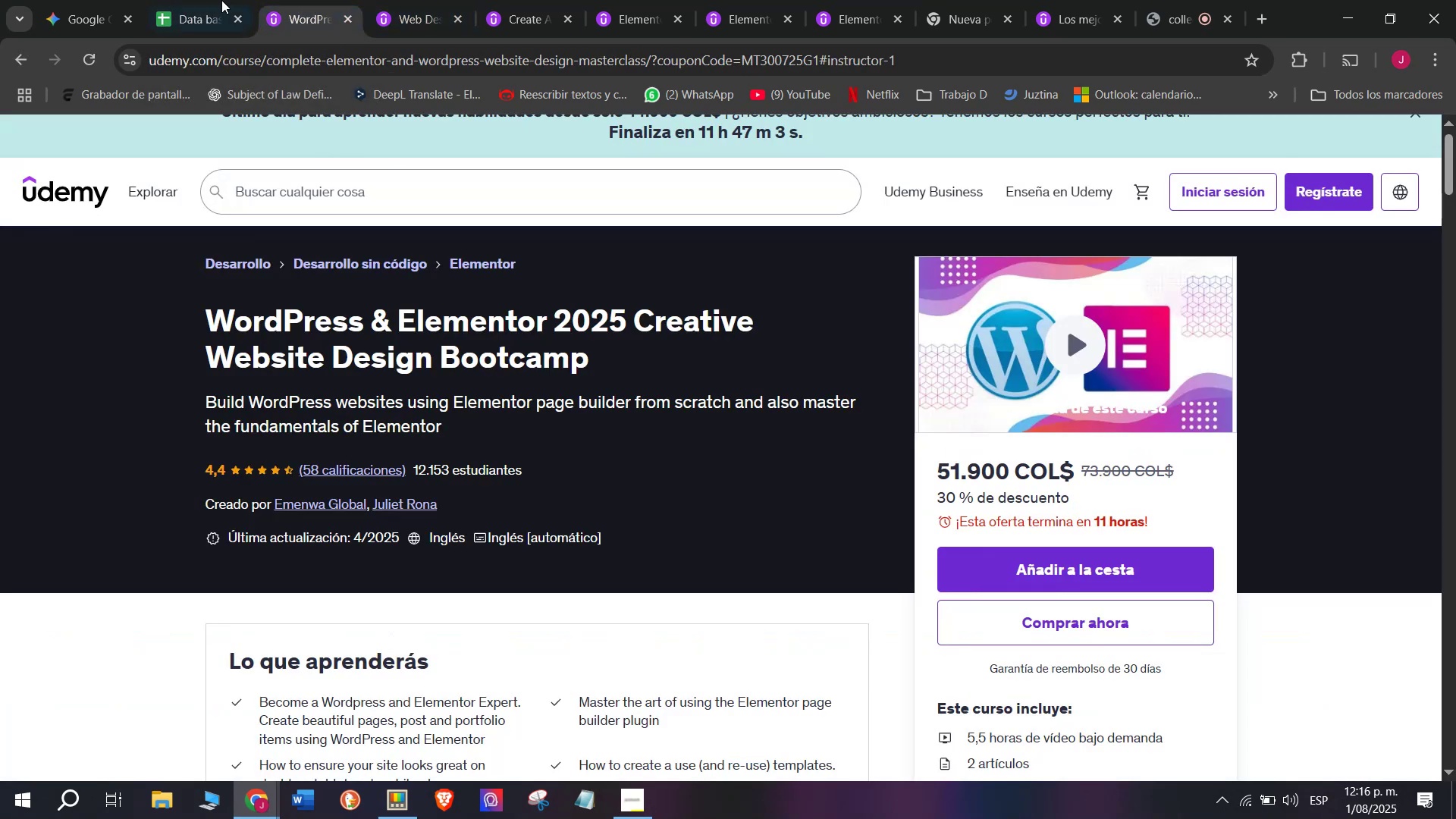 
left_click([209, 0])
 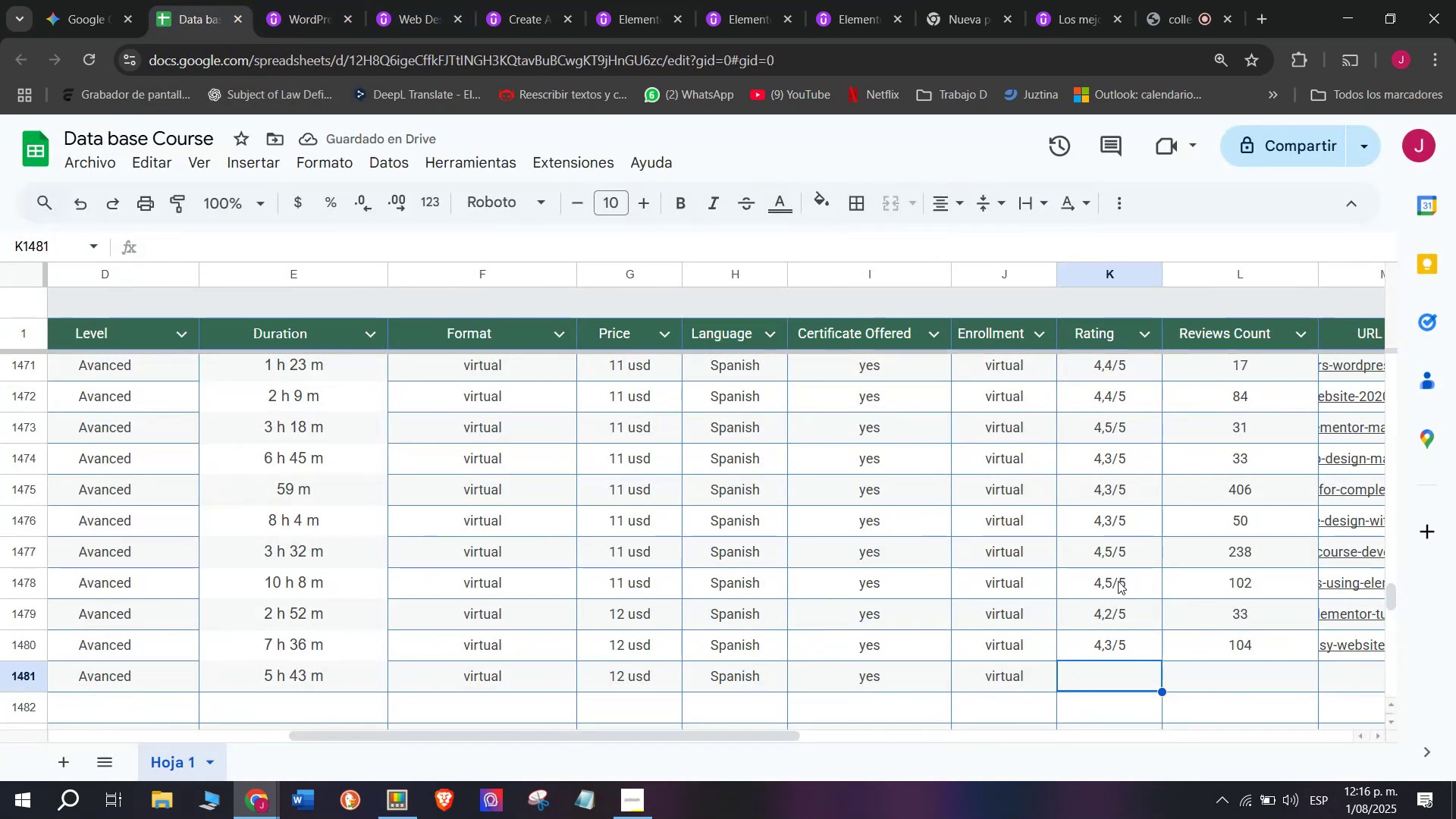 
key(Break)
 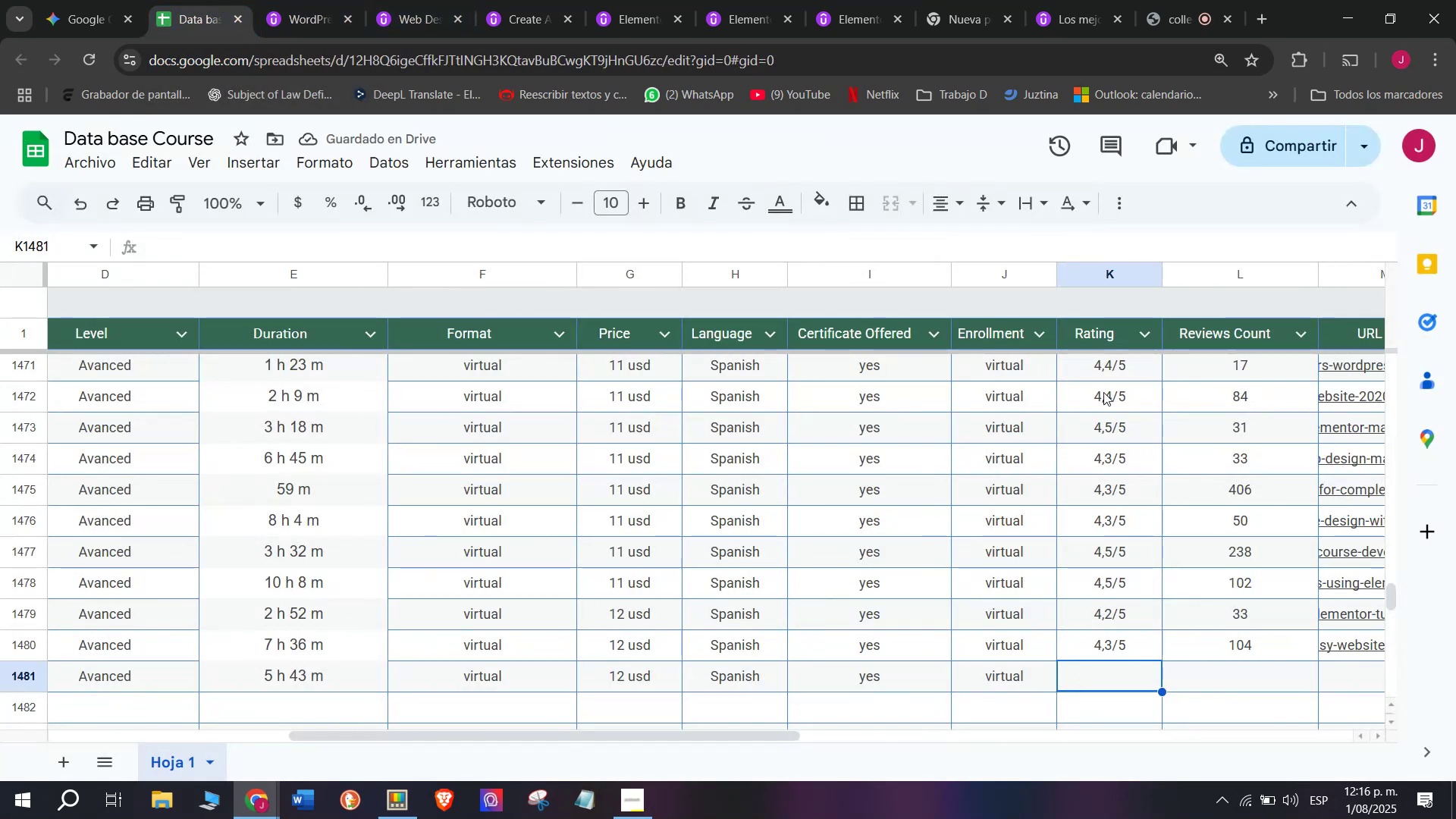 
key(Control+ControlLeft)
 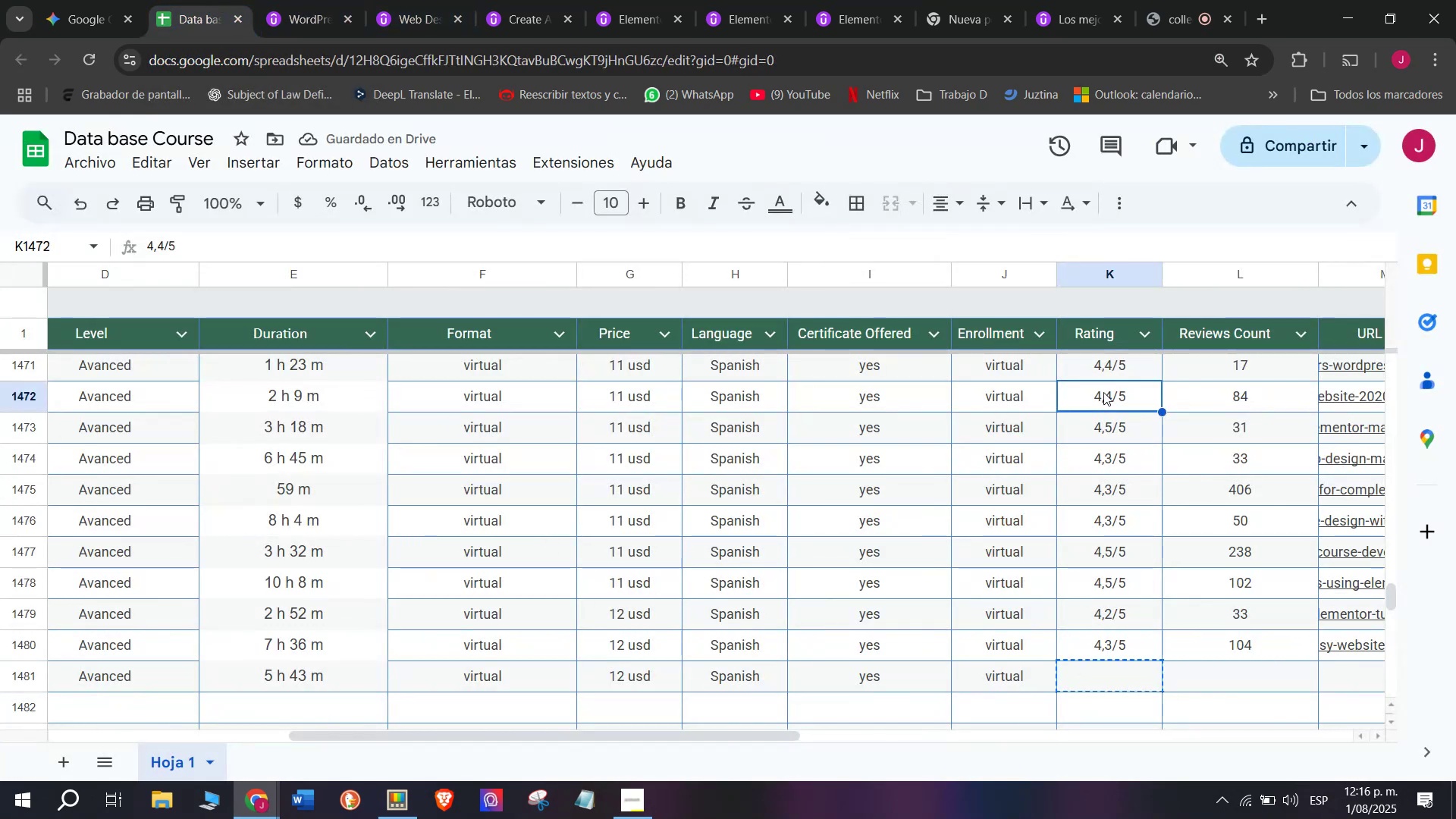 
key(Control+C)
 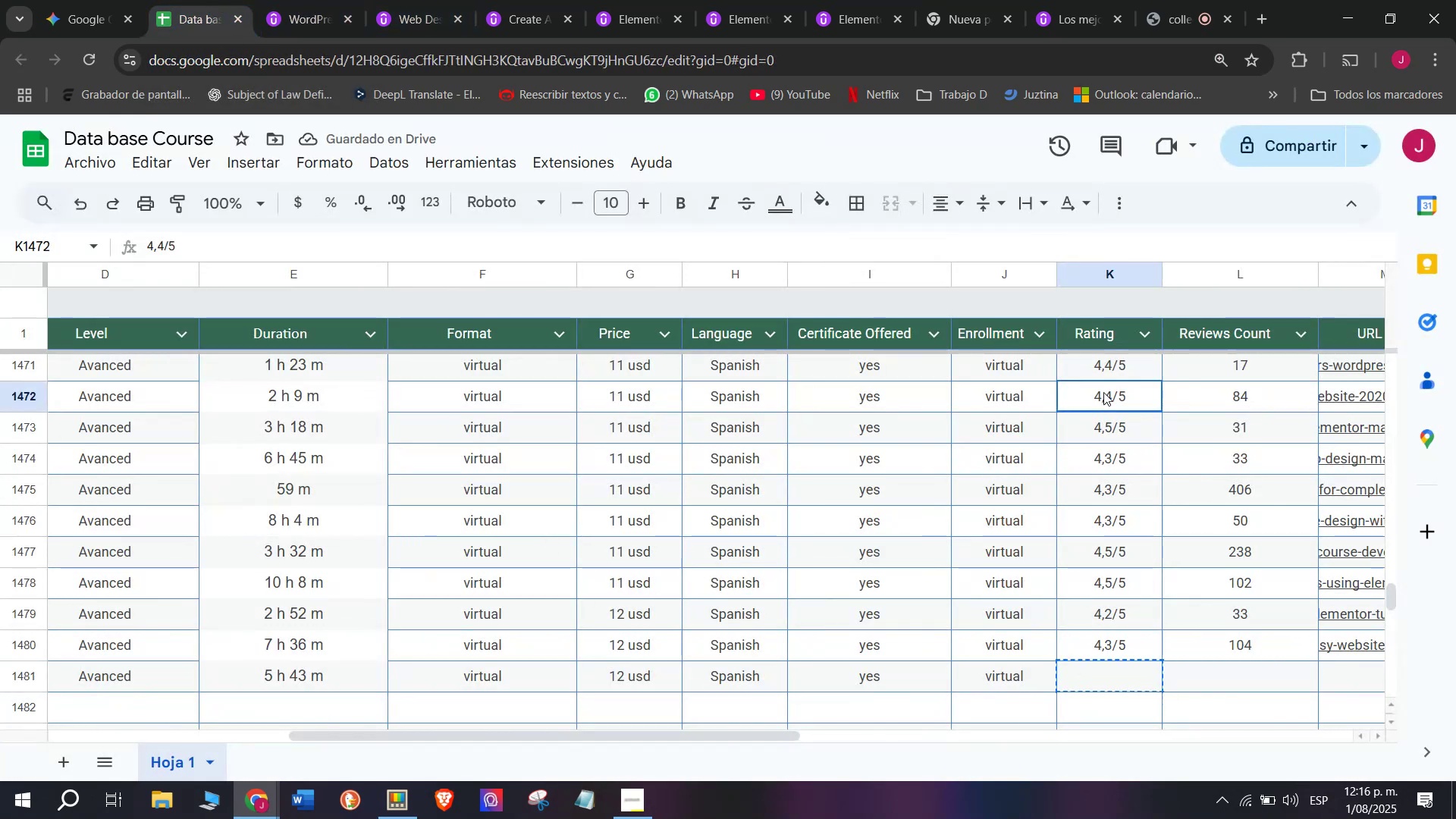 
key(Break)
 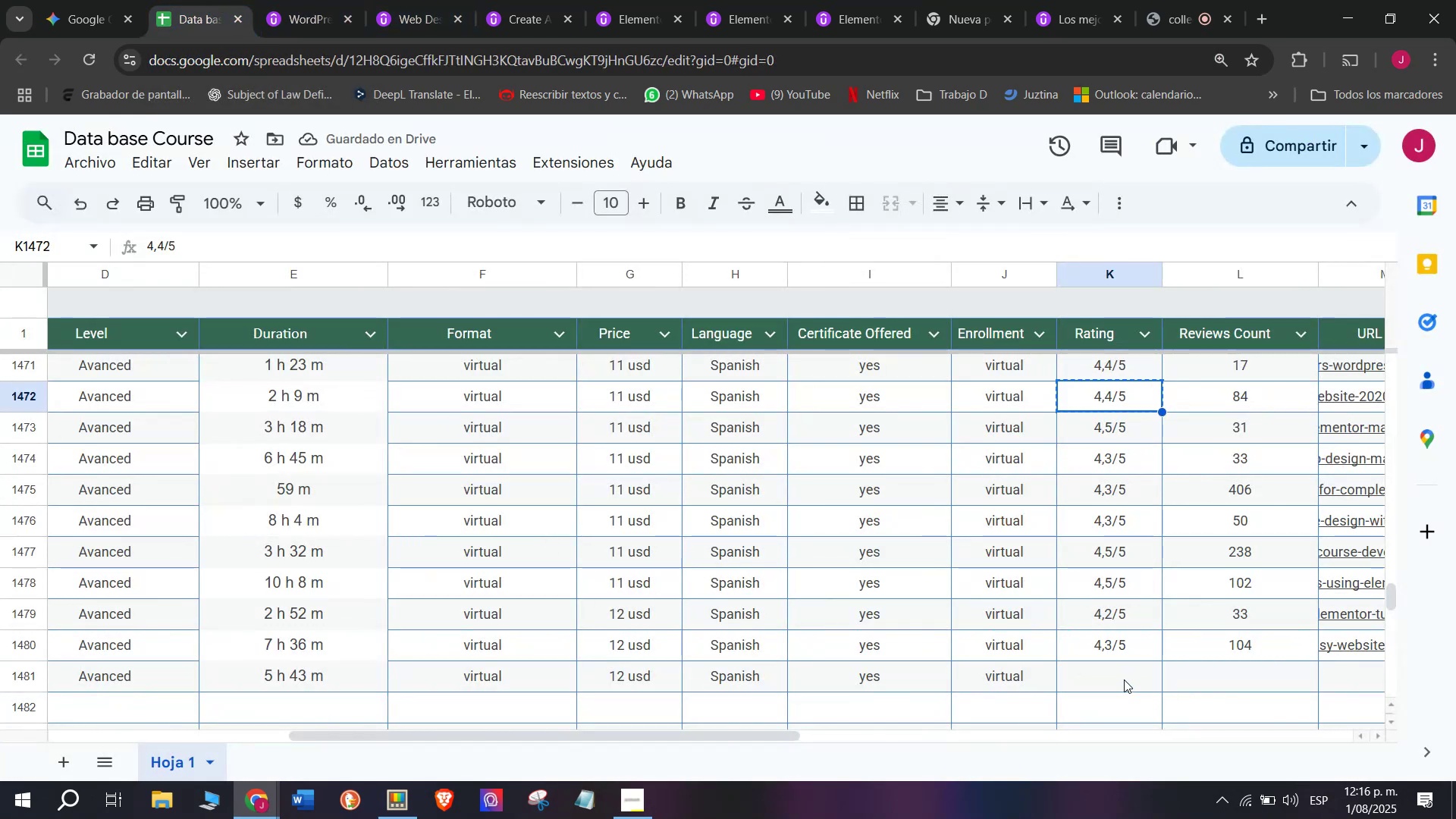 
key(Control+ControlLeft)
 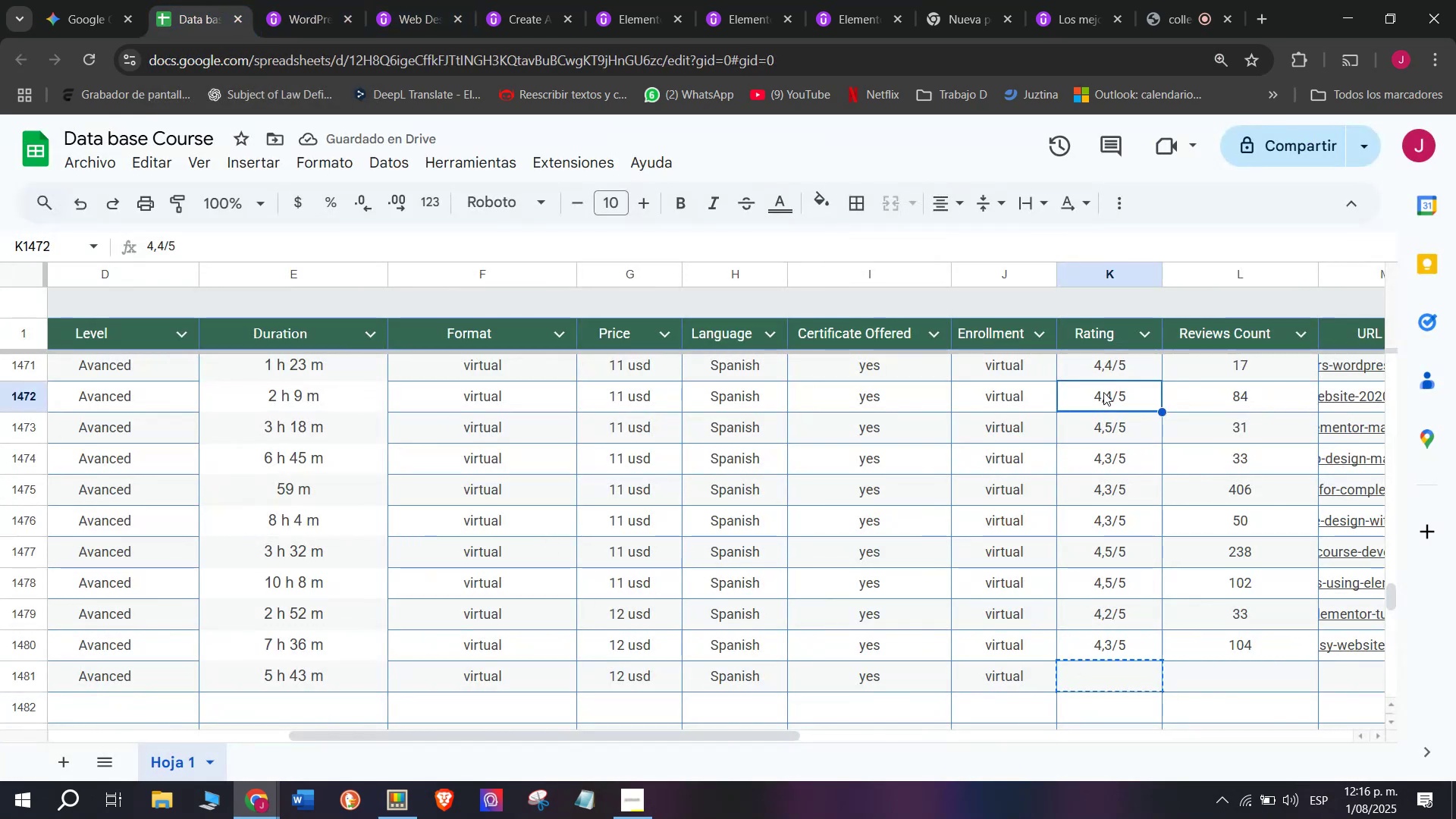 
key(Control+C)
 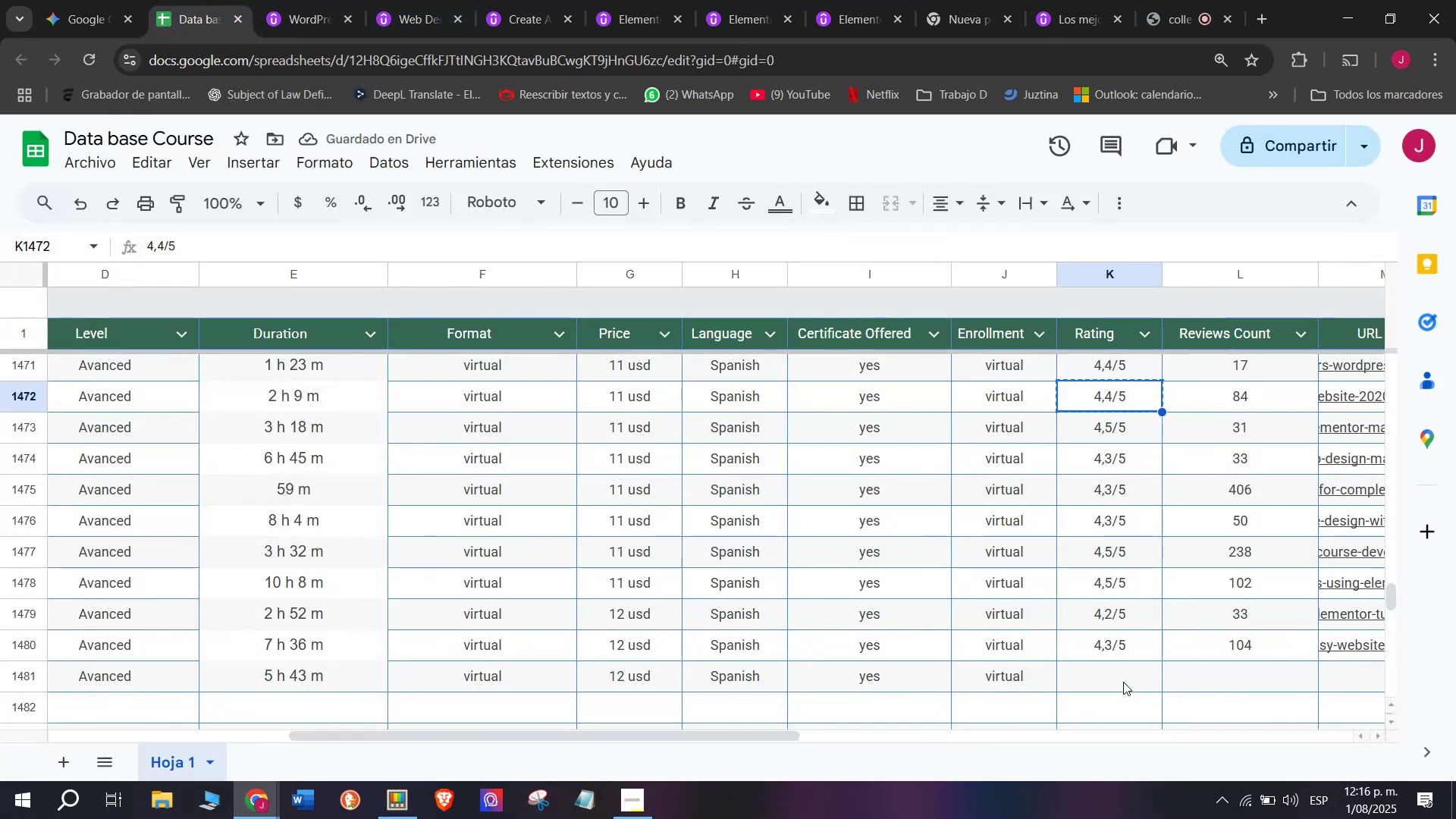 
key(Z)
 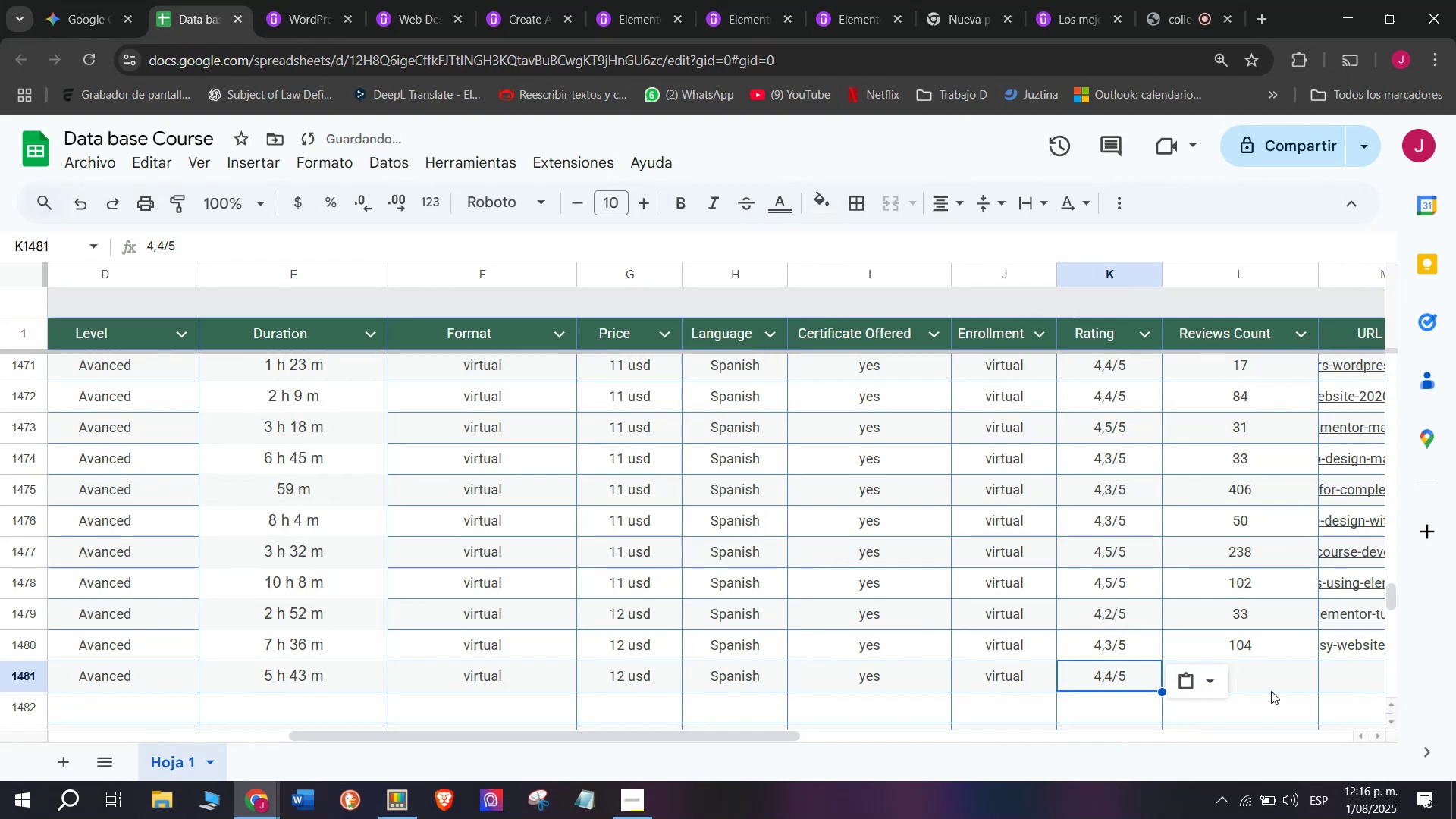 
key(Control+ControlLeft)
 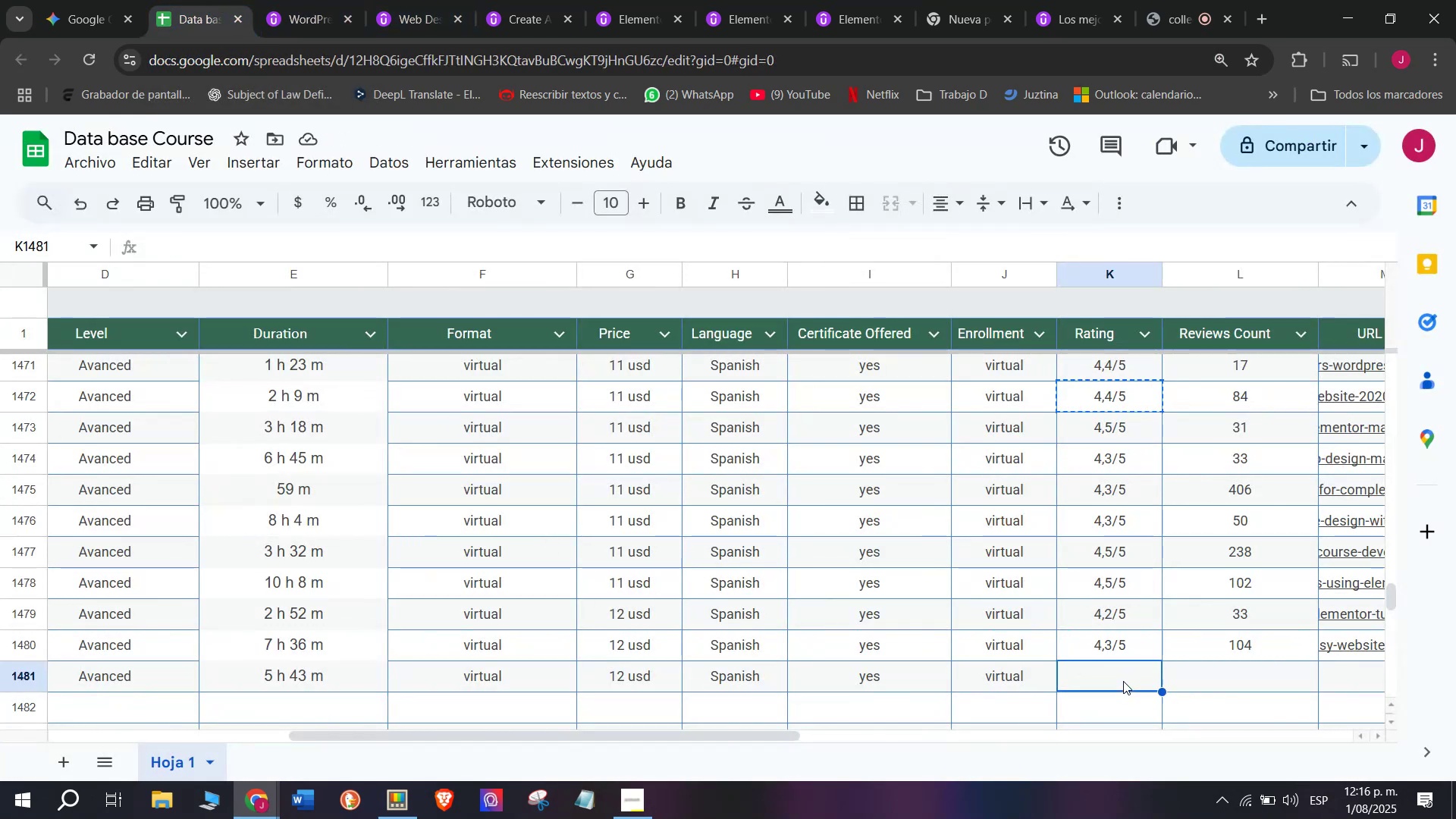 
key(Control+V)
 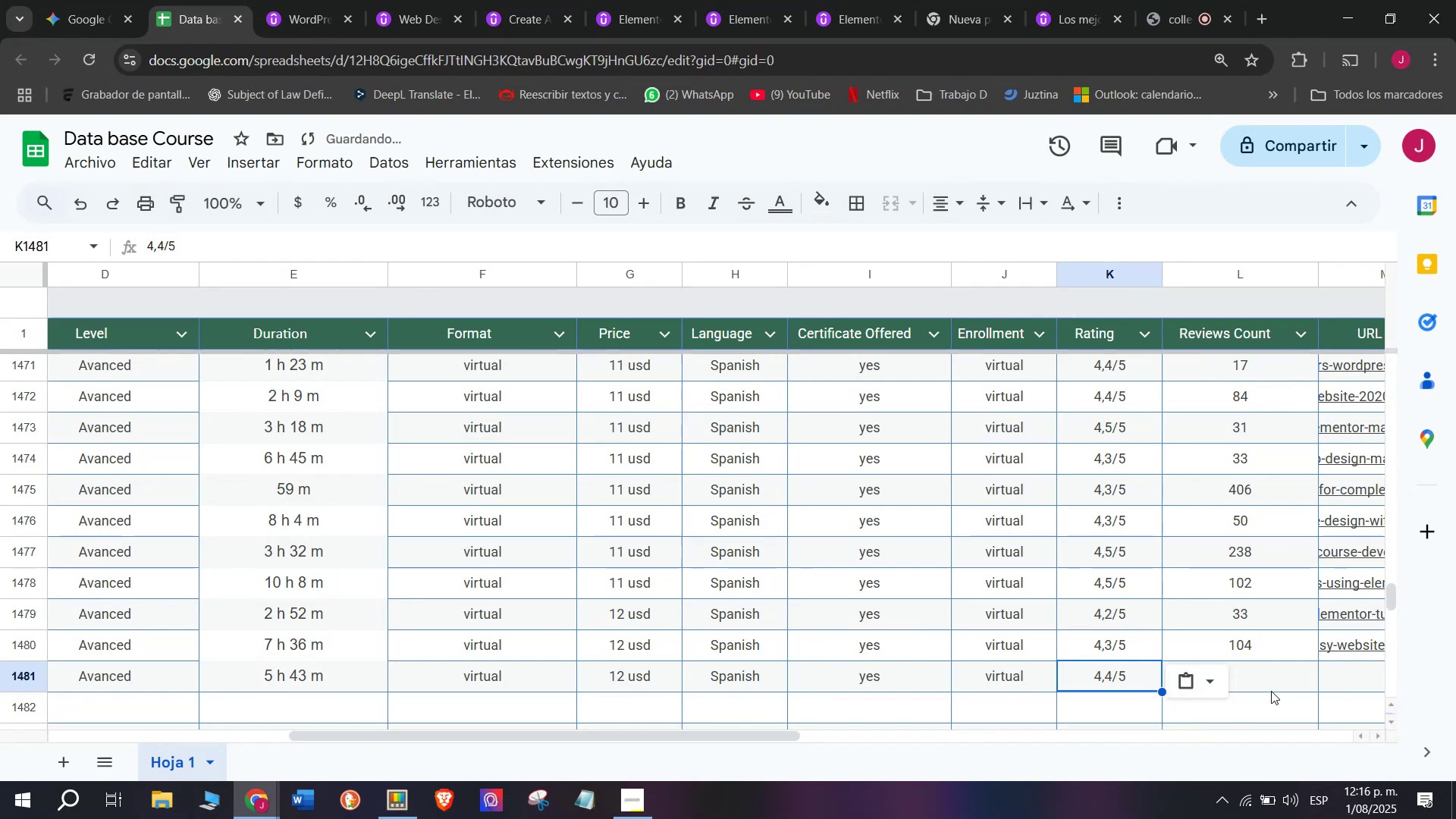 
left_click([1271, 691])
 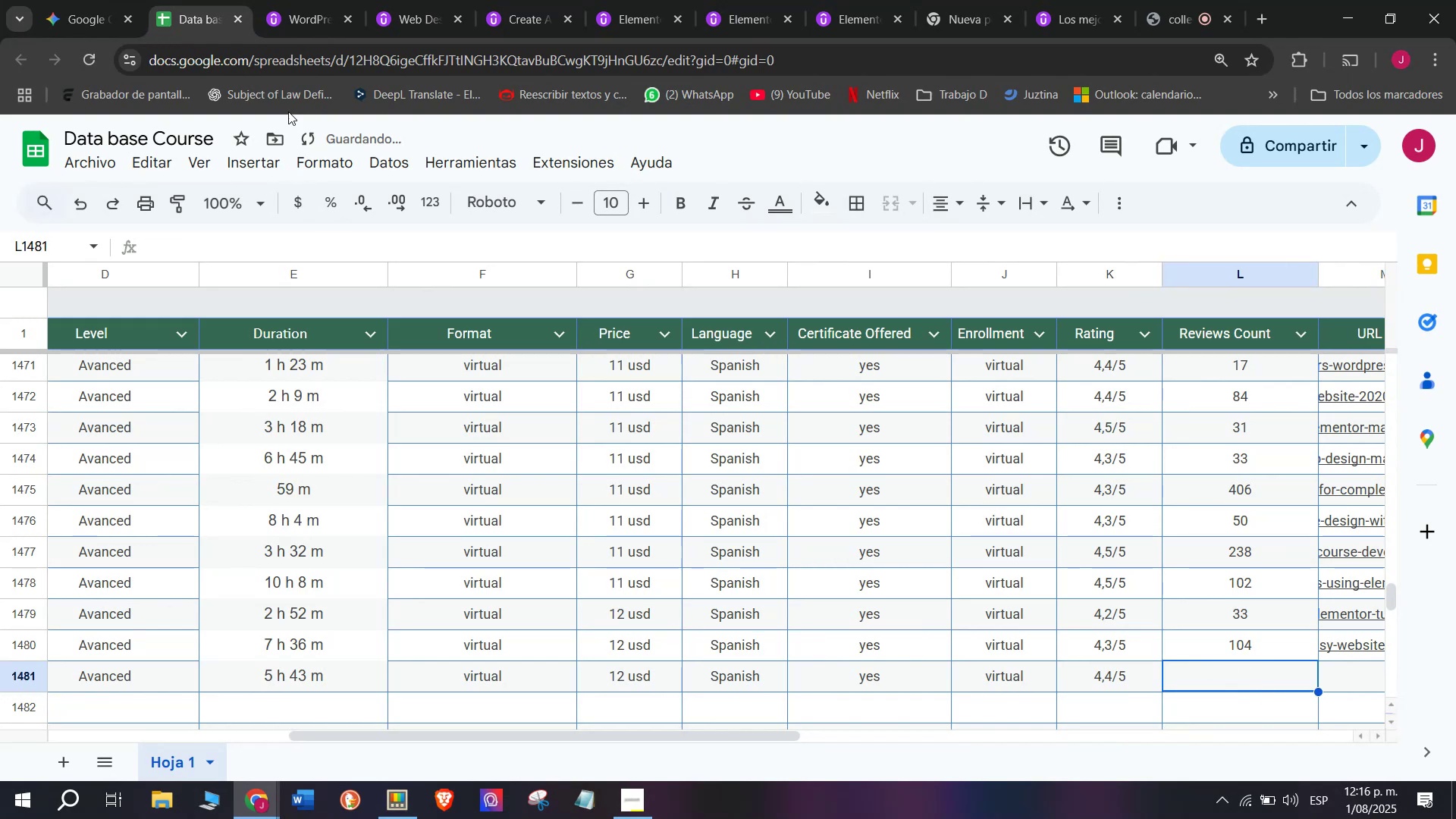 
left_click([297, 0])
 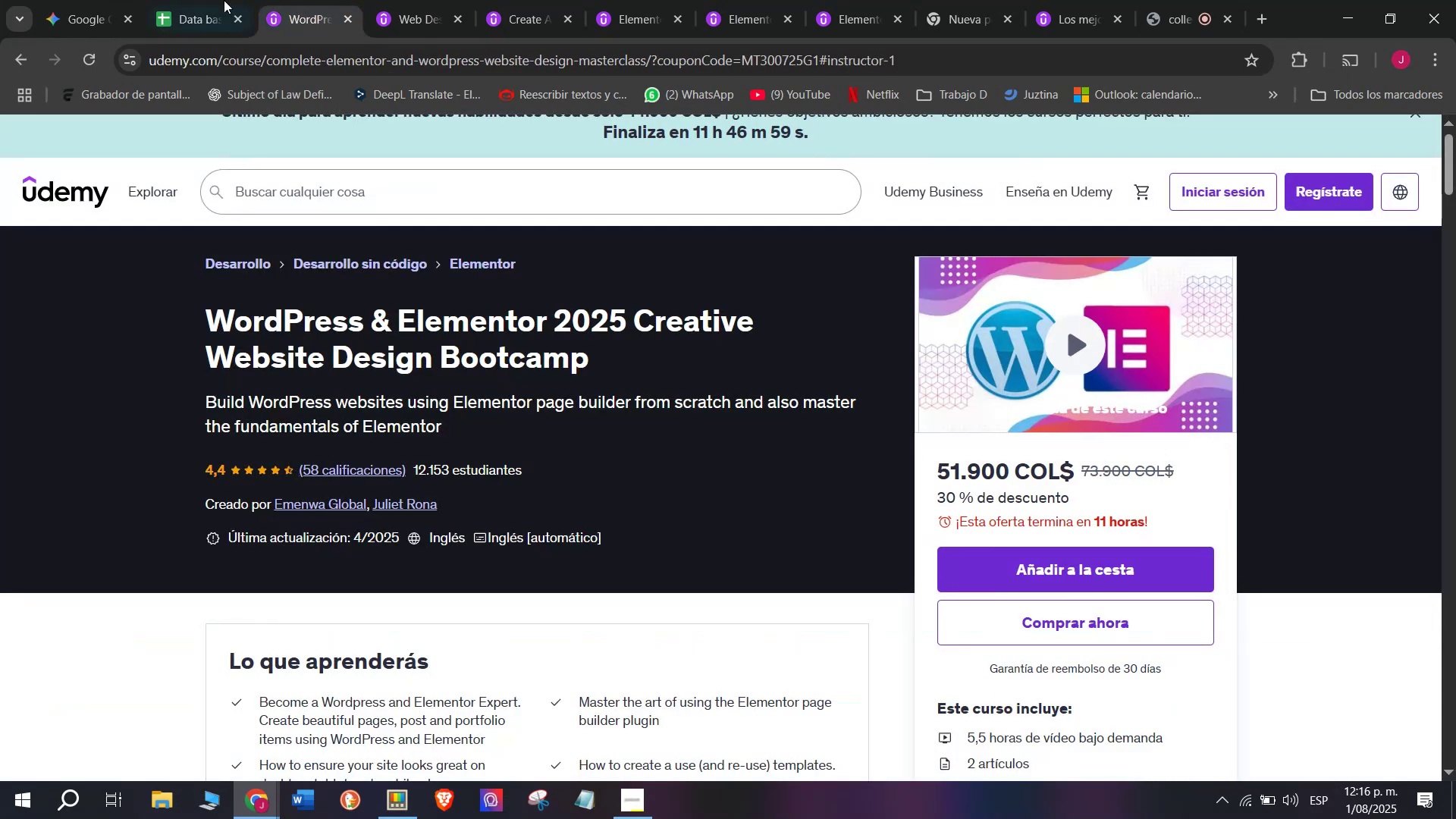 
left_click([219, 0])
 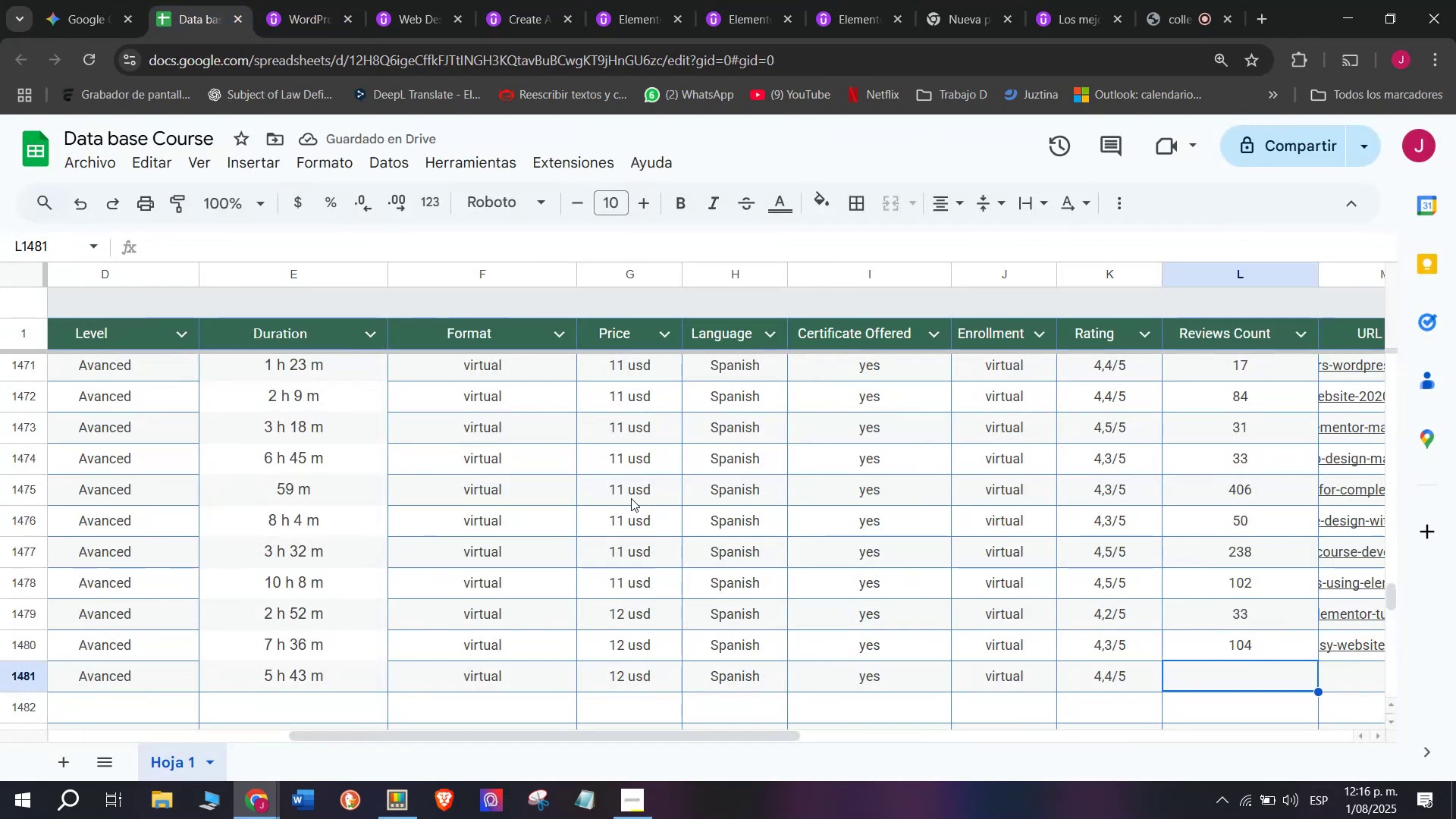 
type(58)
 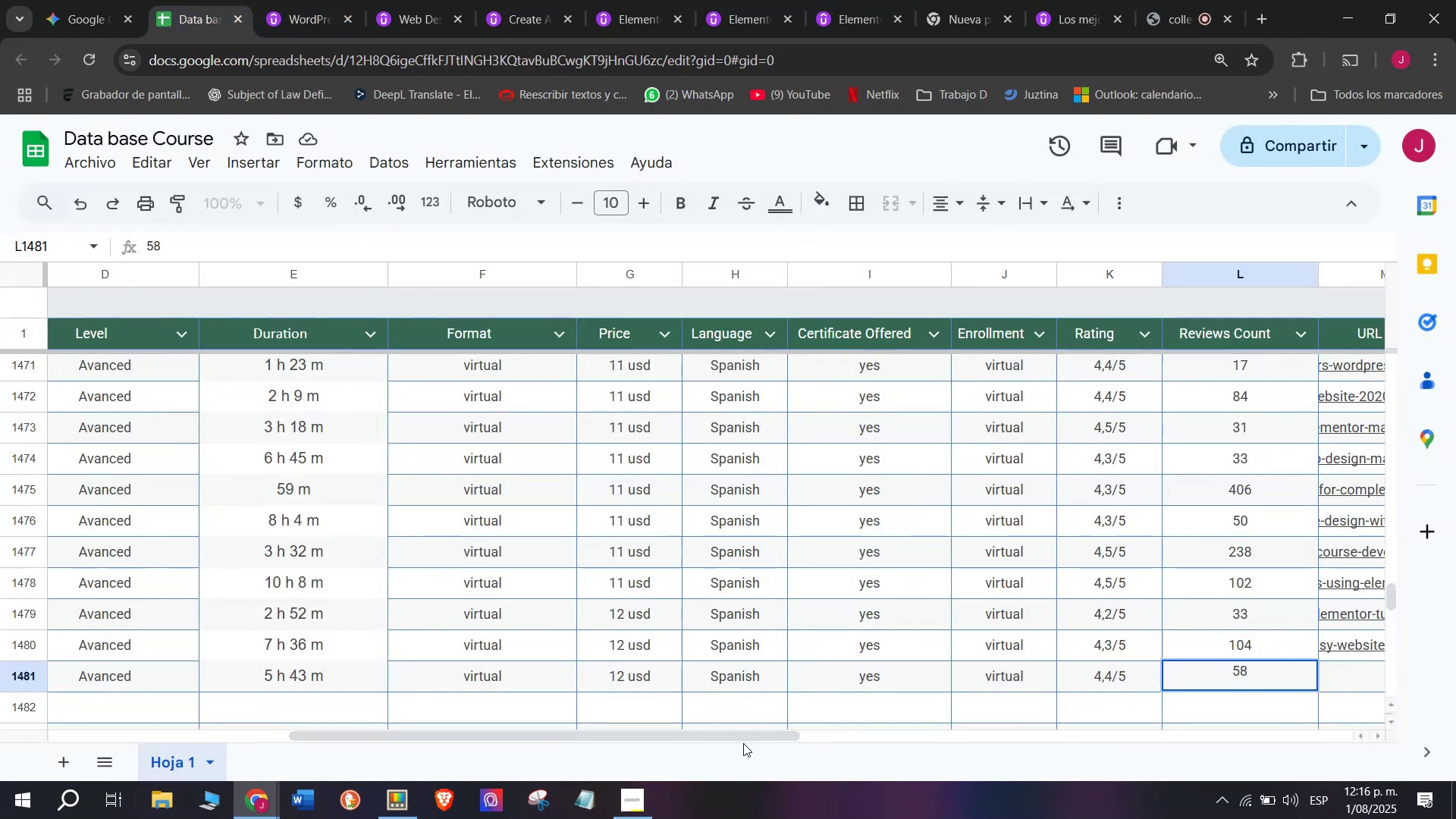 
left_click_drag(start_coordinate=[738, 735], to_coordinate=[875, 762])
 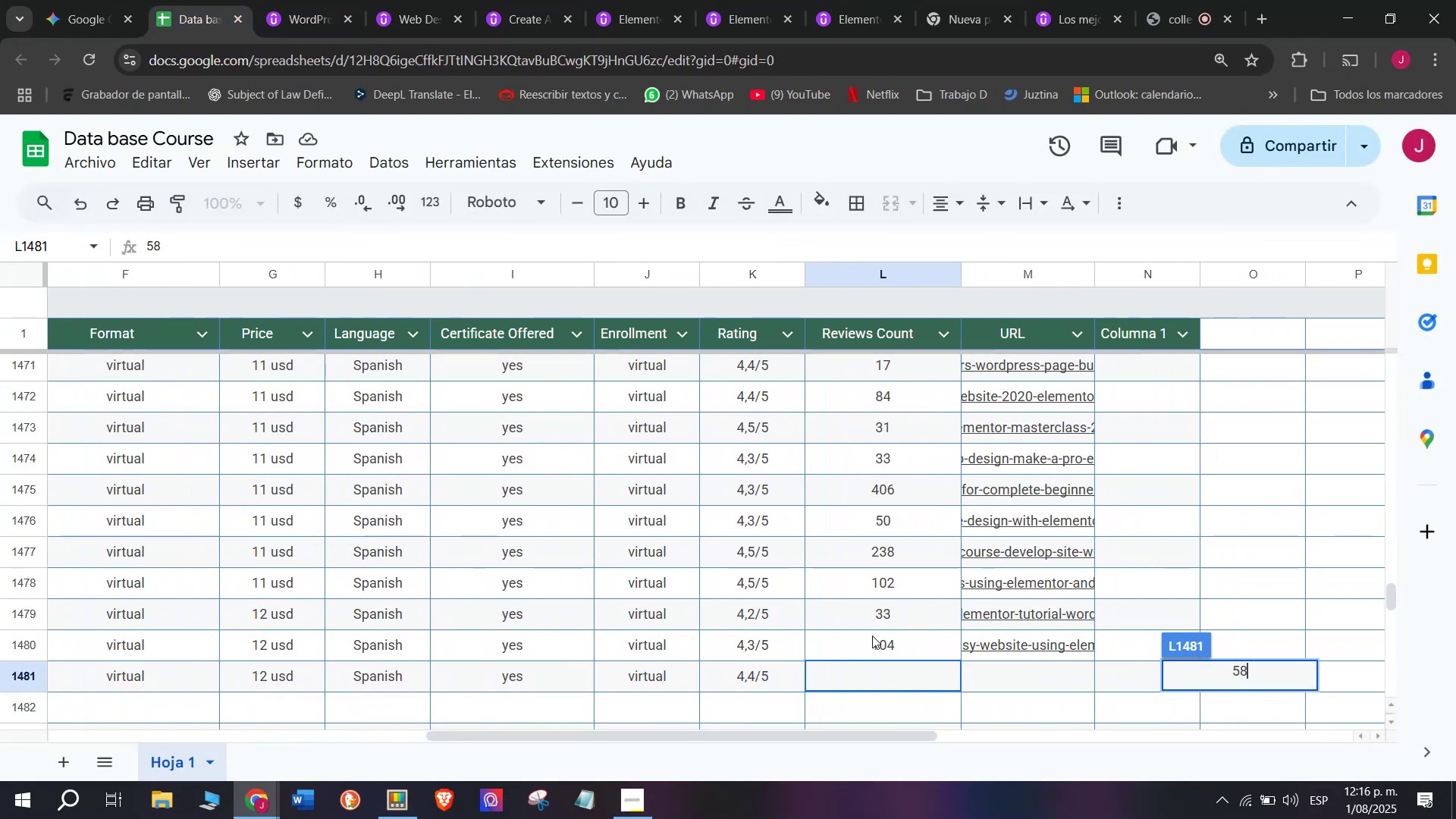 
left_click([872, 635])
 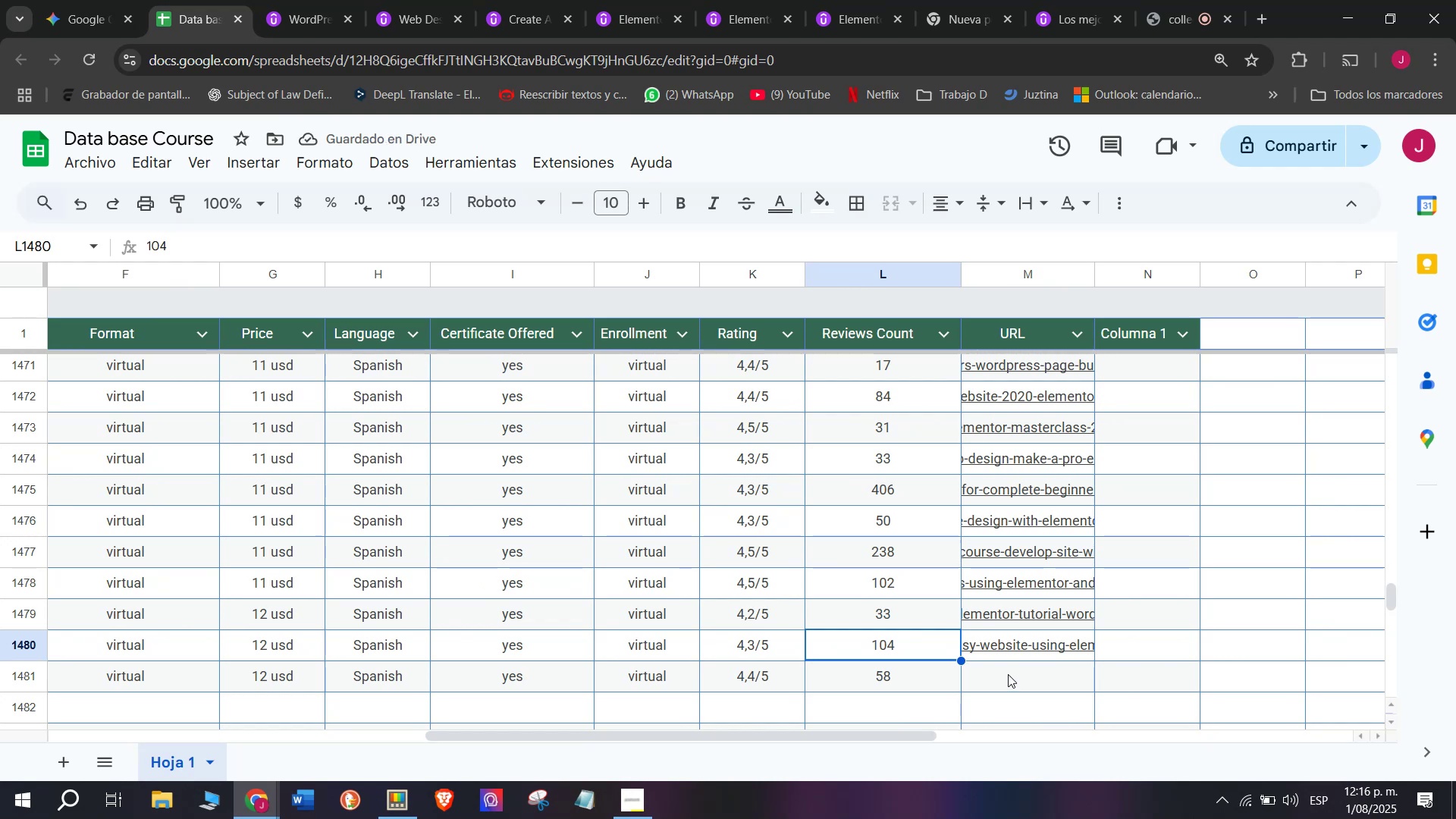 
left_click([996, 649])
 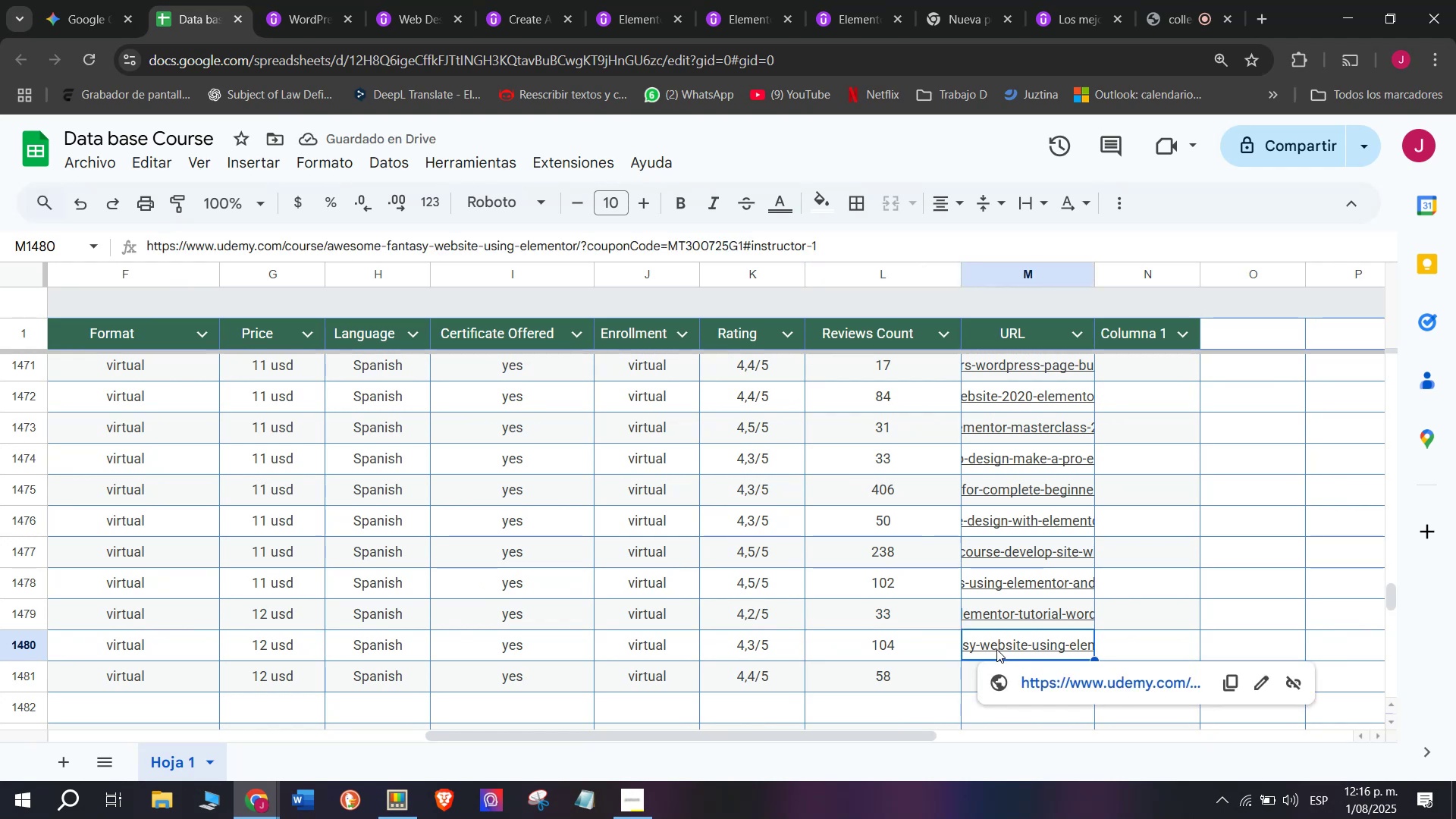 
key(Break)
 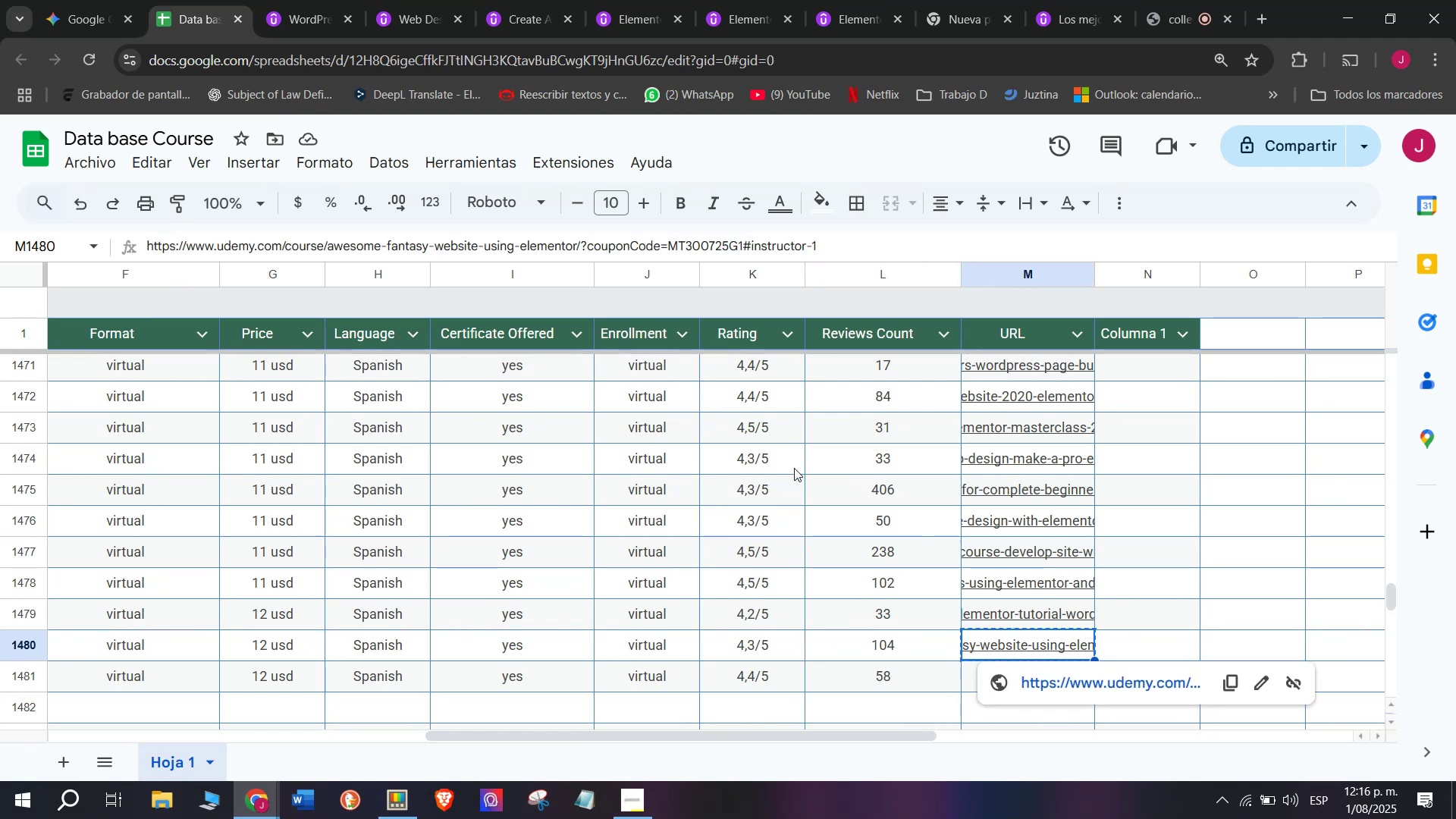 
key(Control+ControlLeft)
 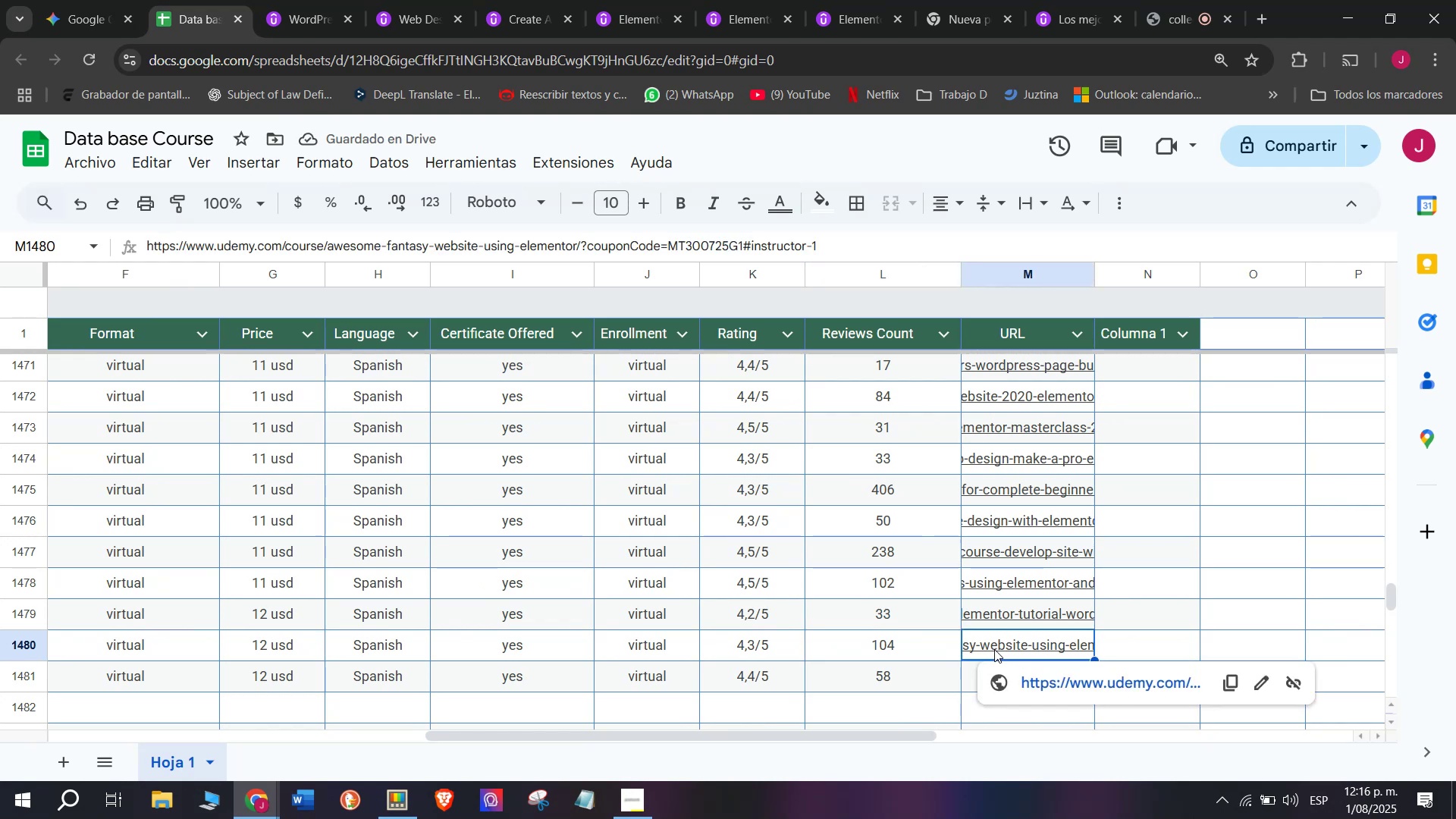 
key(Control+C)
 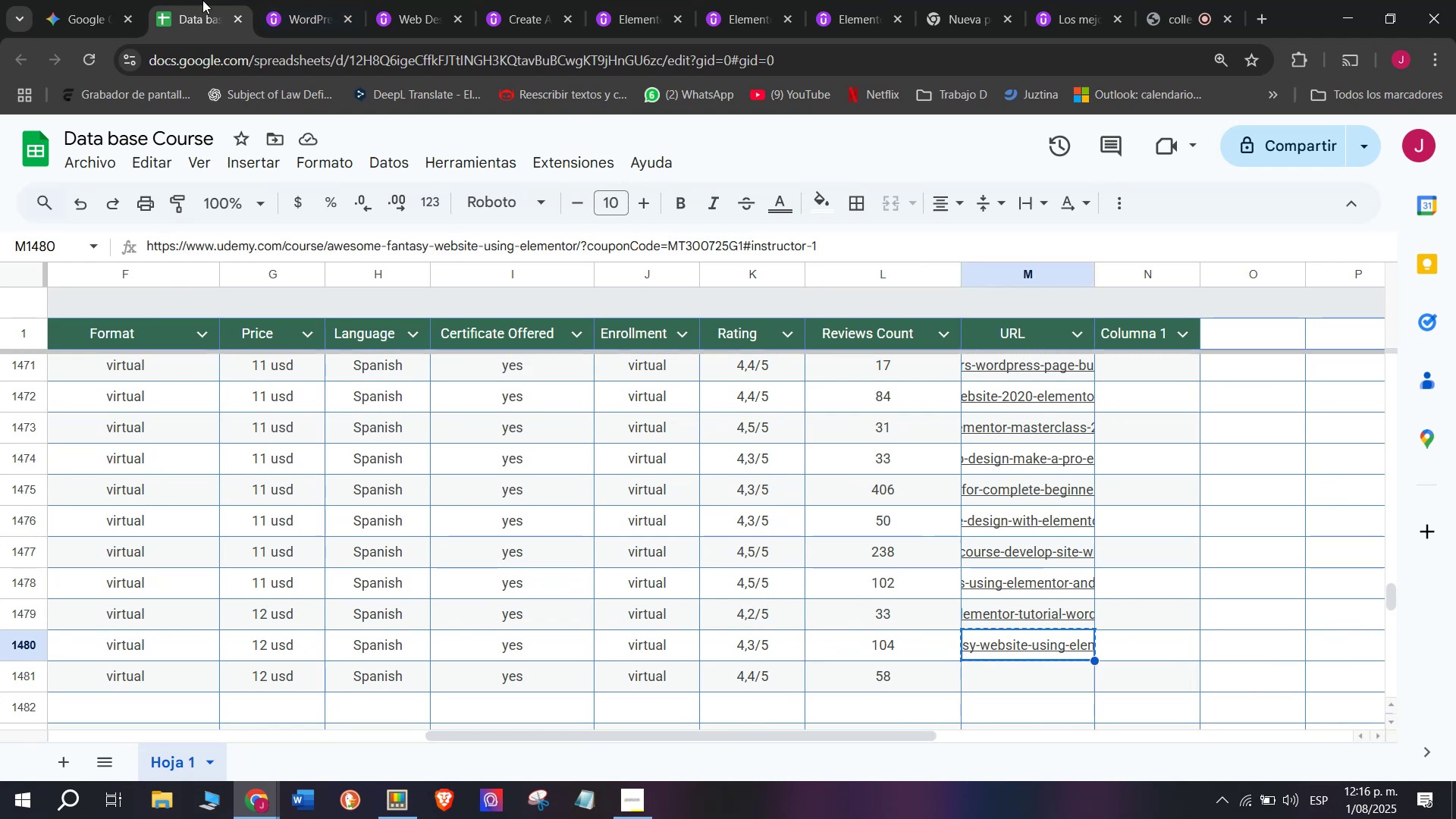 
left_click([286, 0])
 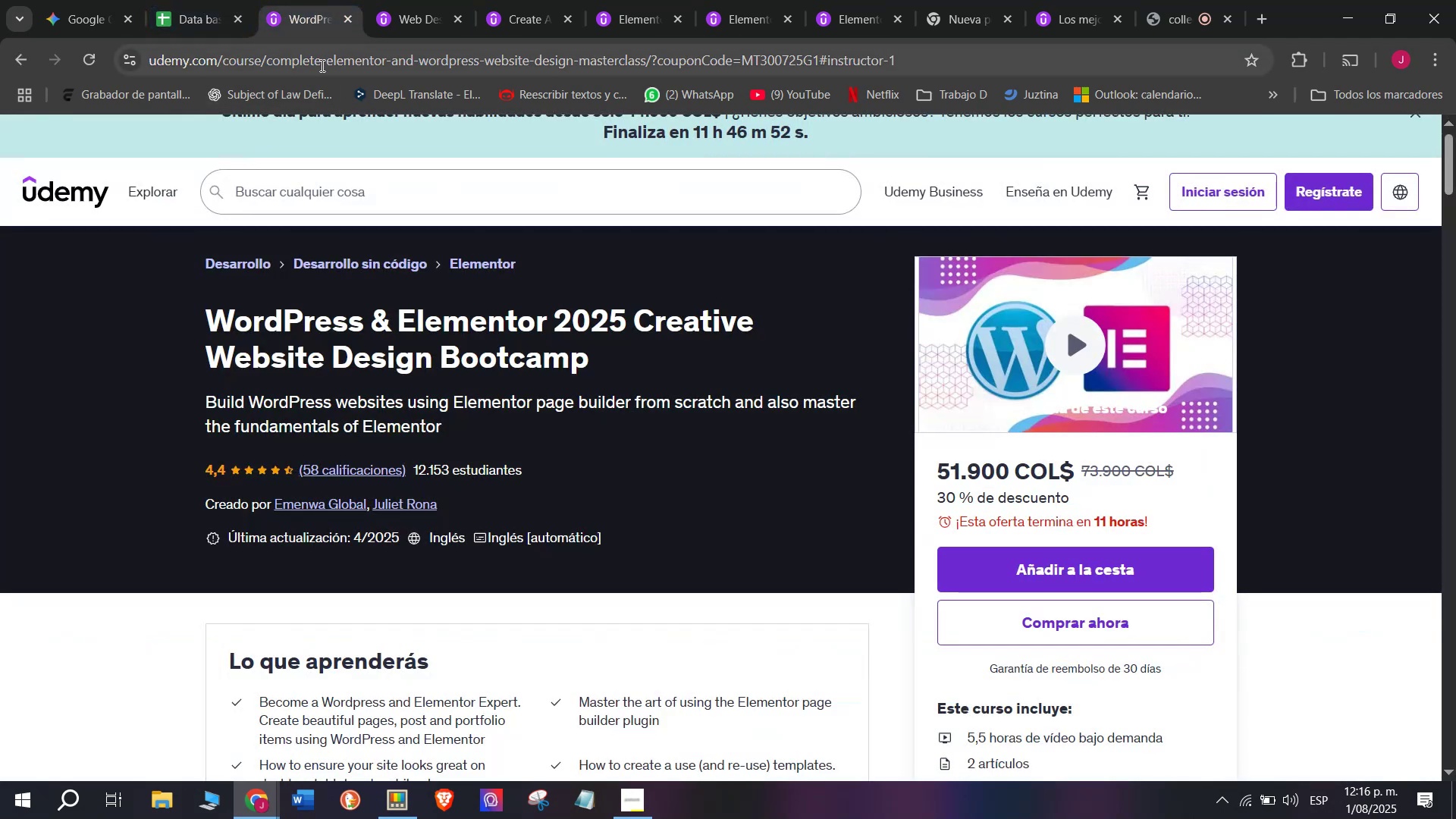 
double_click([321, 64])
 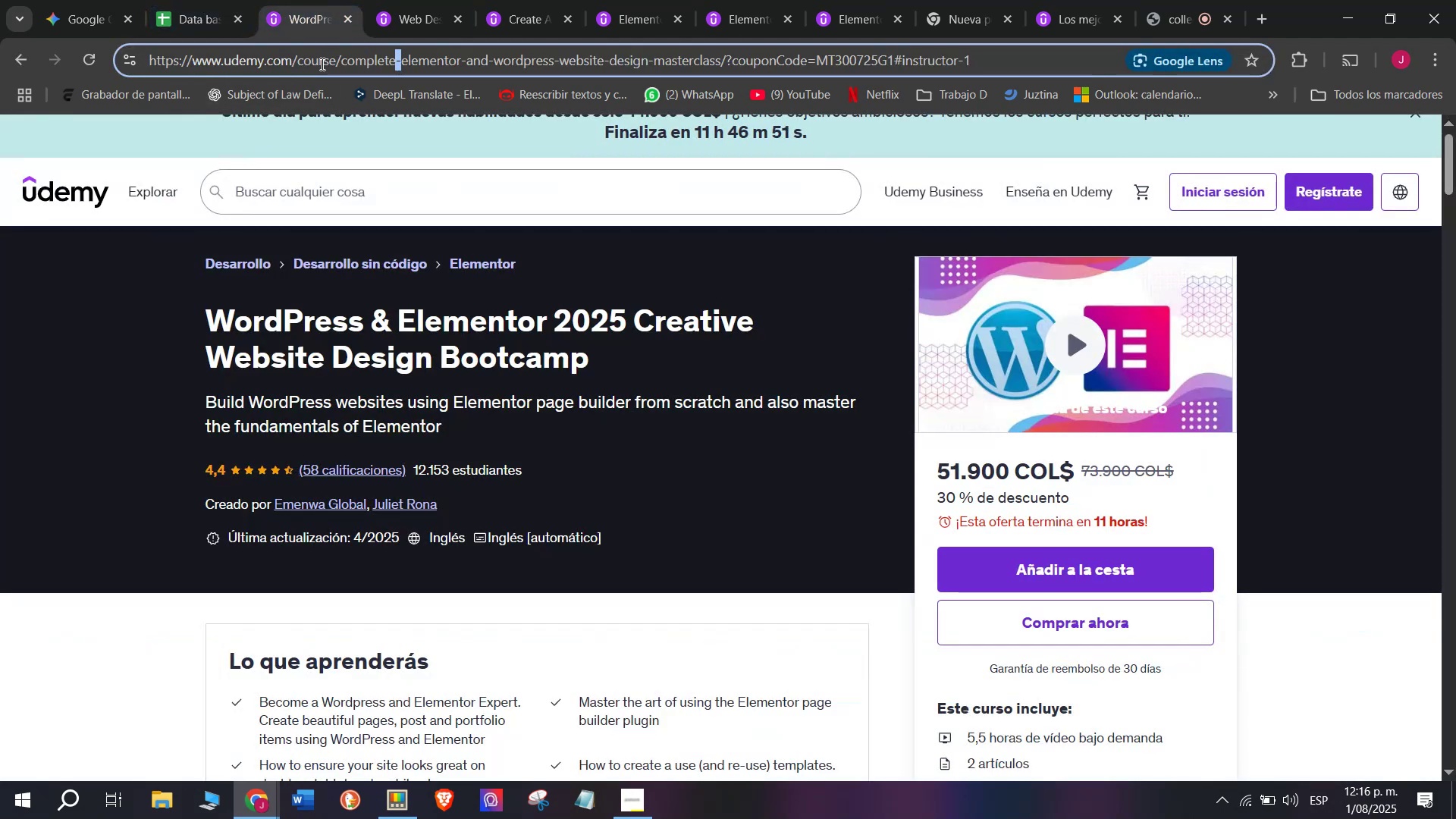 
triple_click([321, 64])
 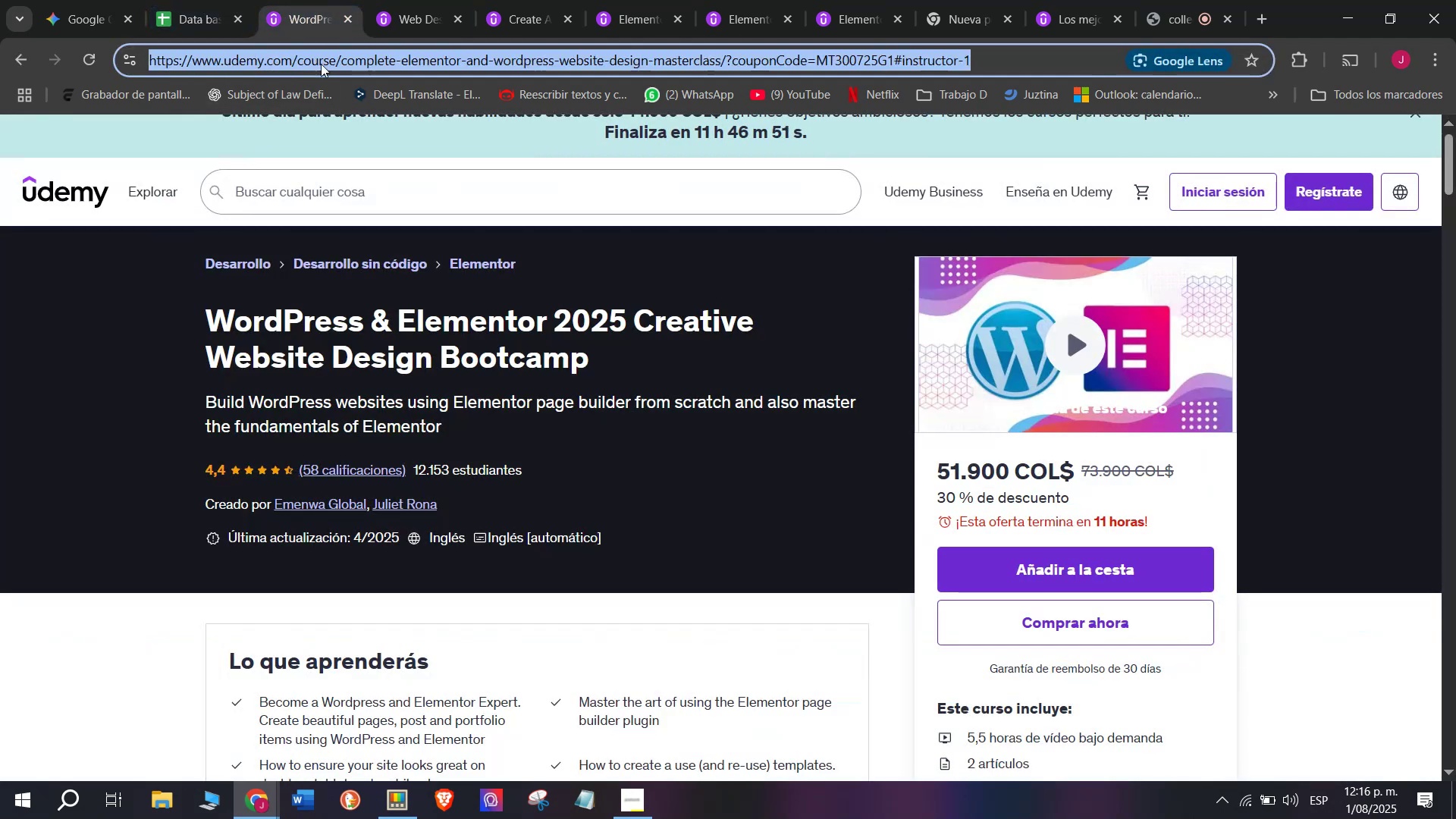 
key(Break)
 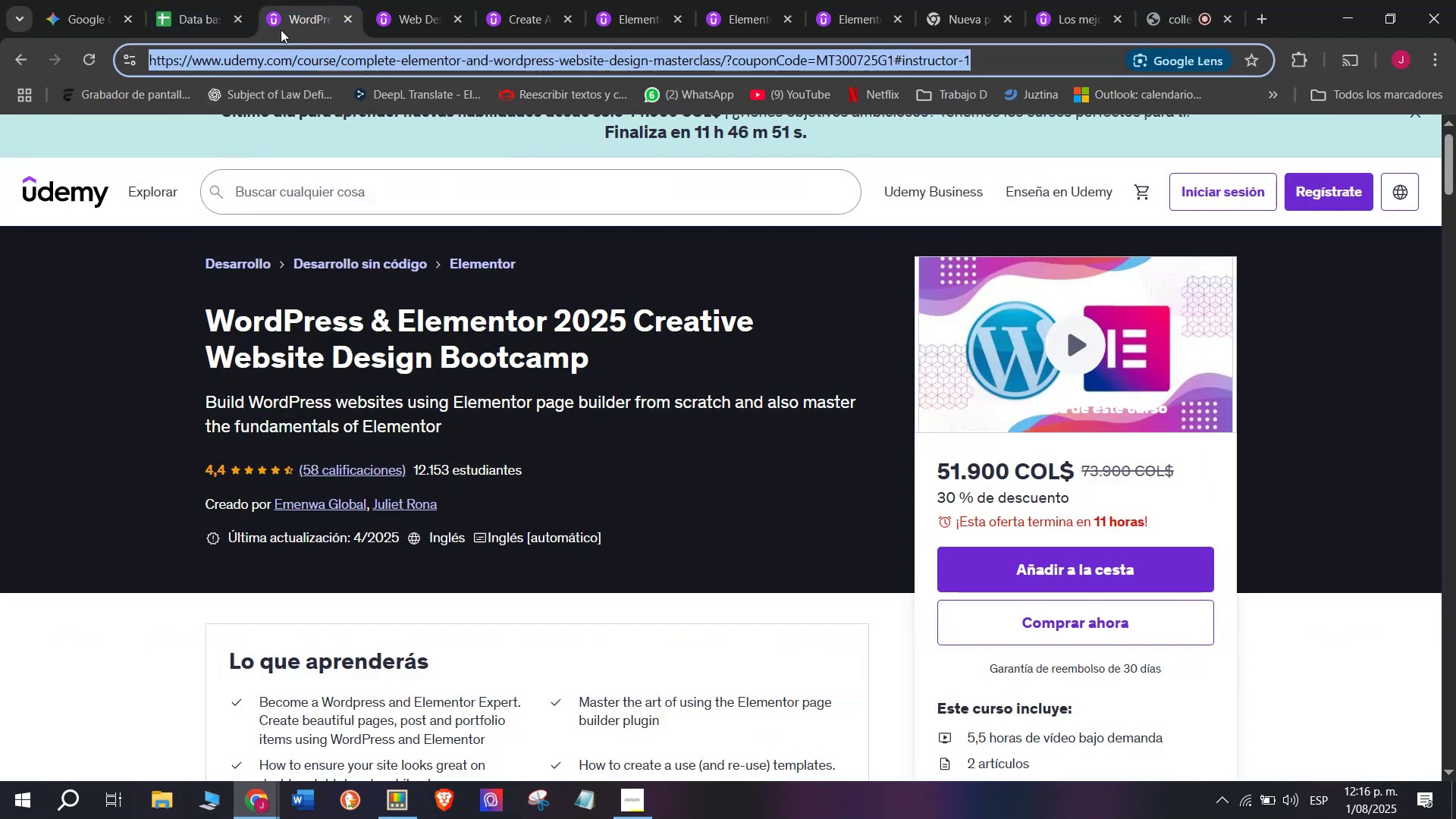 
key(Control+ControlLeft)
 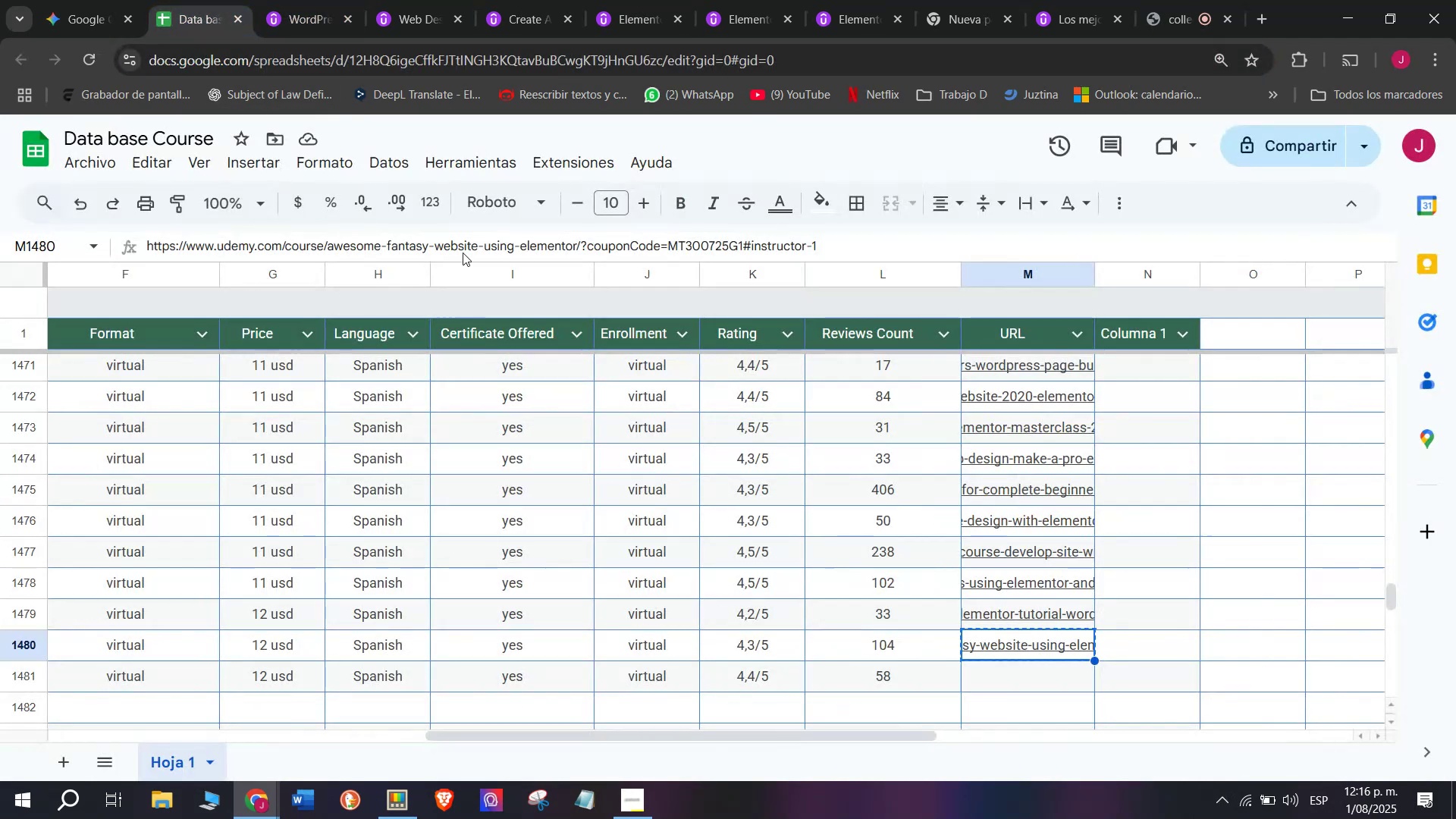 
key(Control+C)
 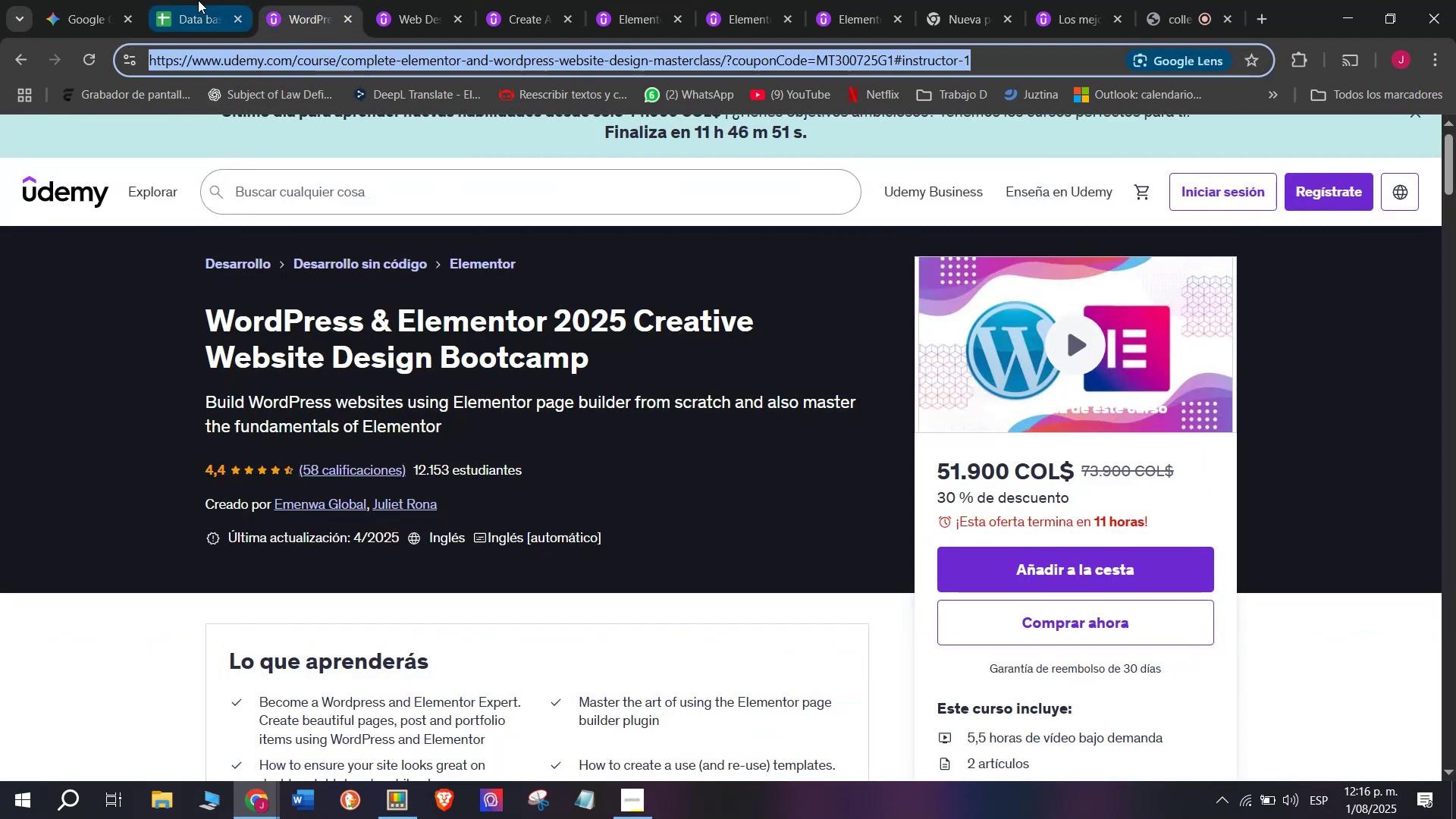 
triple_click([198, 0])
 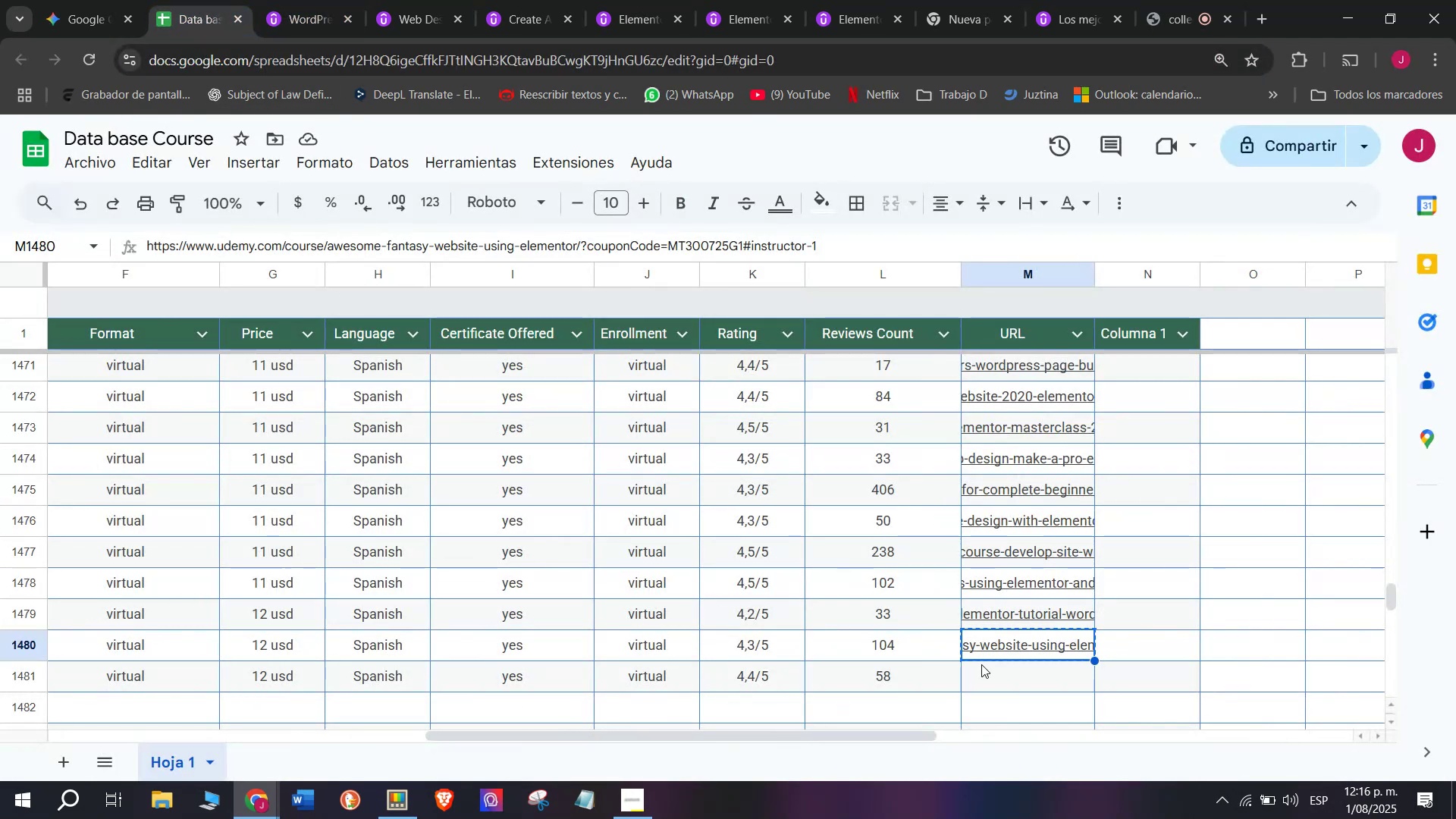 
left_click([1012, 701])
 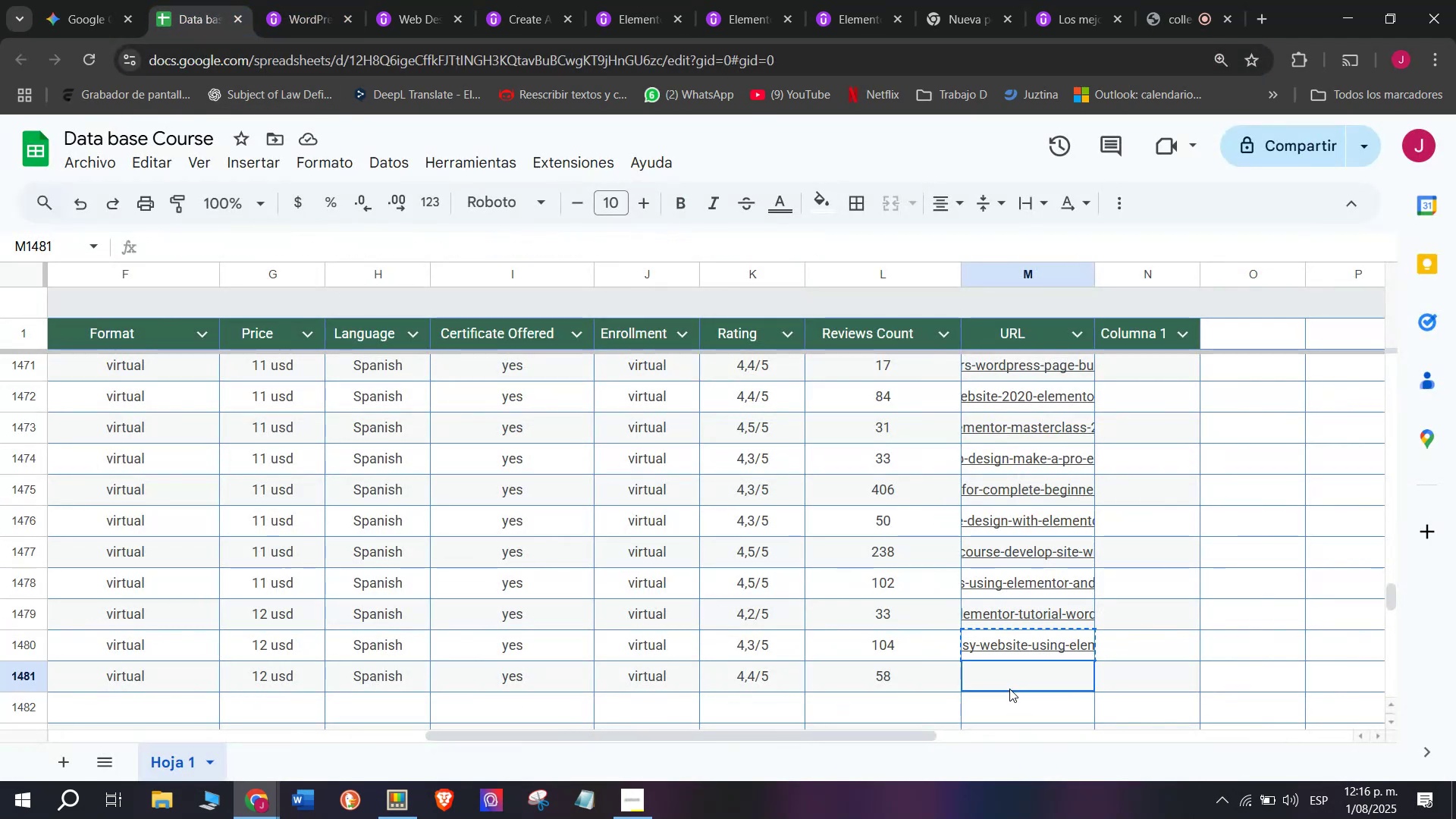 
key(Z)
 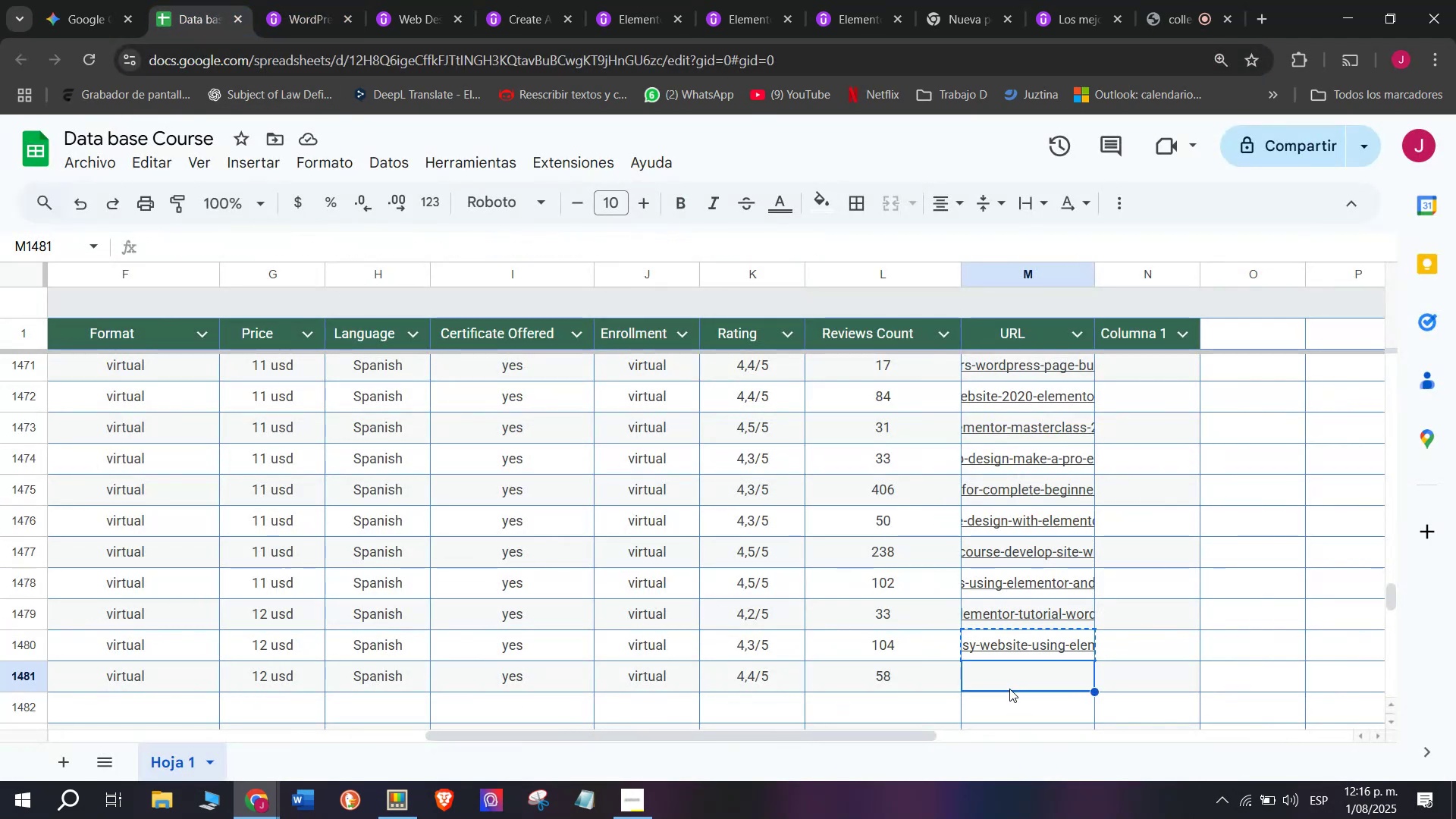 
key(Control+ControlLeft)
 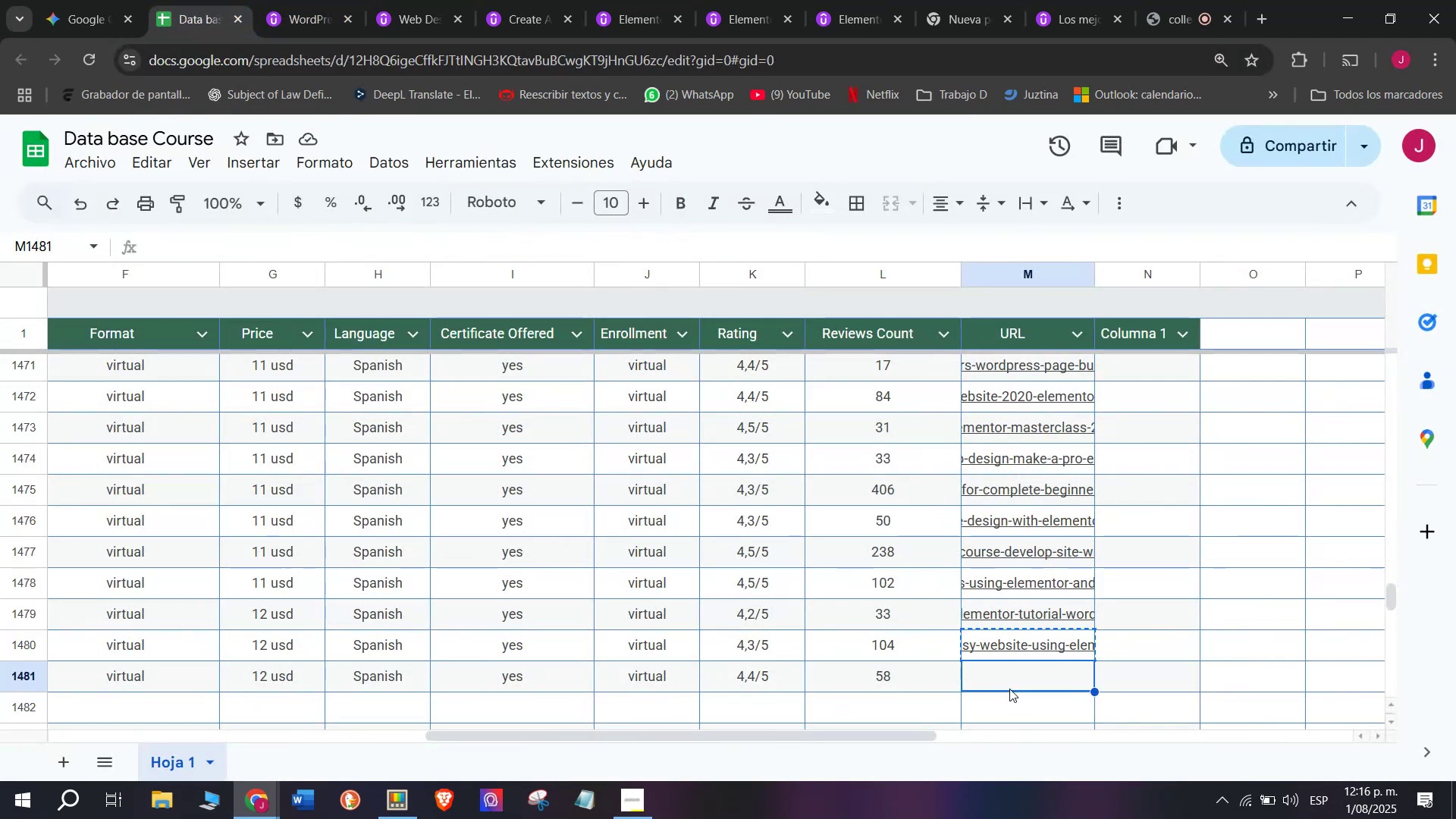 
key(Control+V)
 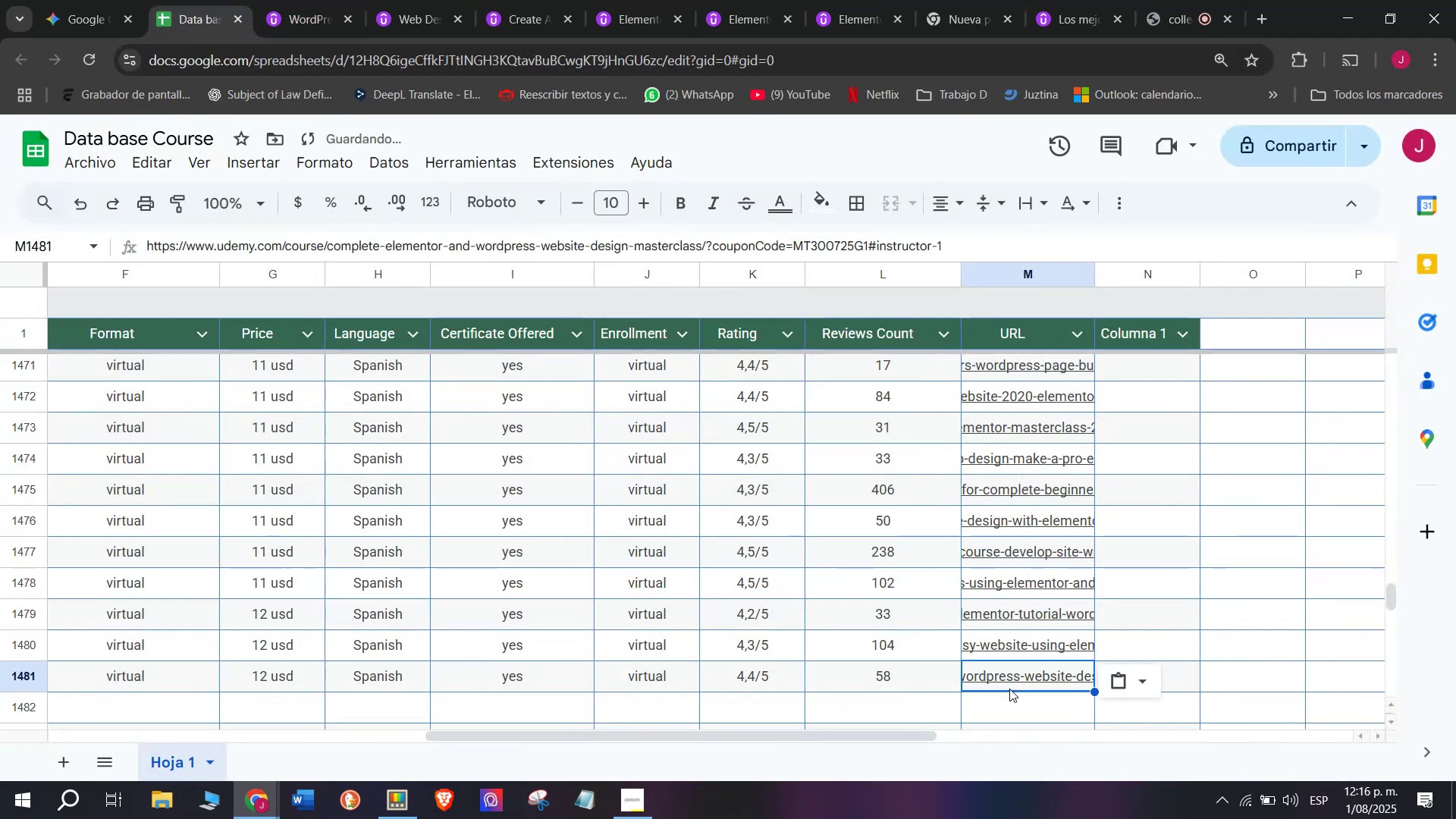 
scroll: coordinate [174, 491], scroll_direction: up, amount: 6.0
 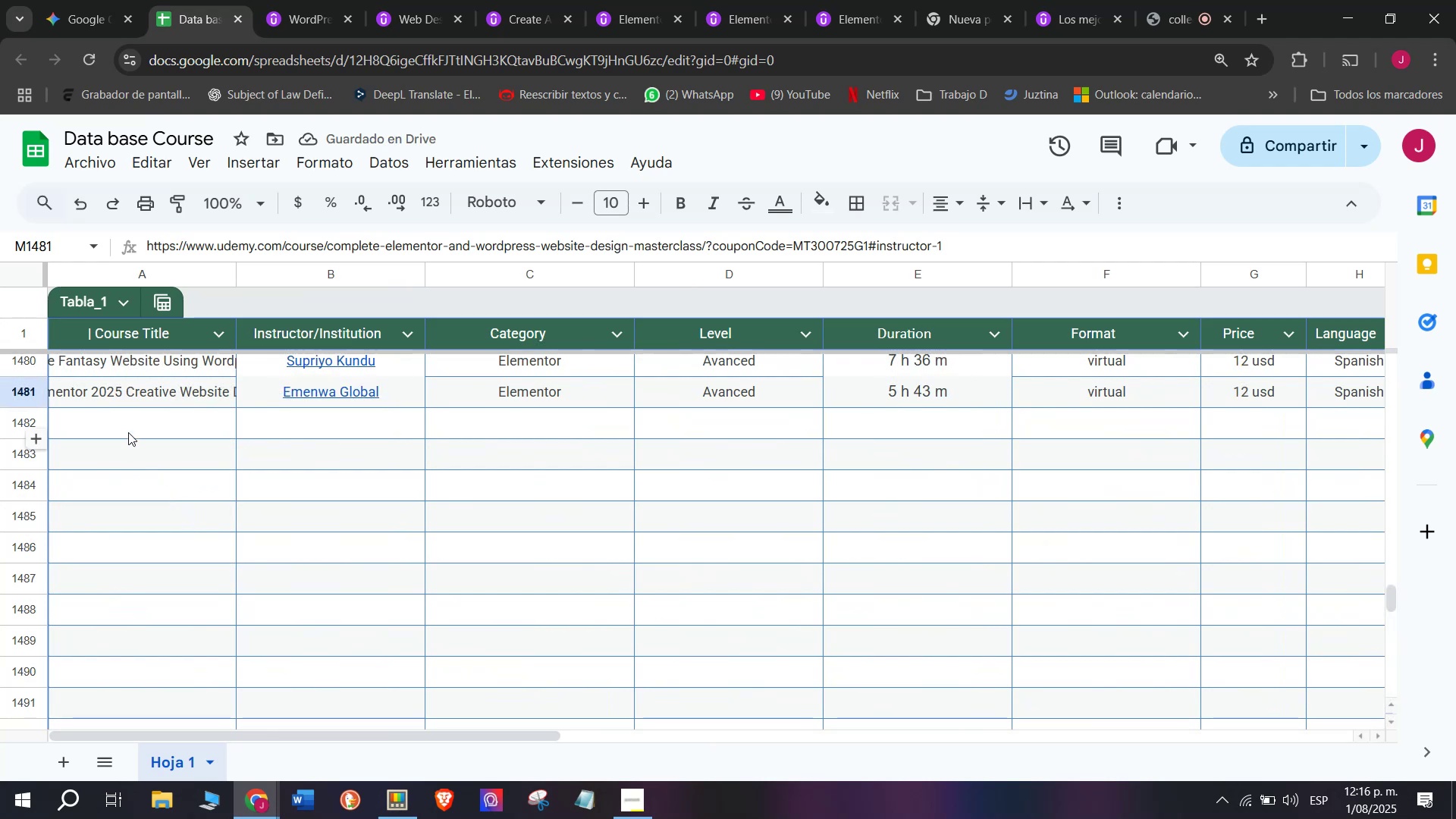 
left_click([124, 426])
 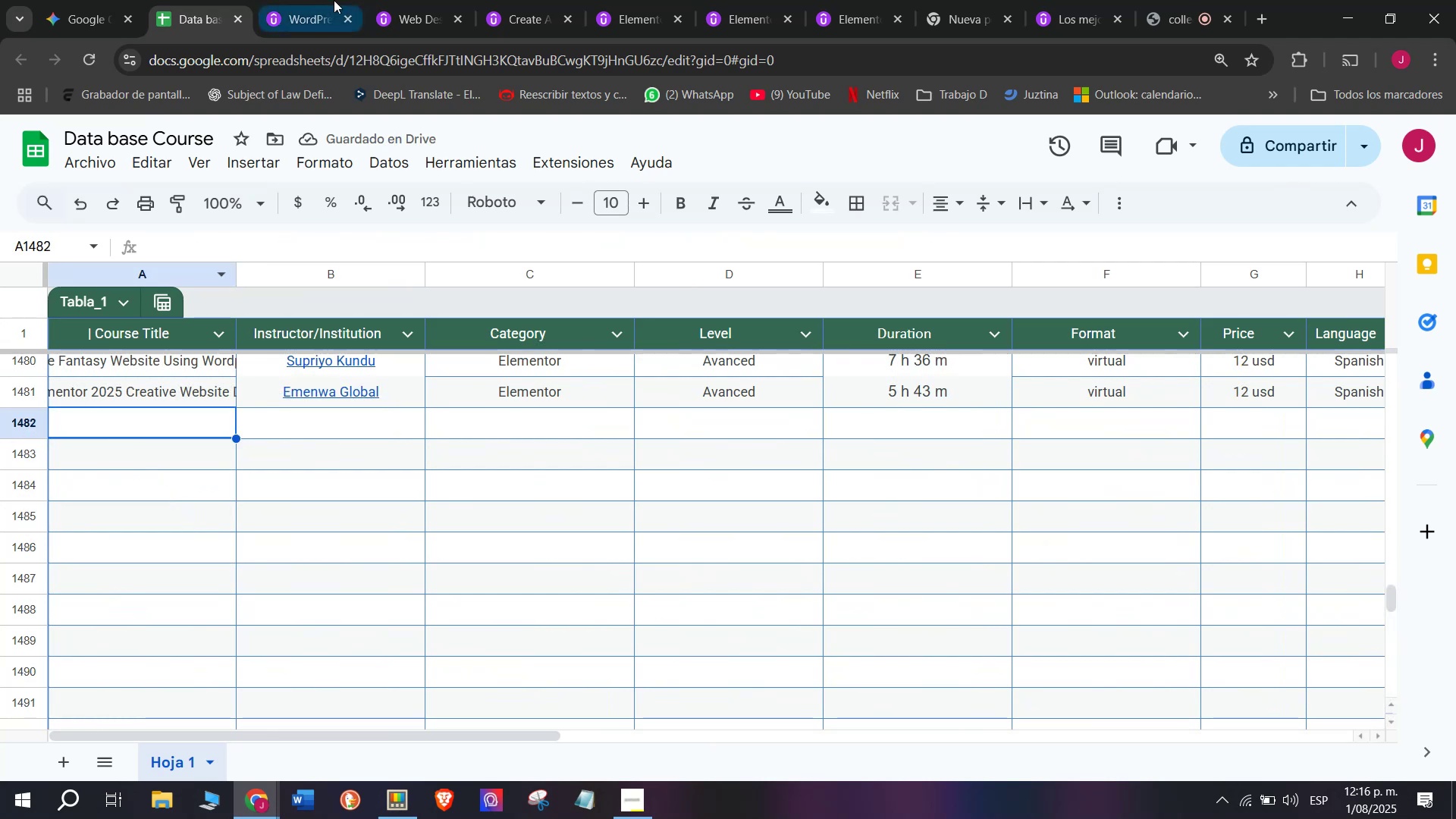 
left_click([334, 0])
 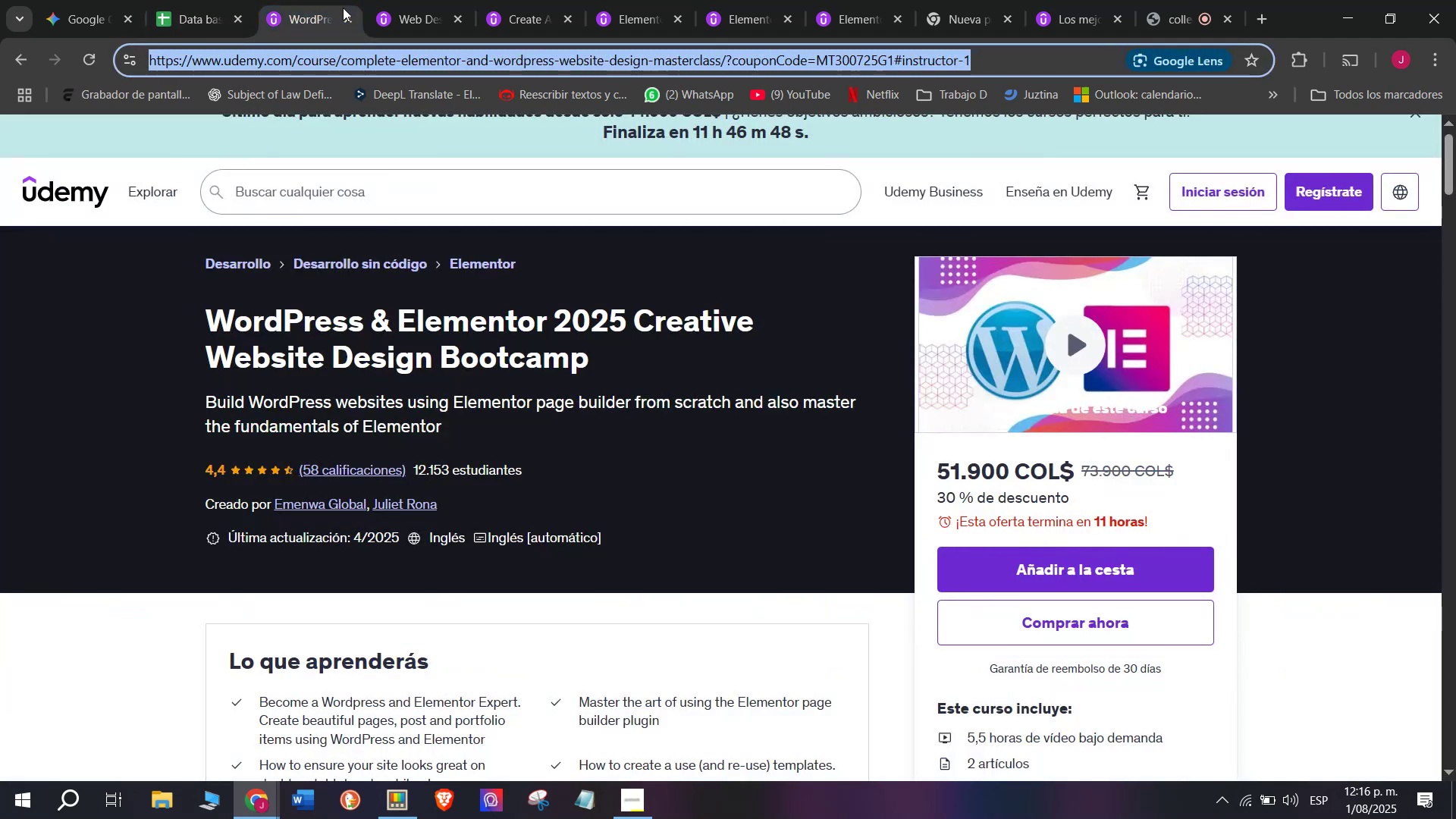 
left_click_drag(start_coordinate=[344, 9], to_coordinate=[349, 18])
 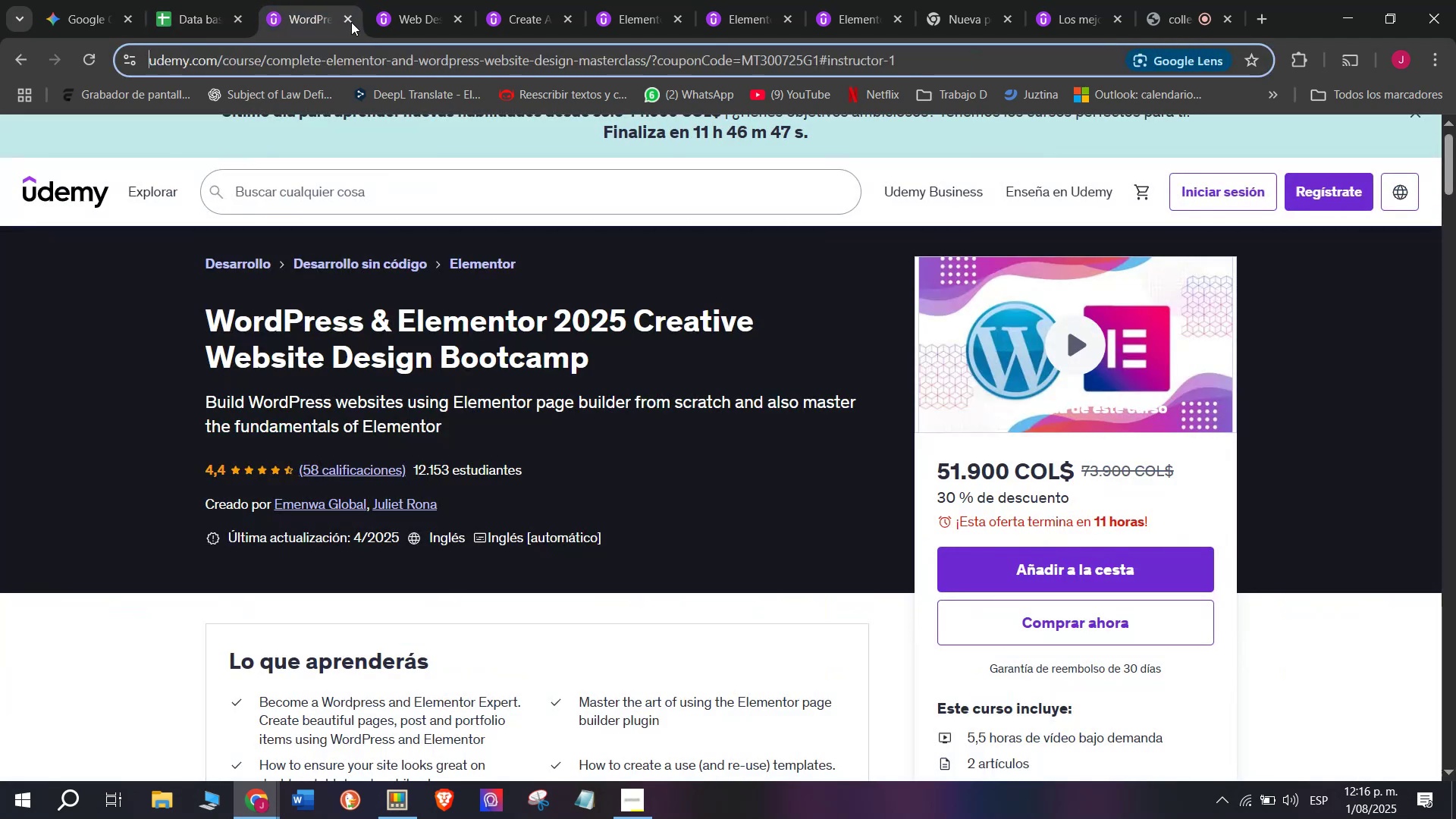 
double_click([351, 22])
 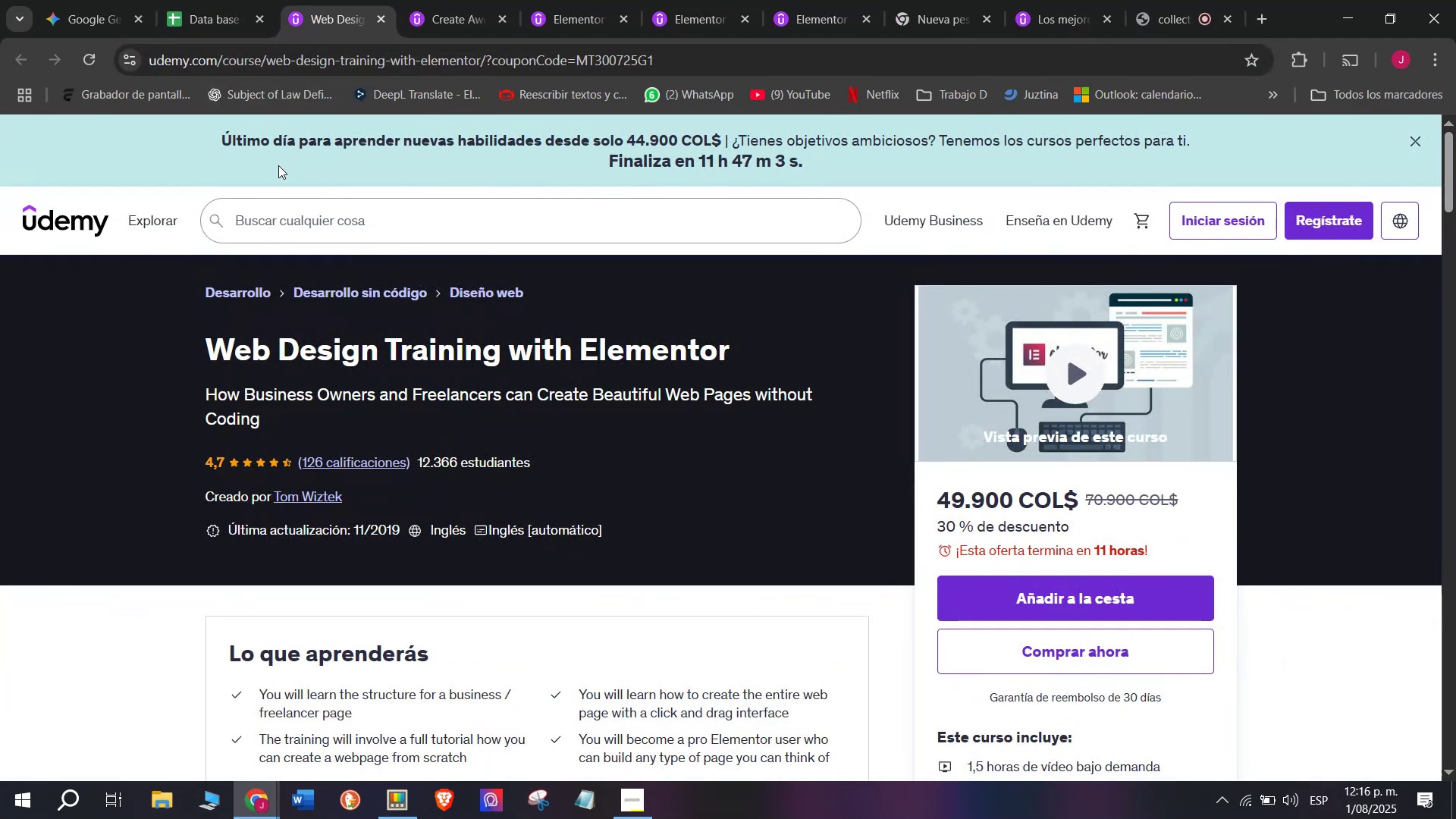 
left_click_drag(start_coordinate=[210, 347], to_coordinate=[735, 359])
 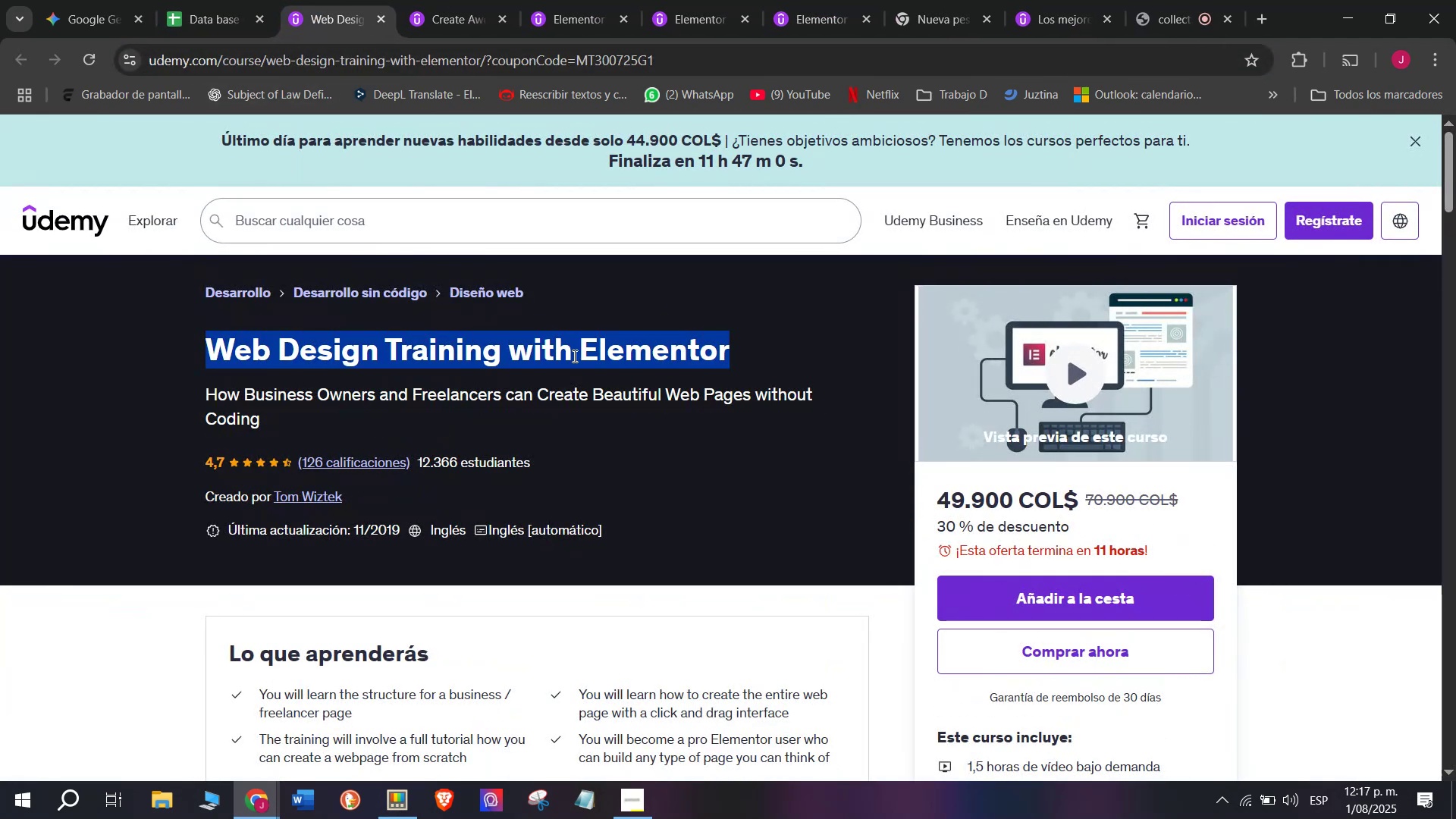 
right_click([573, 356])
 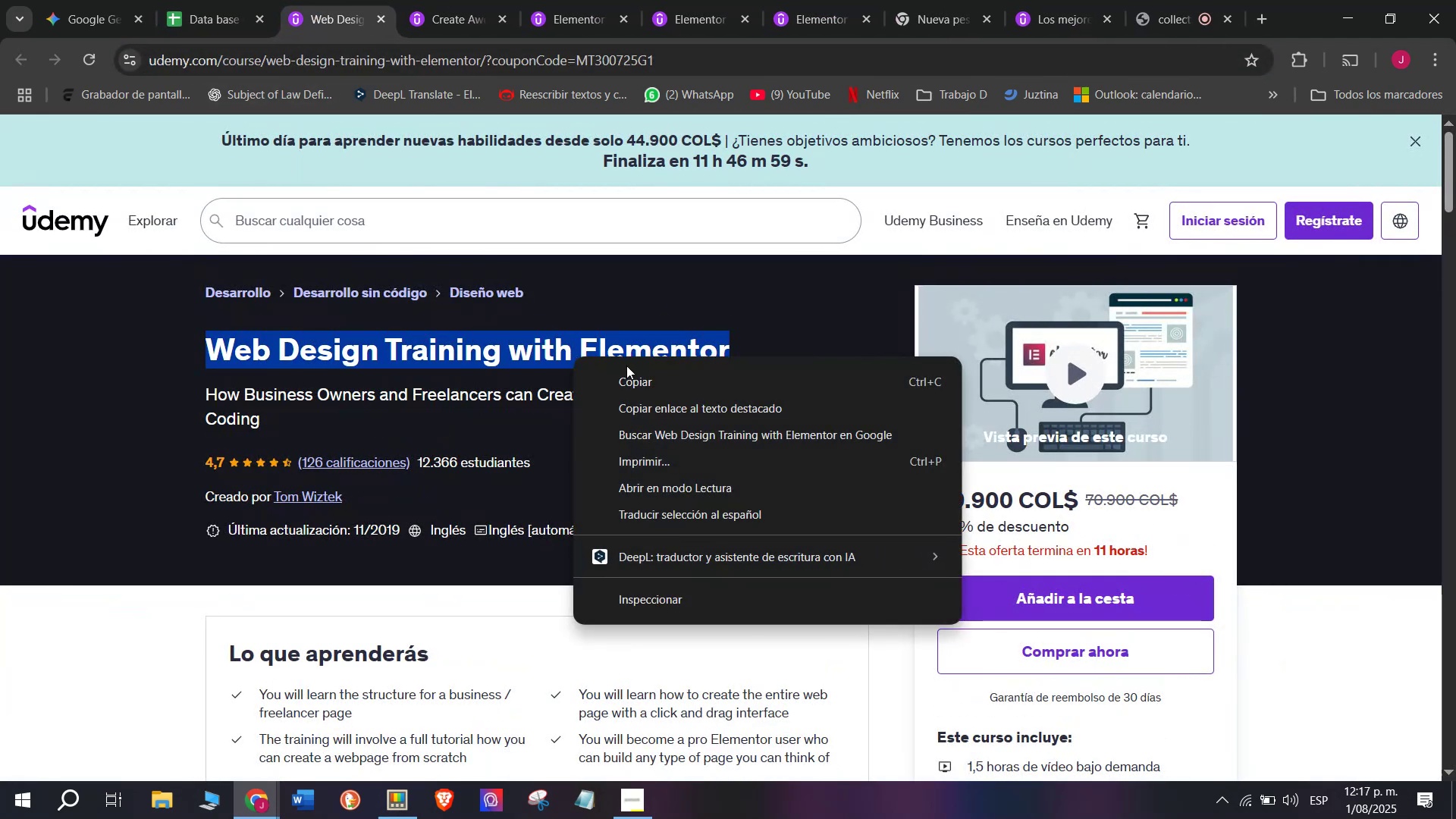 
left_click([635, 374])
 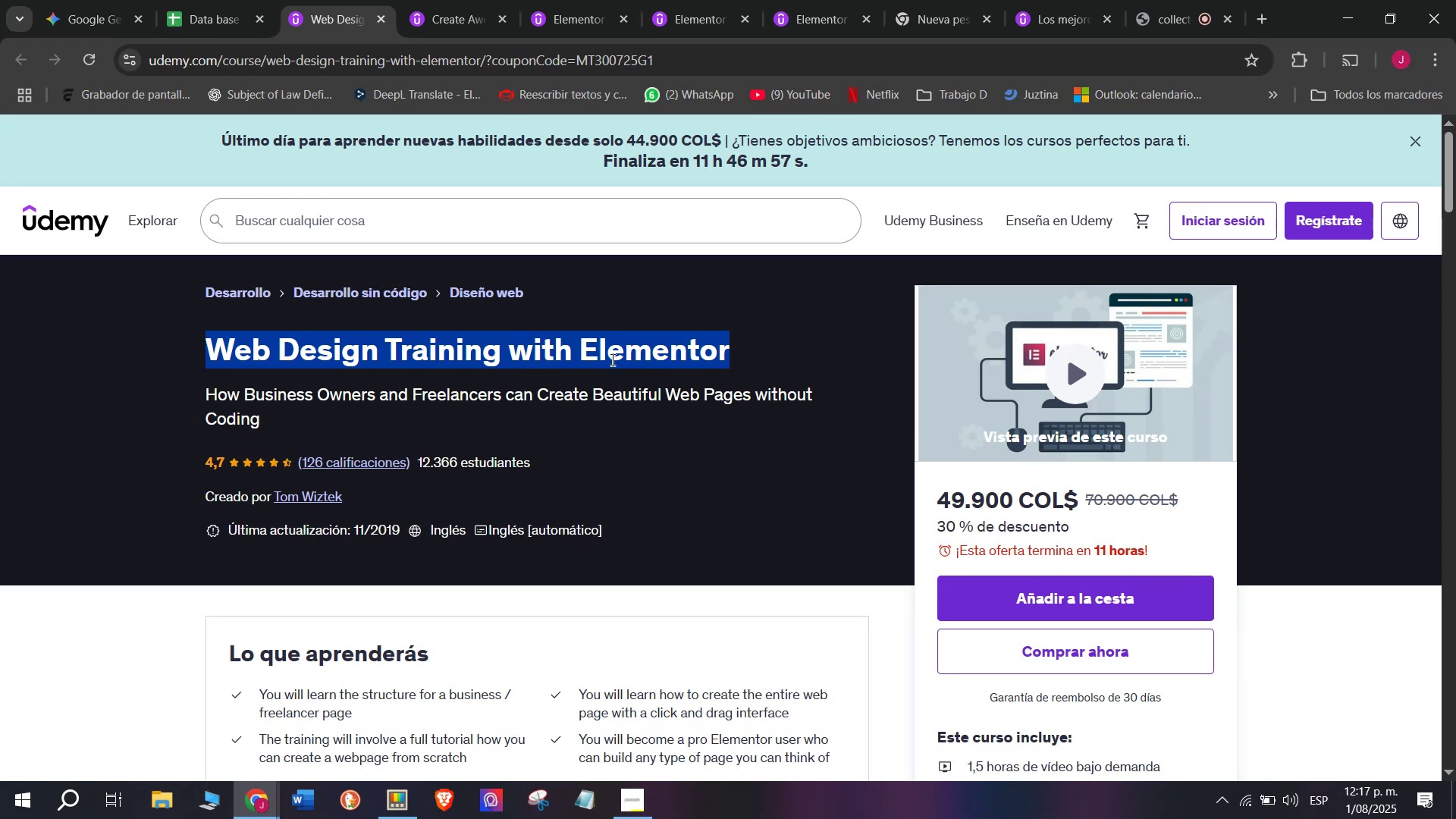 
left_click([186, 0])
 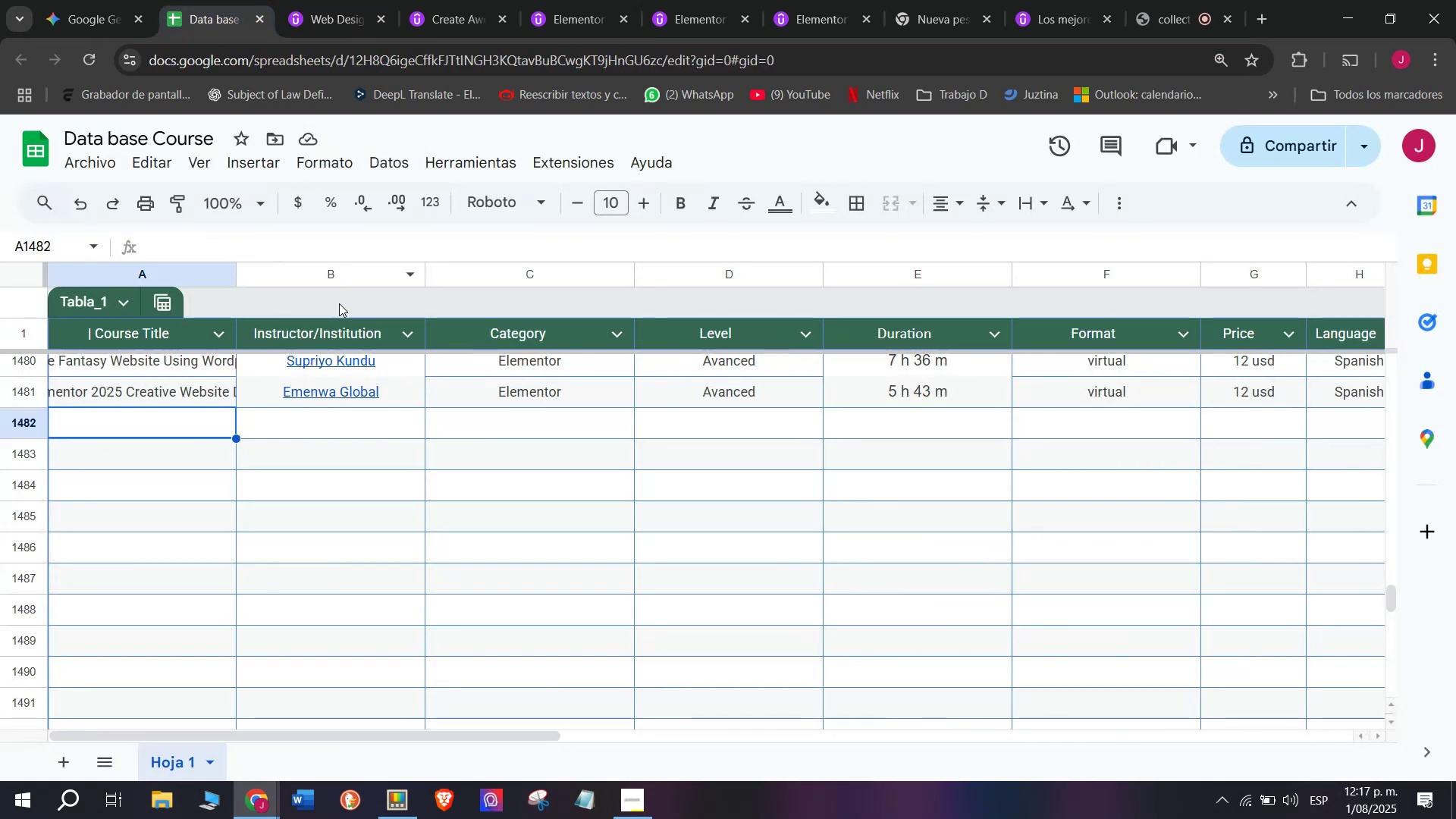 
left_click([151, 426])
 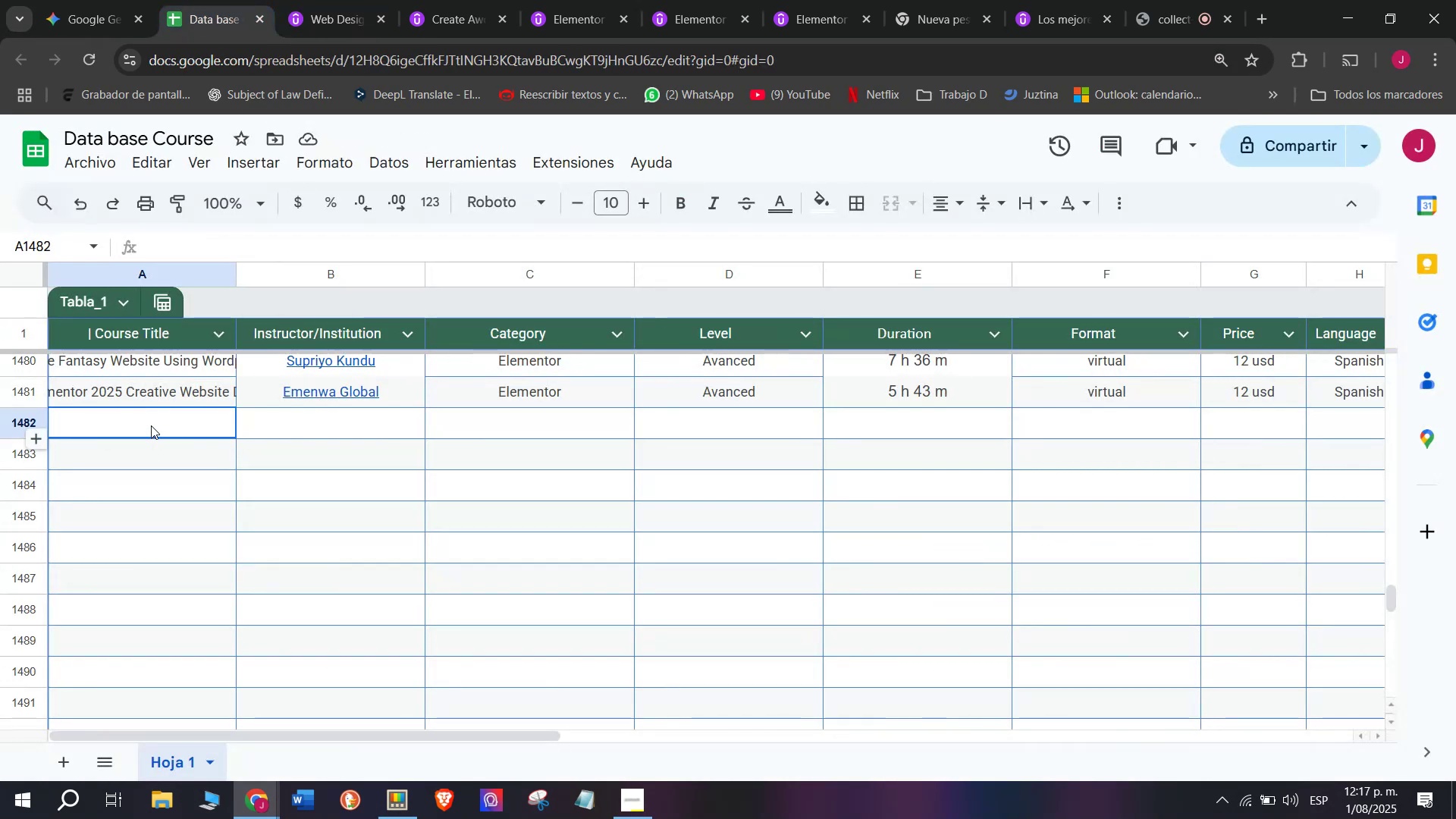 
key(Control+ControlLeft)
 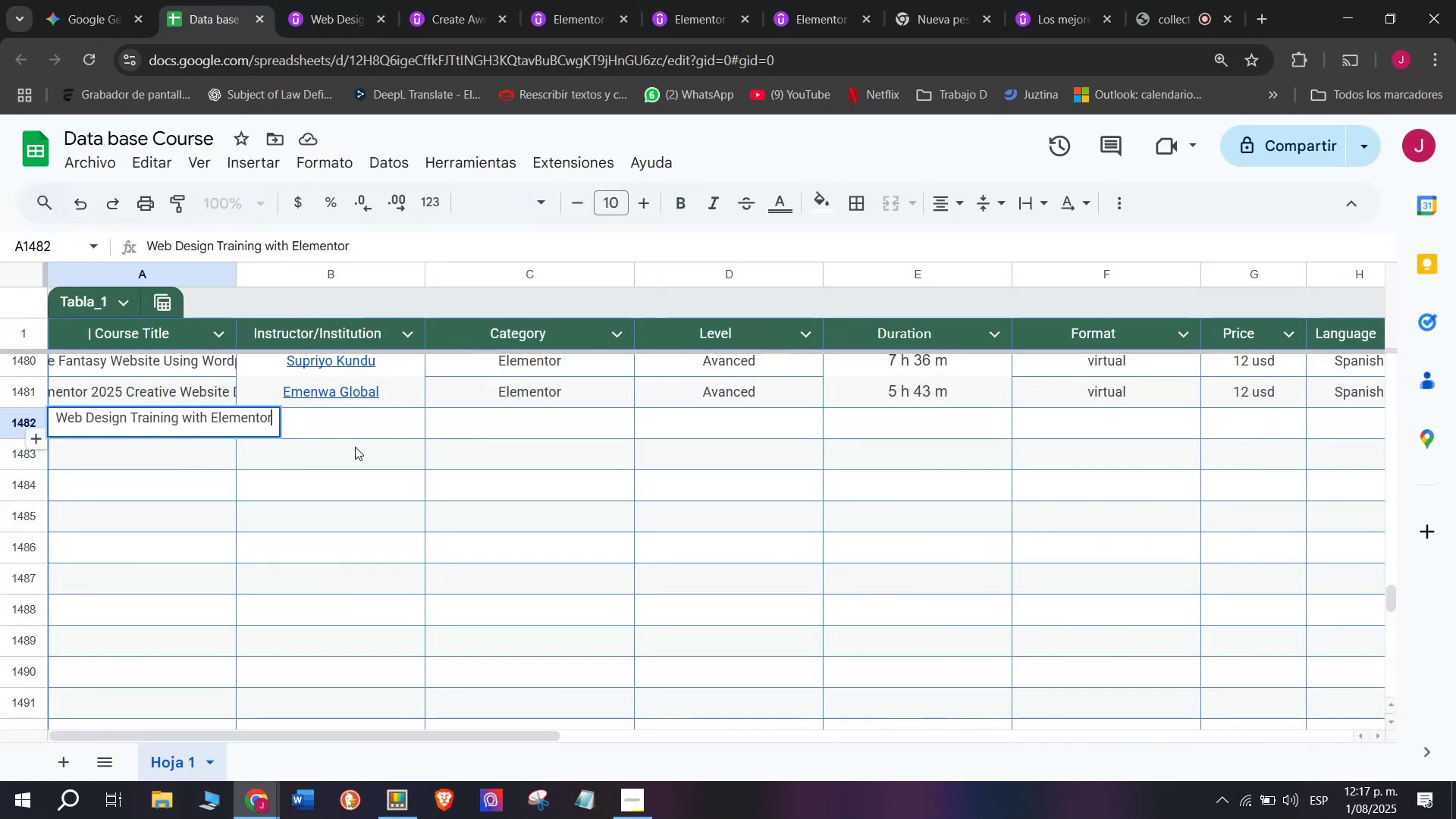 
key(Z)
 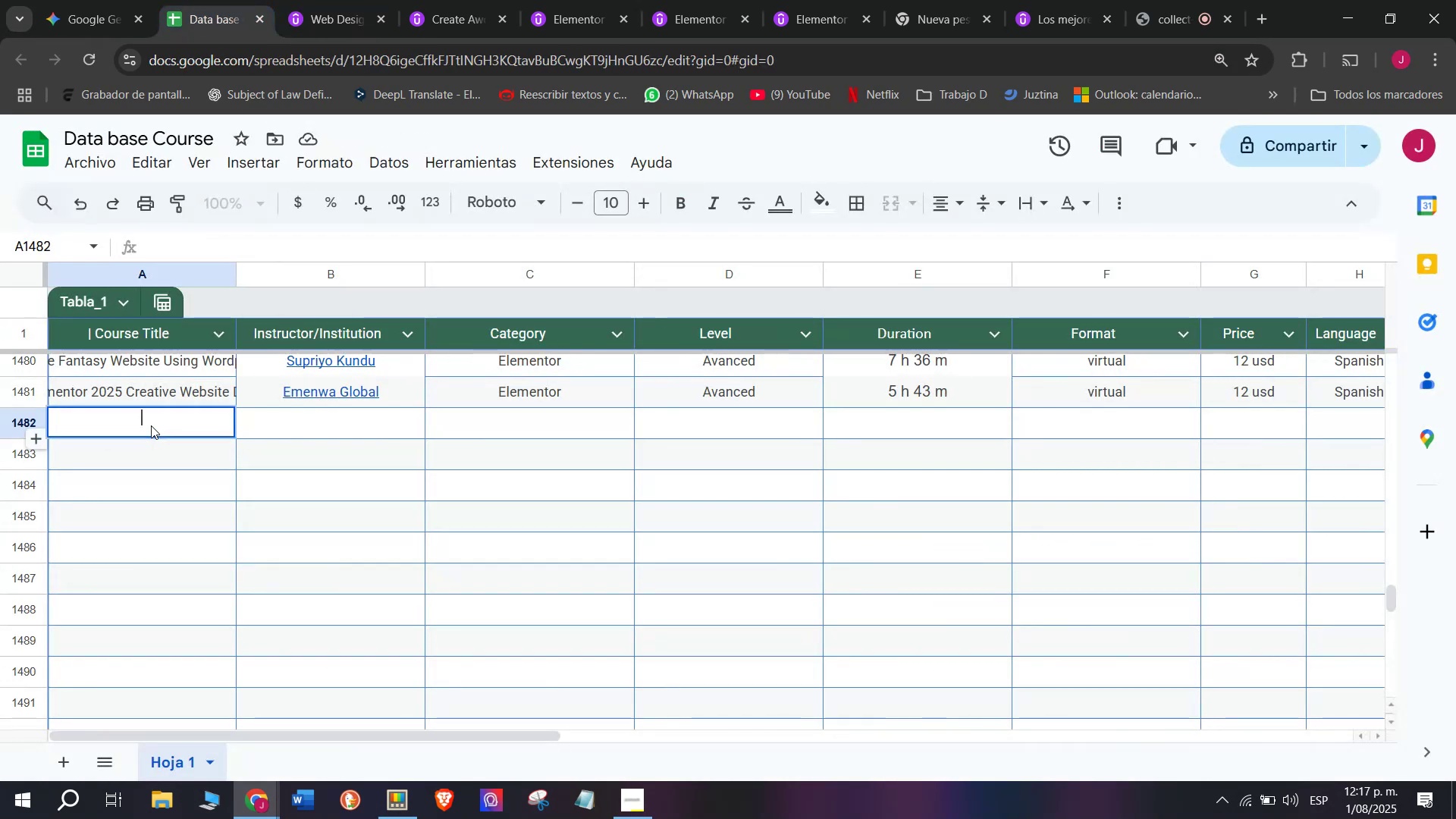 
key(Control+V)
 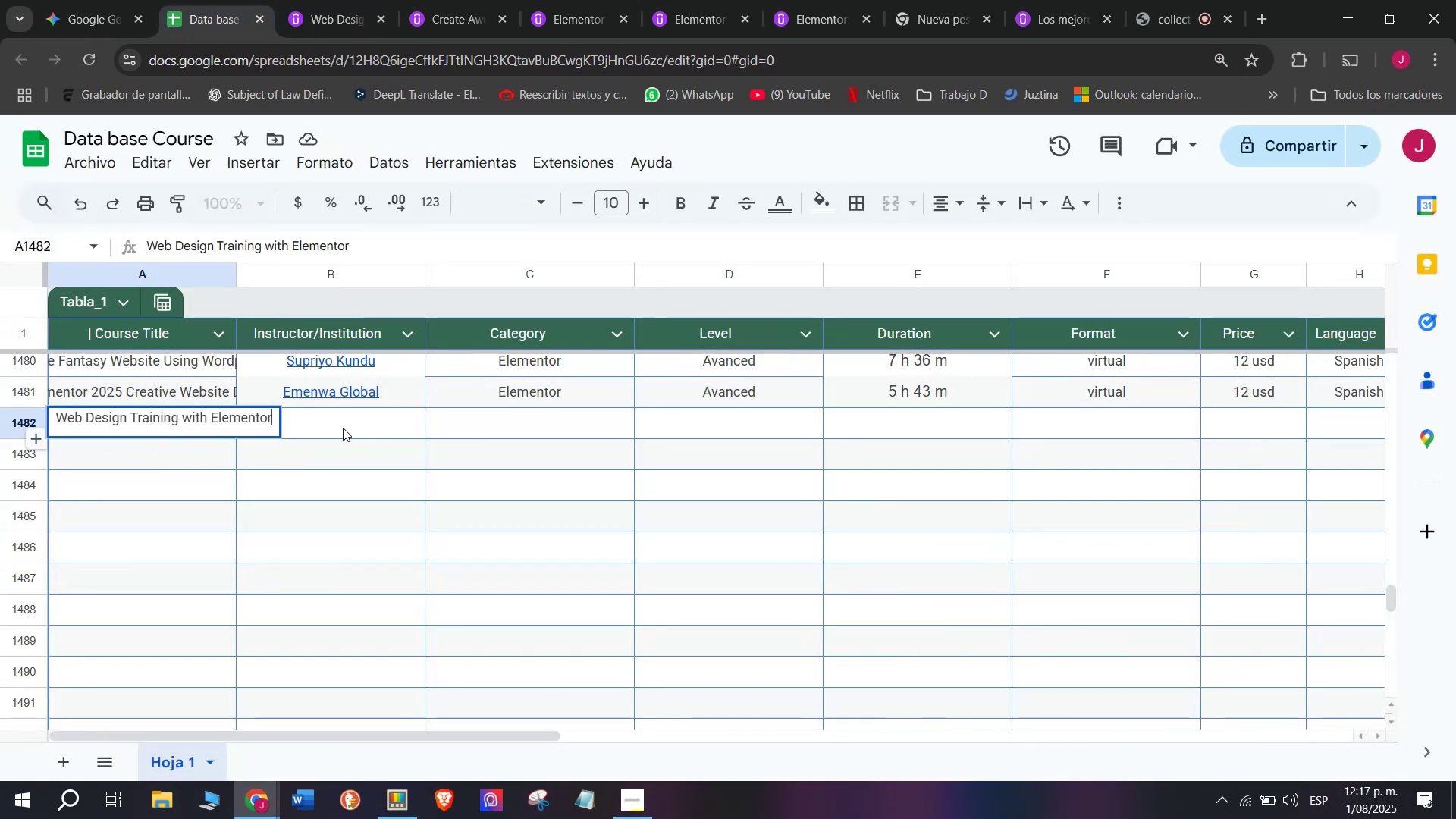 
left_click([333, 413])
 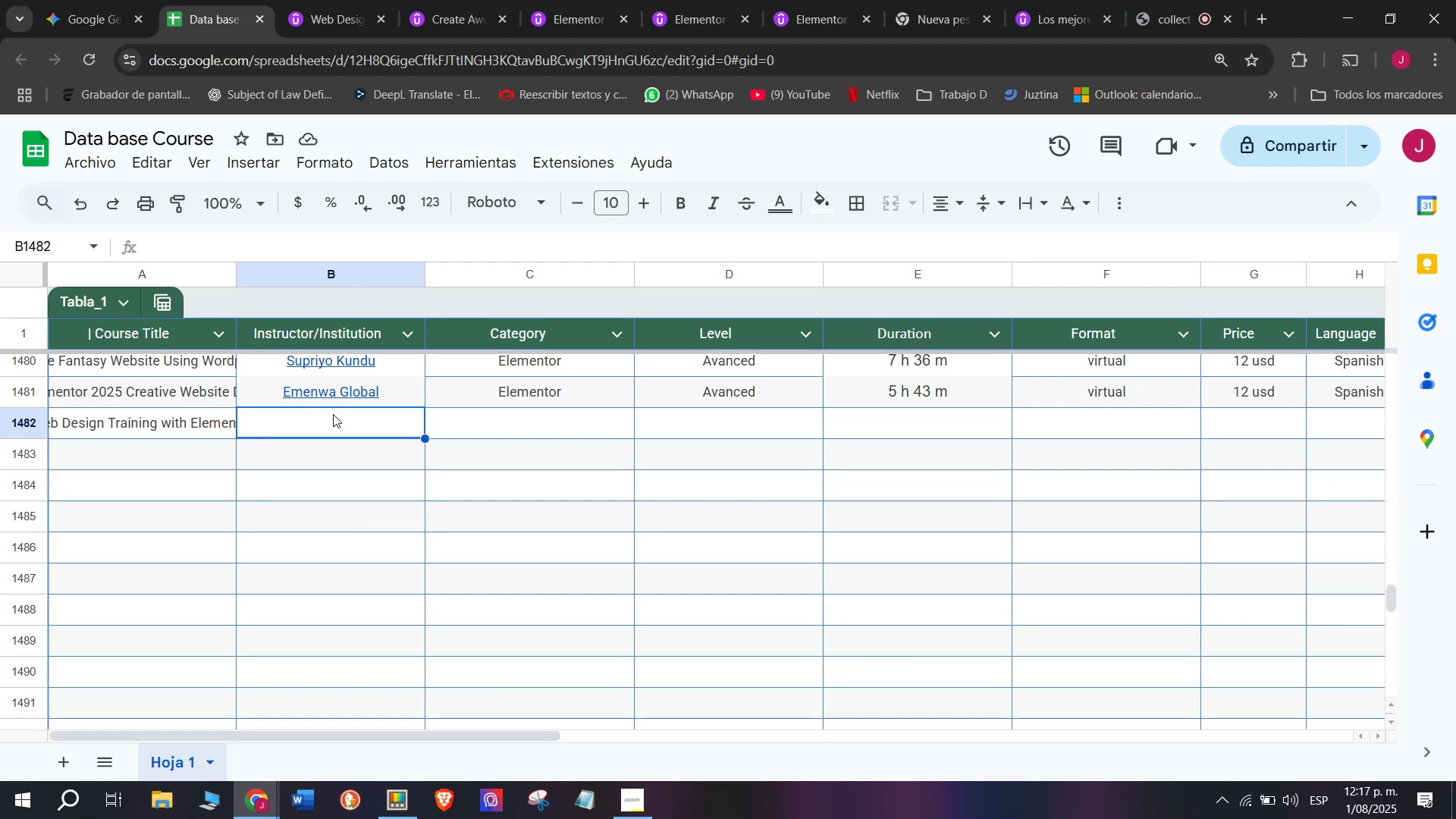 
wait(23.7)
 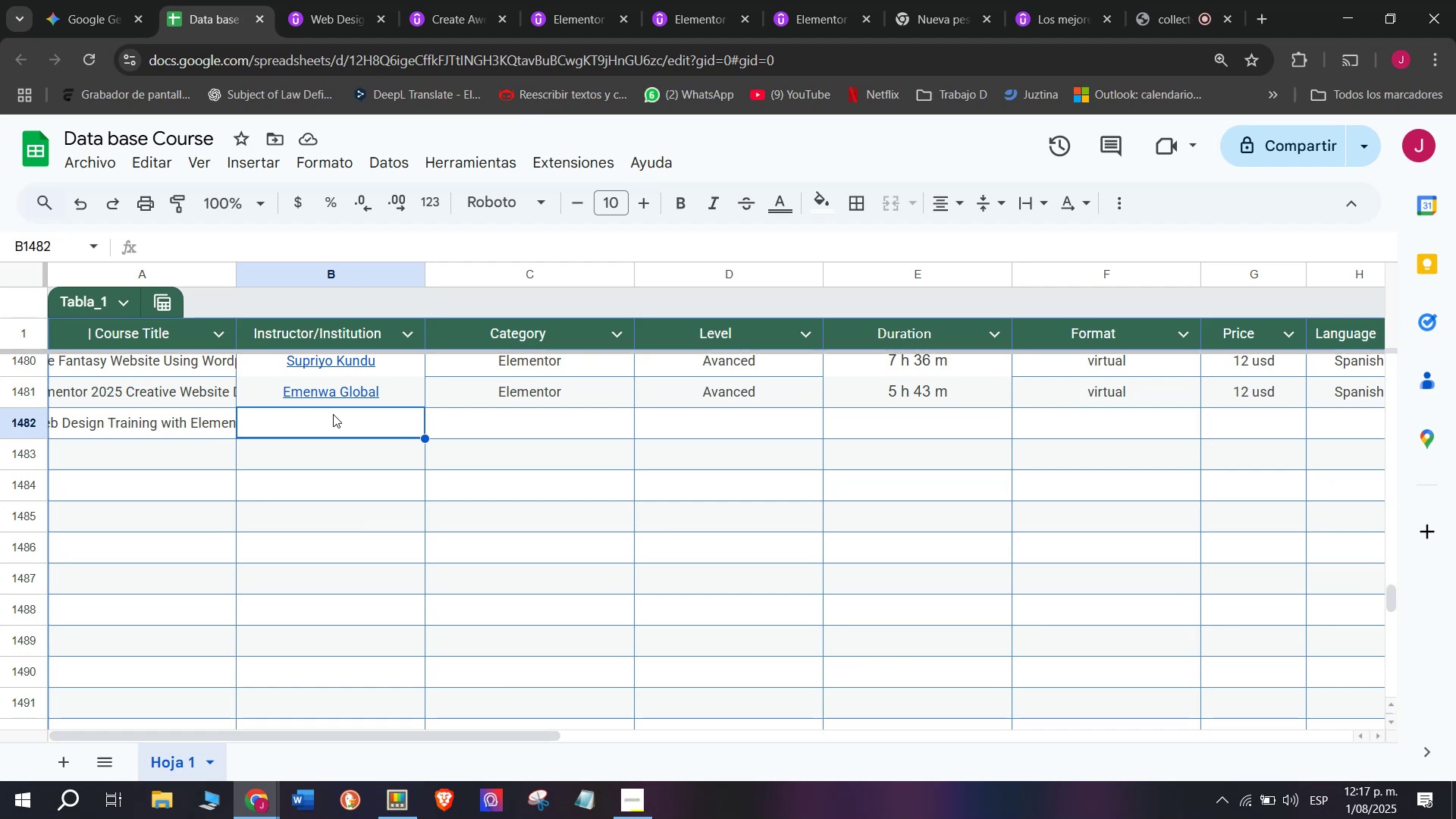 
left_click([287, 30])
 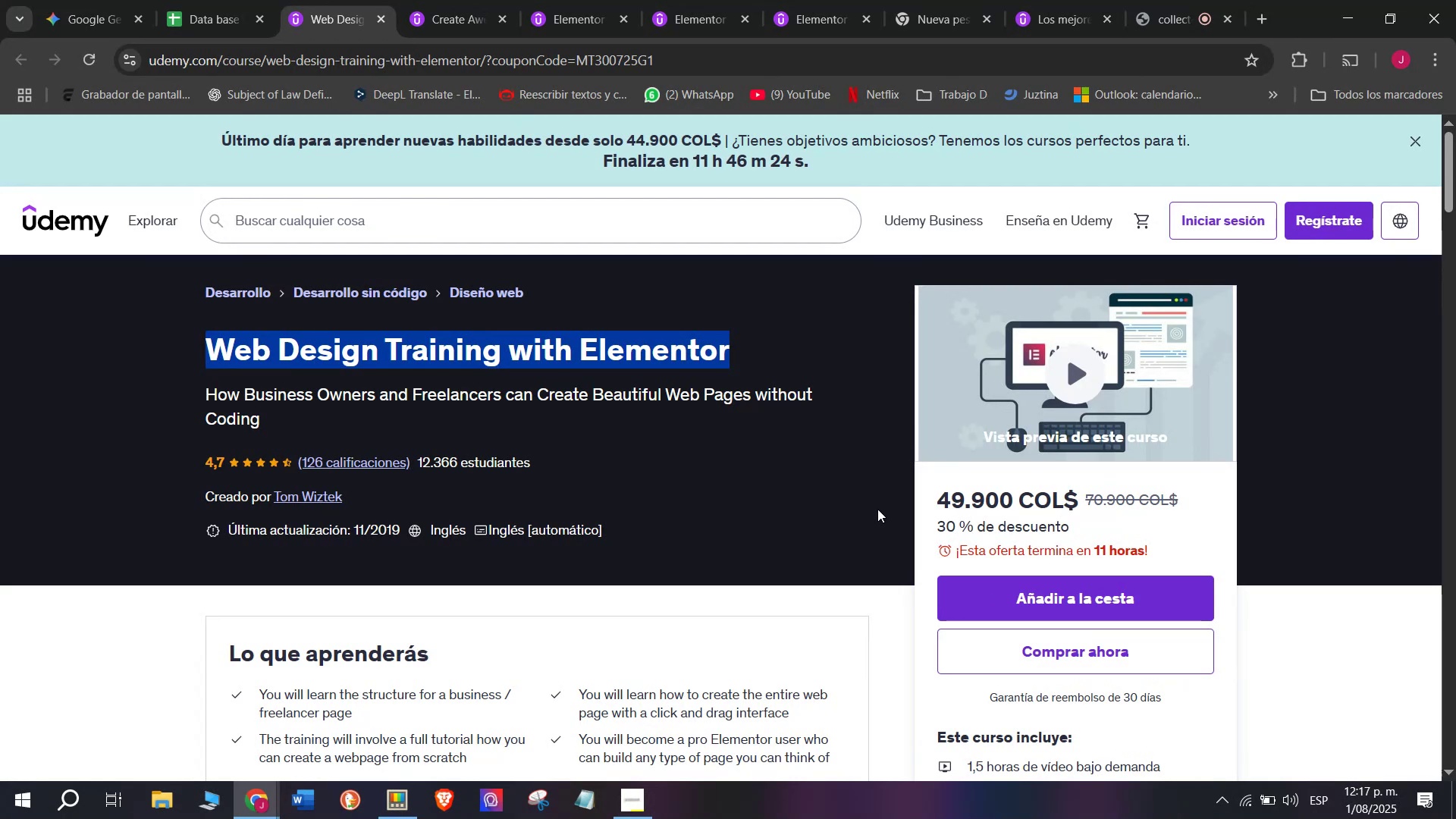 
wait(22.1)
 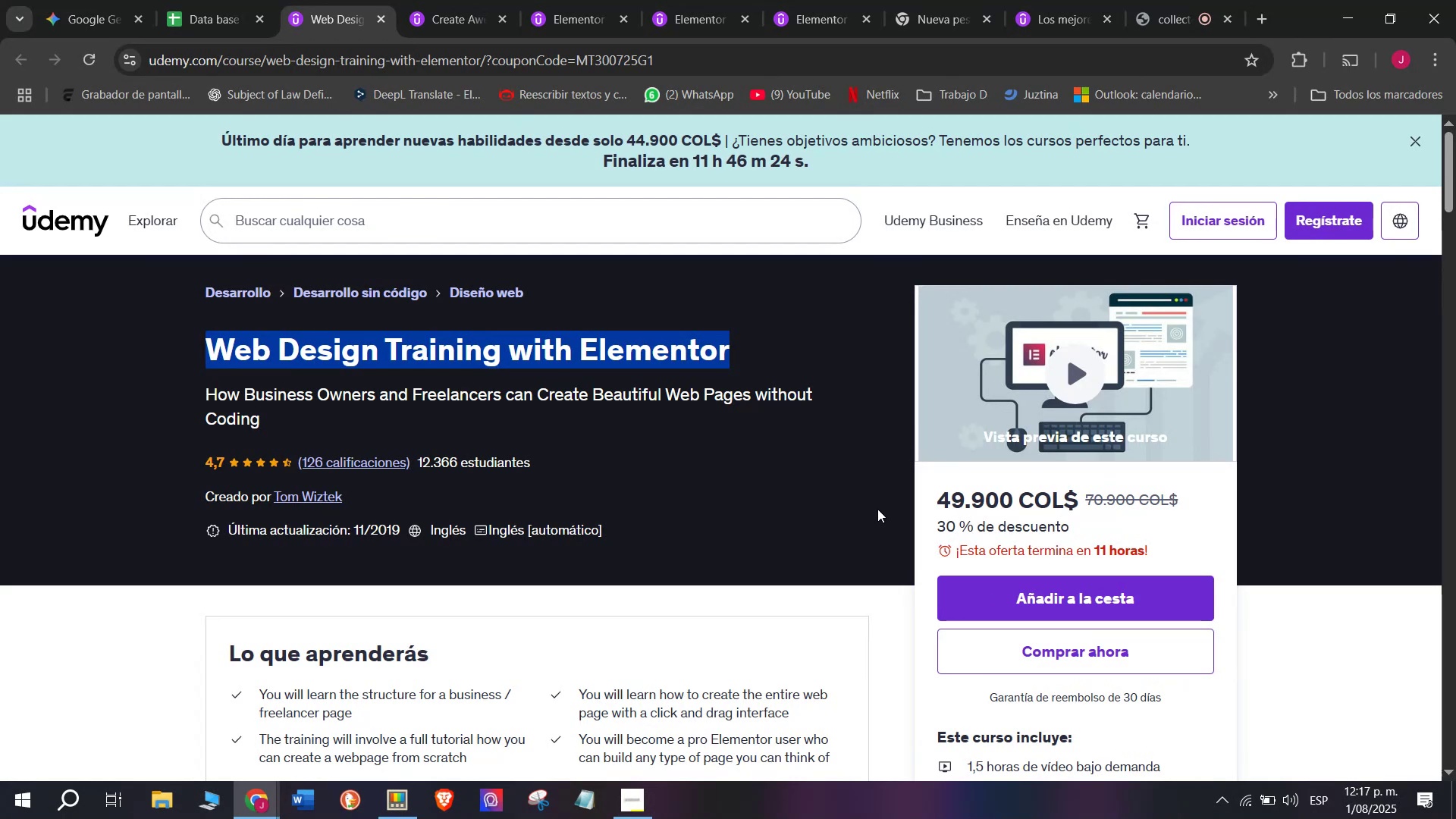 
key(Control+ControlLeft)
 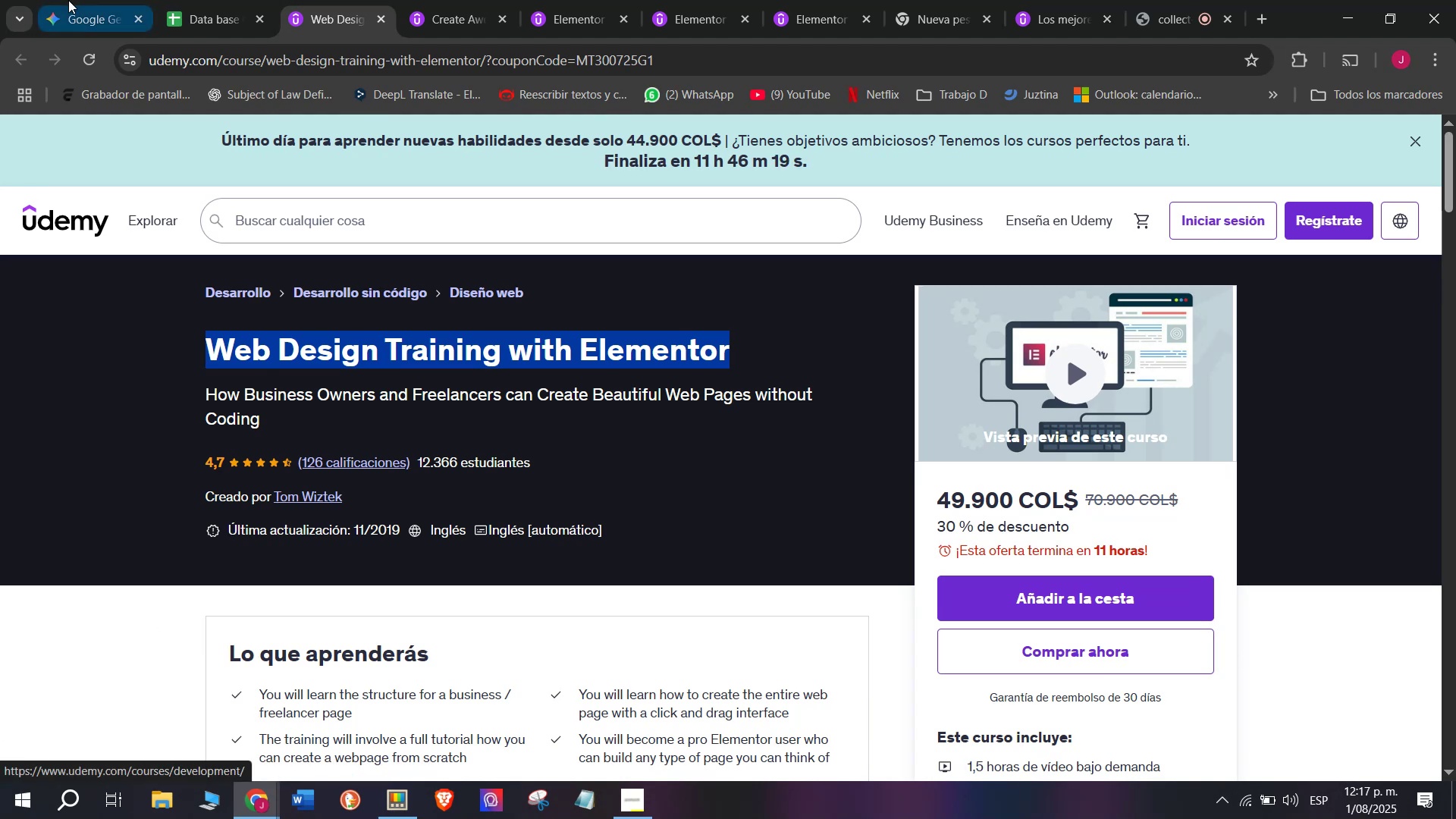 
key(Break)
 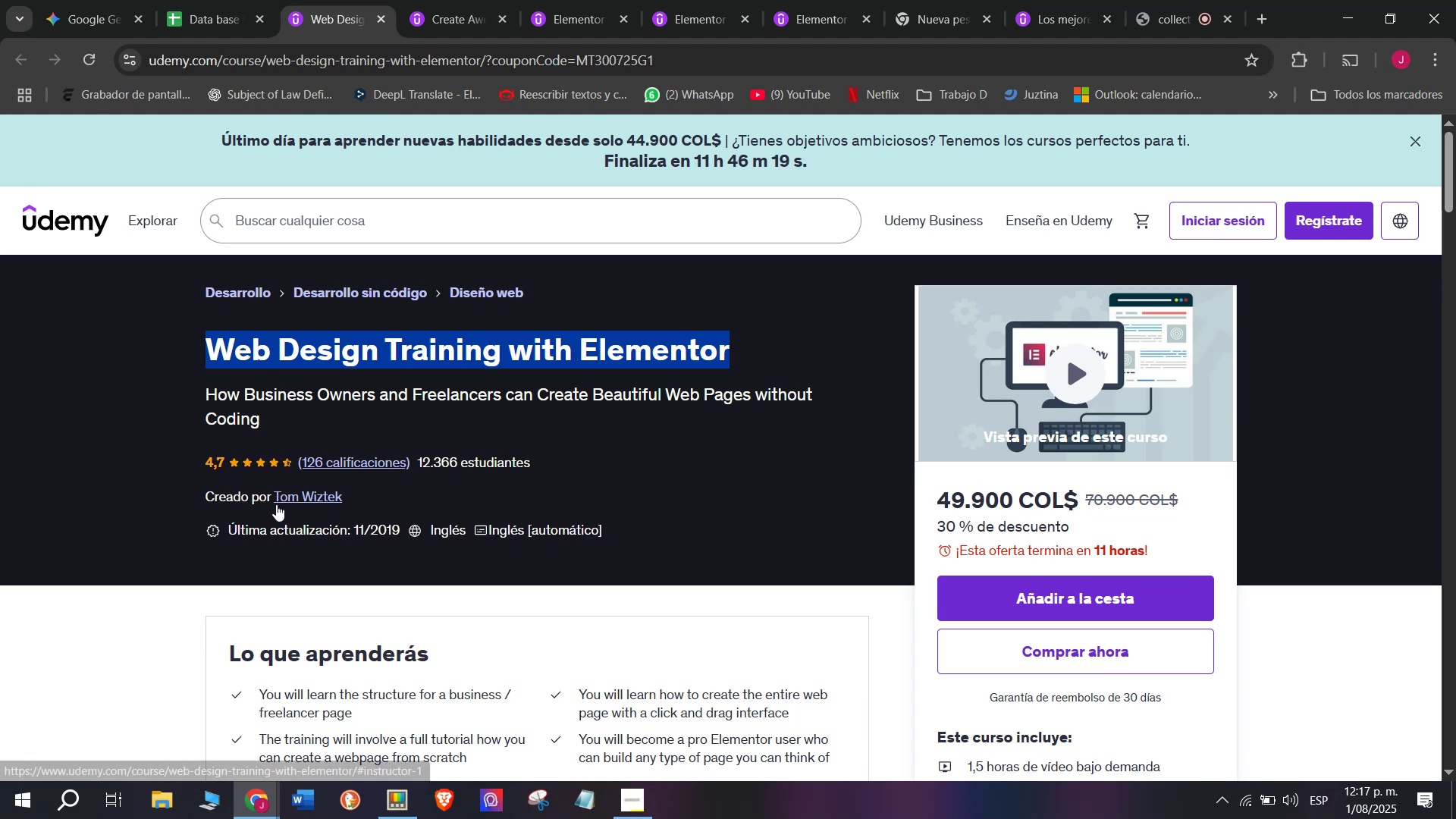 
key(Control+C)
 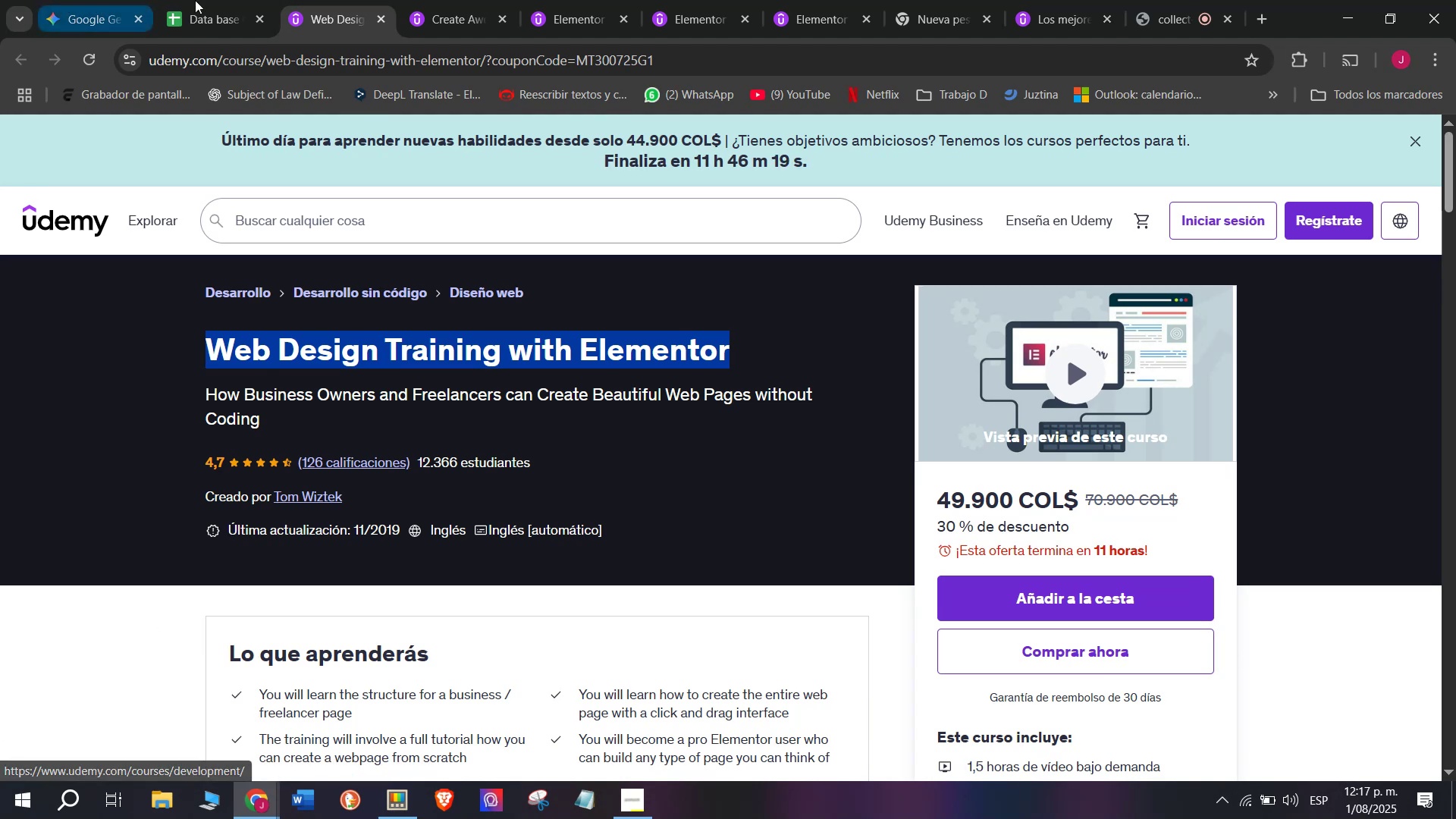 
left_click([203, 0])
 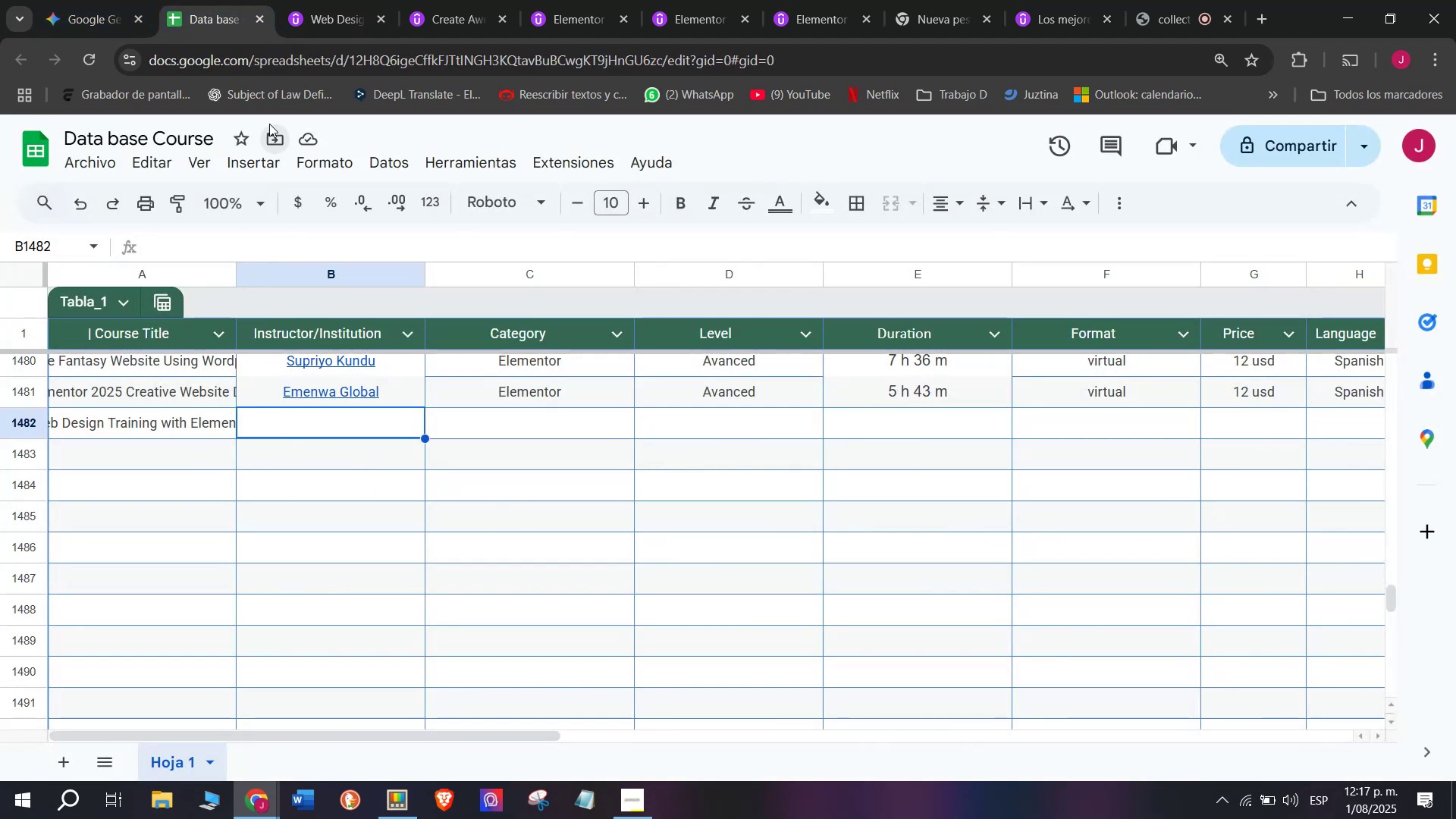 
left_click([368, 0])
 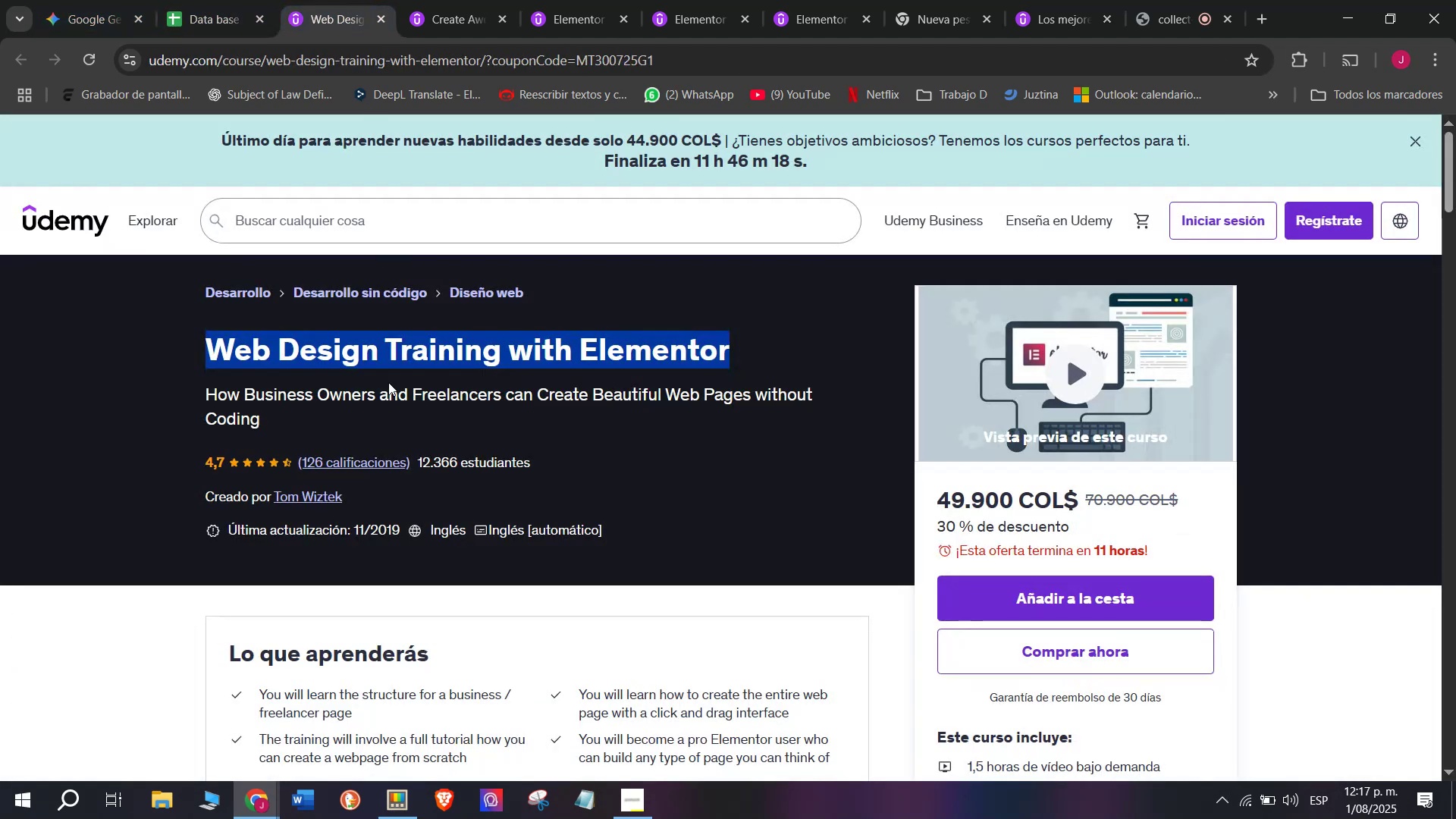 
scroll: coordinate [347, 419], scroll_direction: down, amount: 1.0
 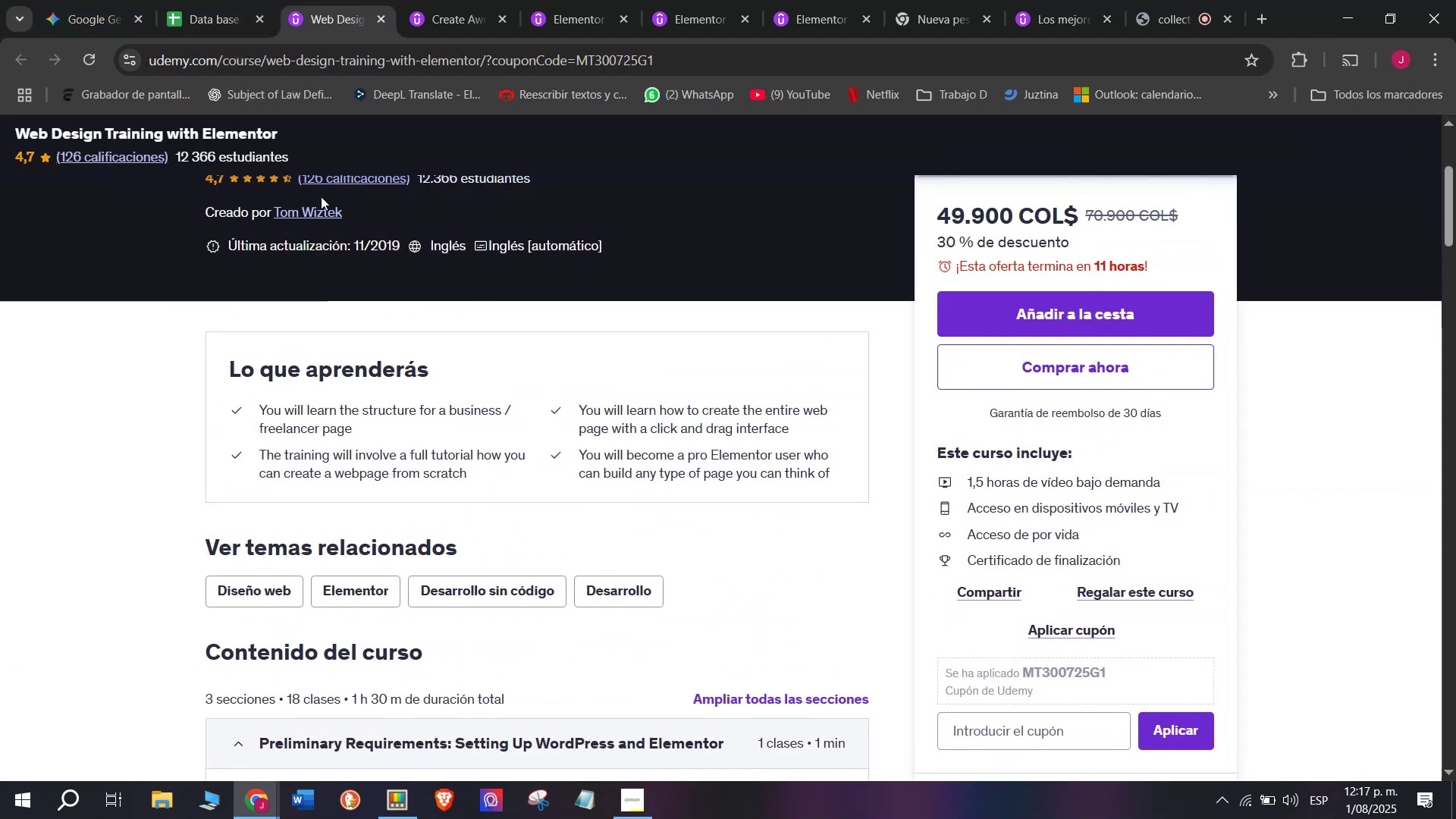 
left_click([325, 222])
 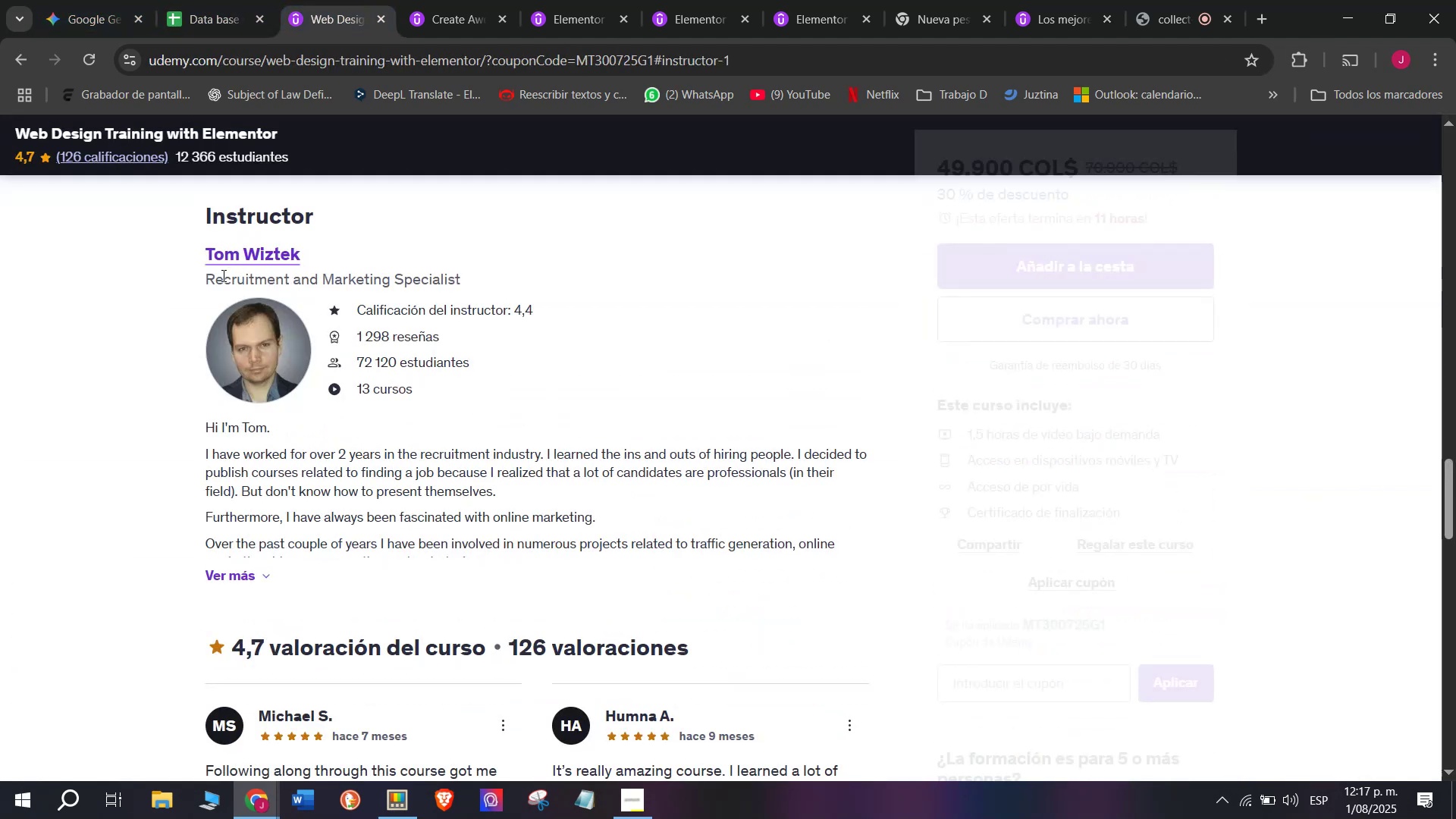 
left_click_drag(start_coordinate=[172, 250], to_coordinate=[353, 239])
 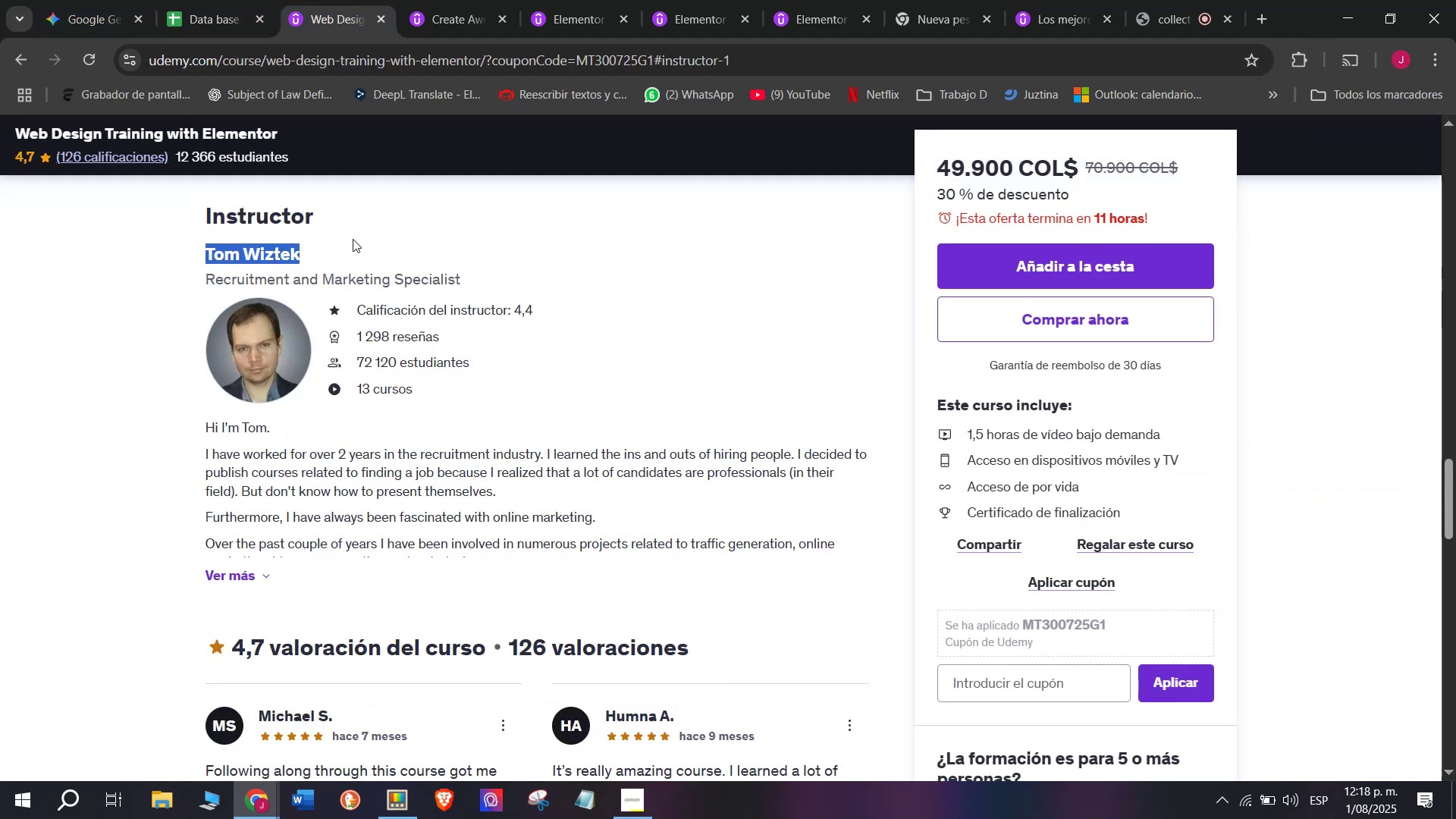 
key(Break)
 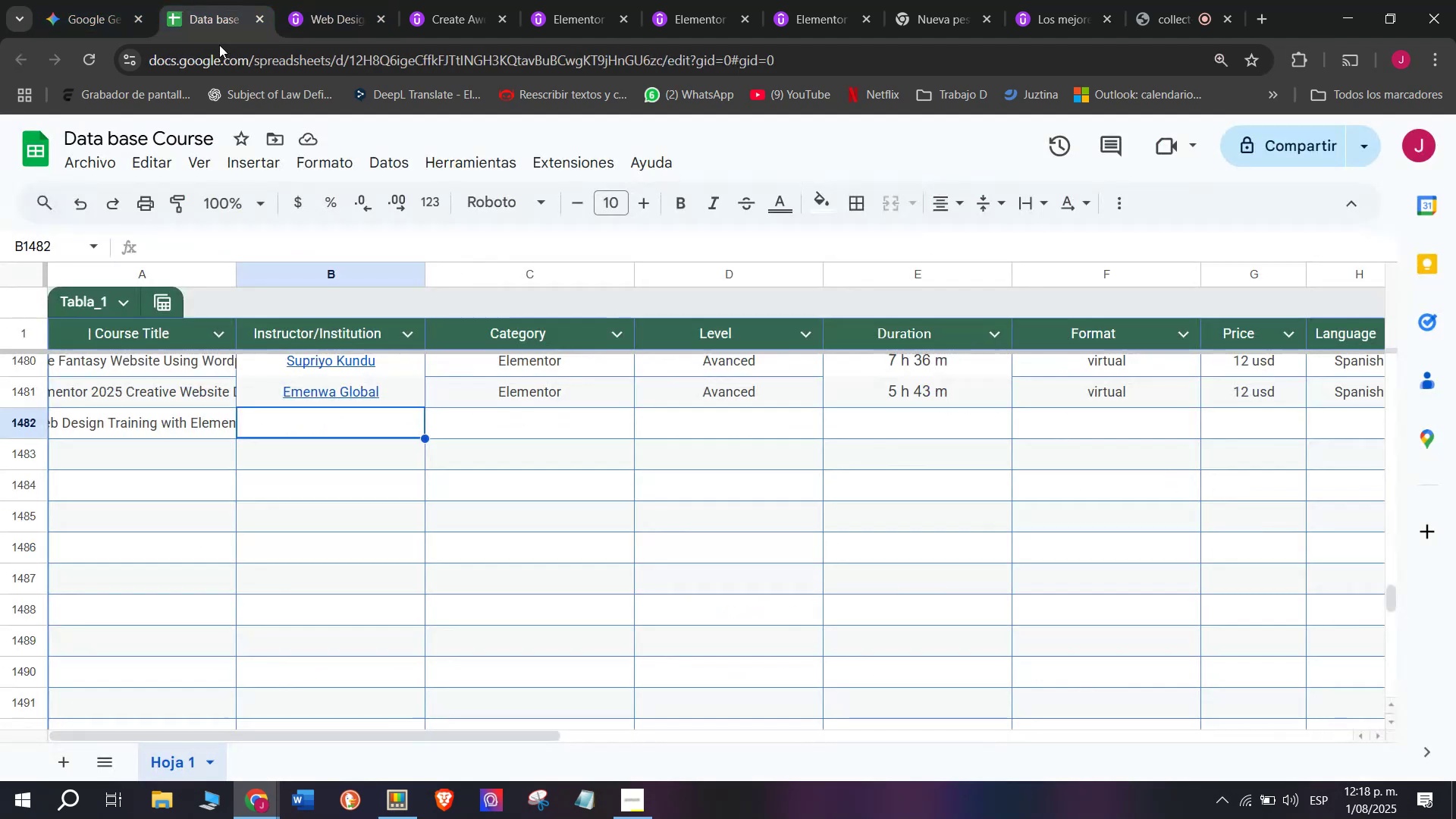 
key(Control+ControlLeft)
 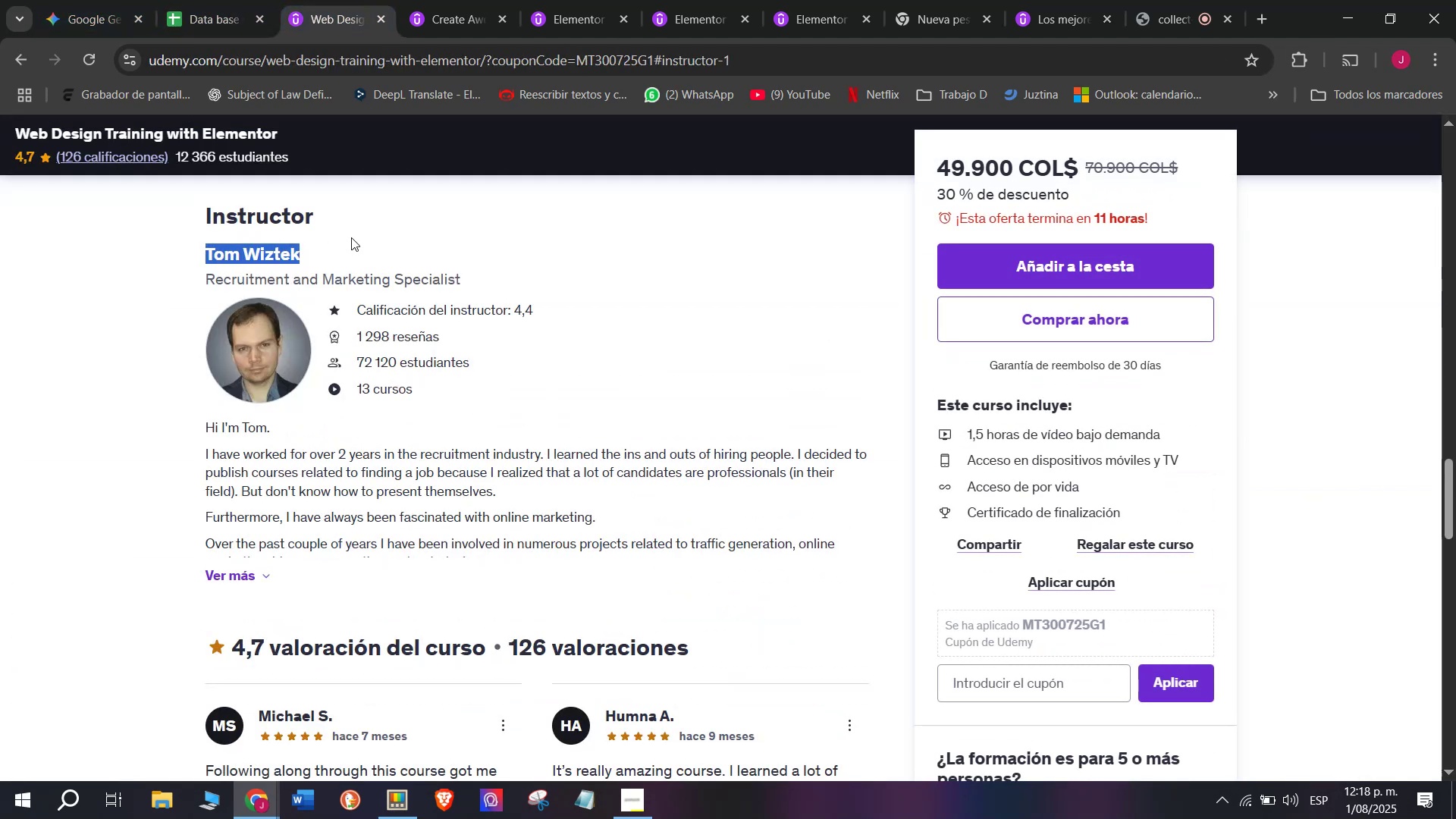 
key(Control+C)
 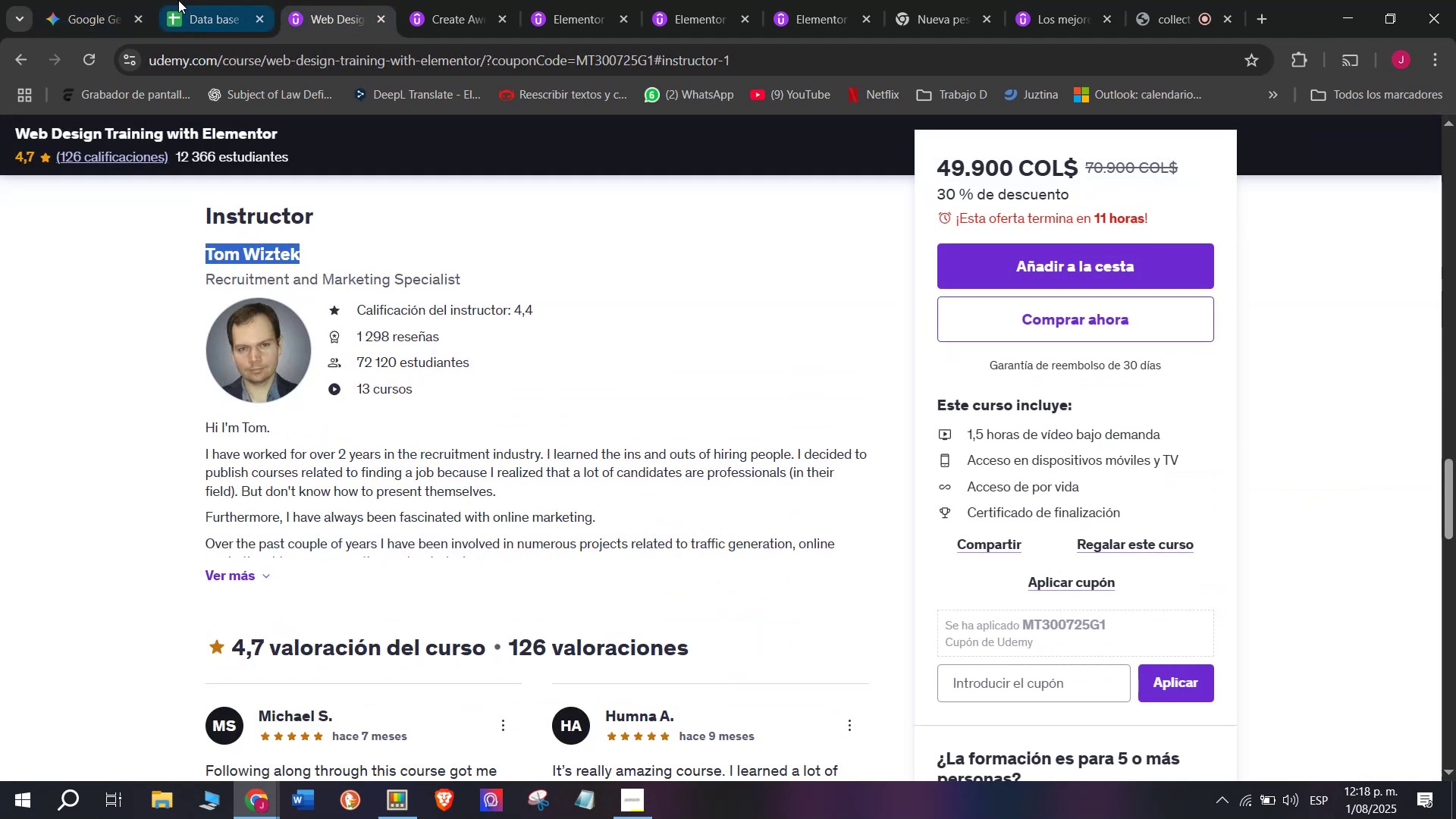 
left_click([177, 0])
 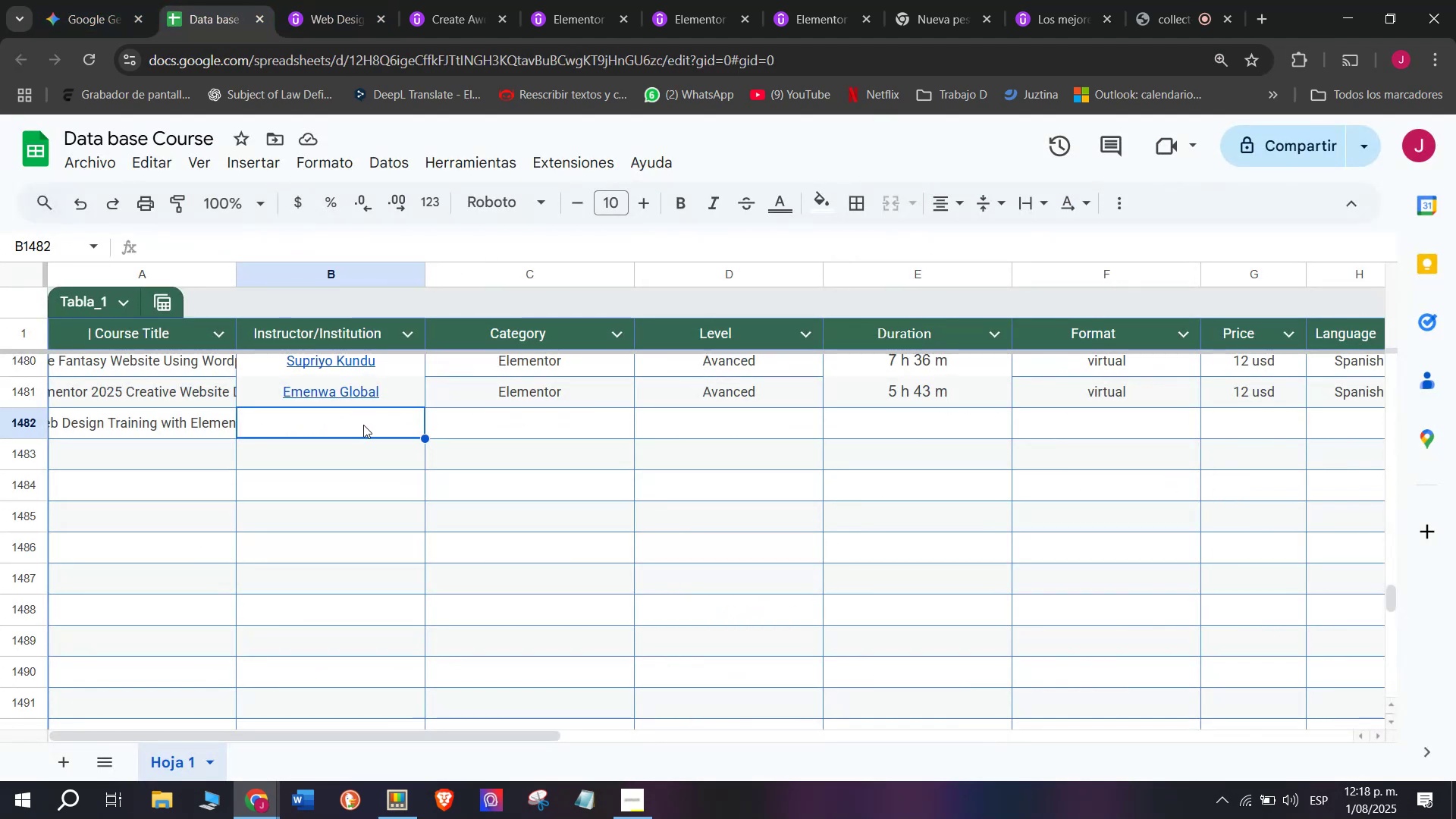 
double_click([363, 425])
 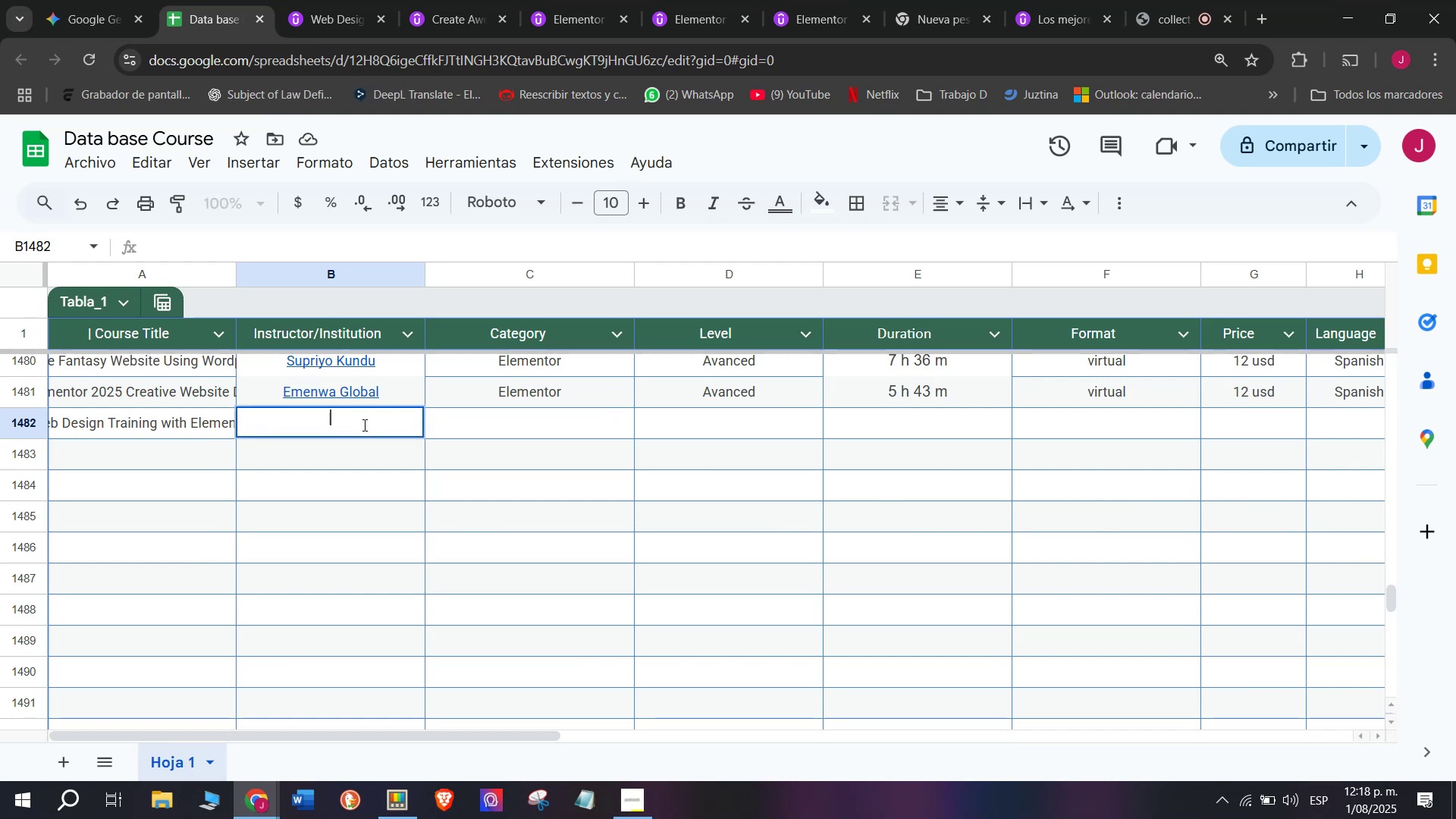 
key(Z)
 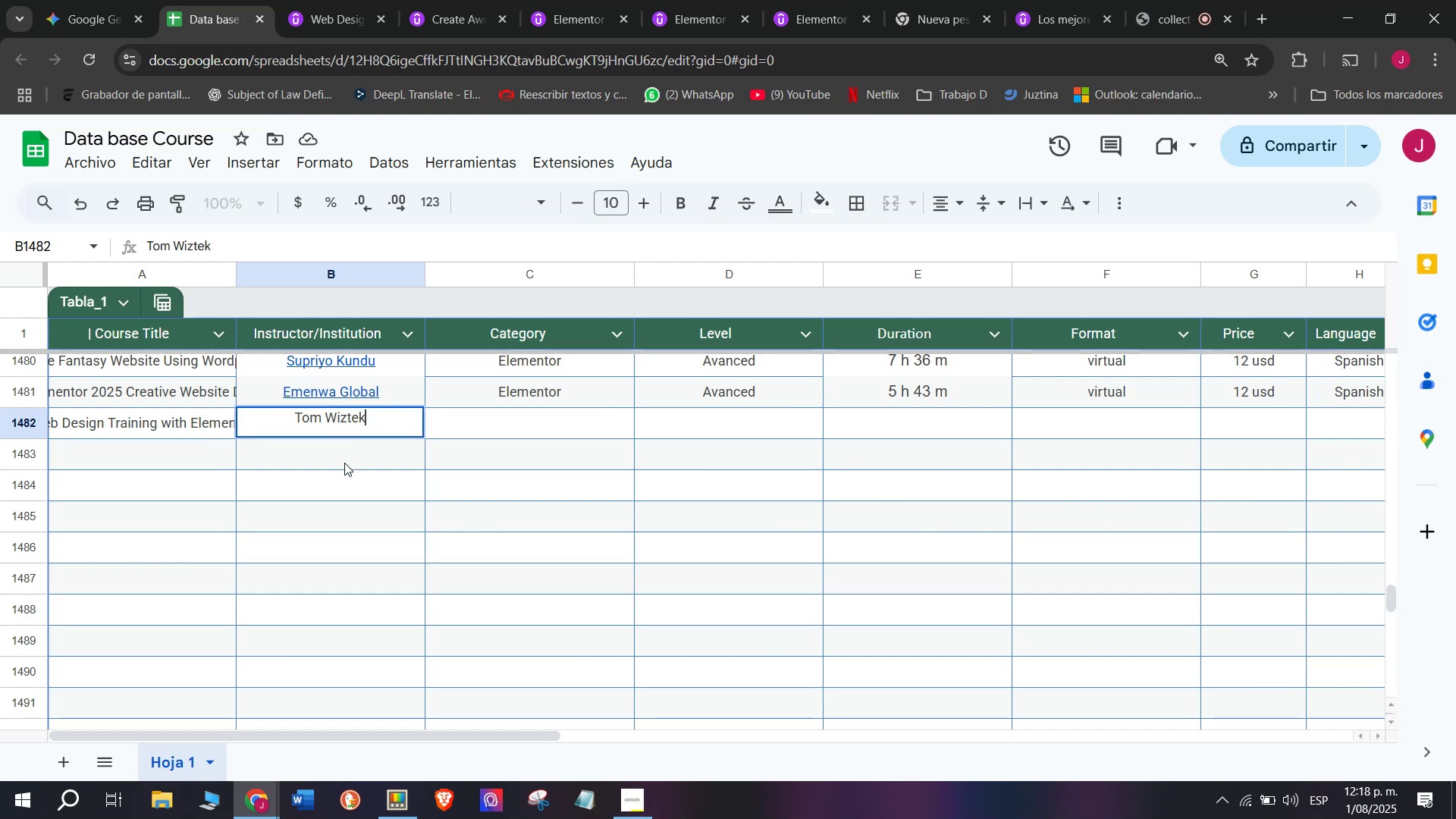 
key(Control+ControlLeft)
 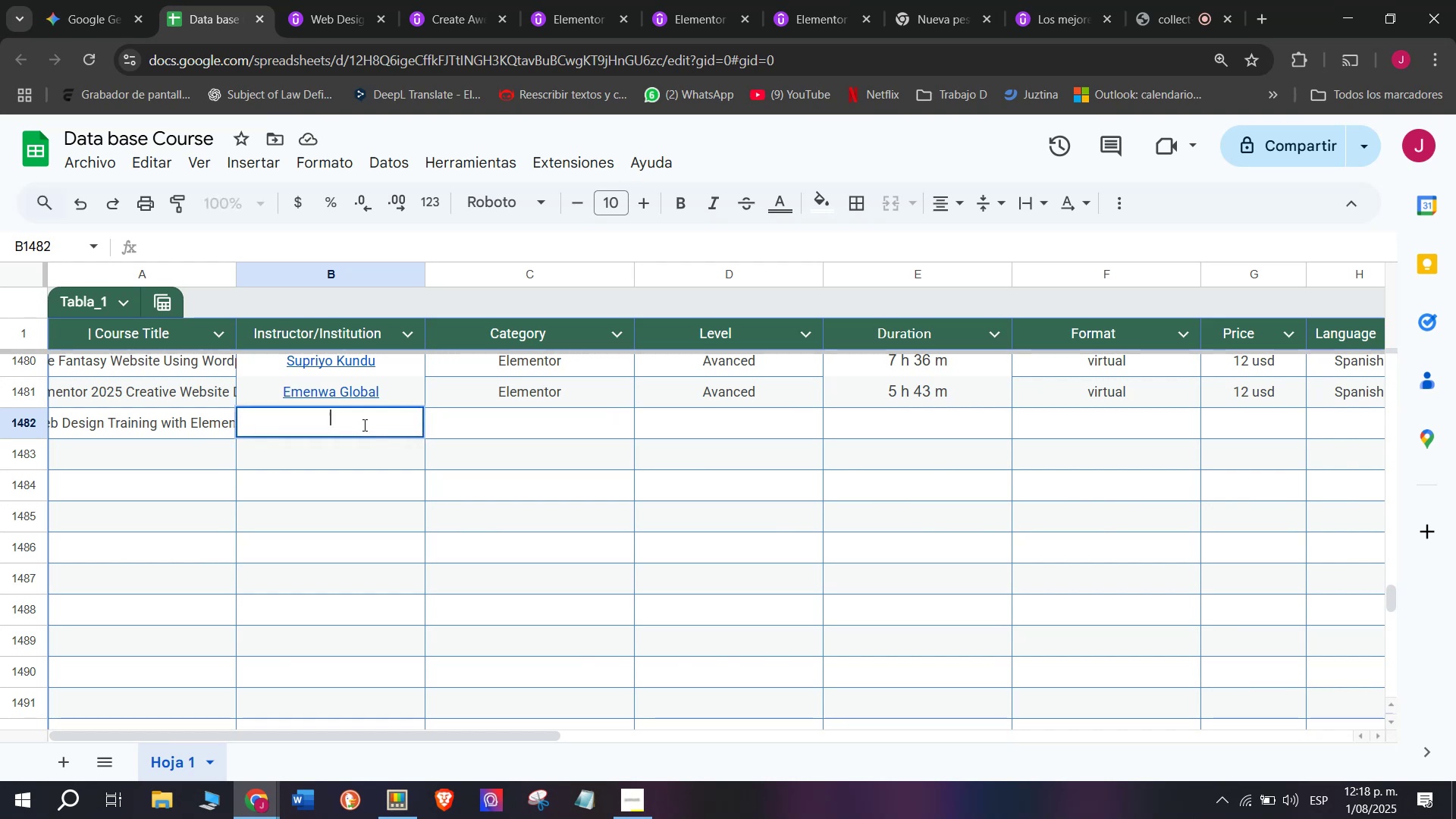 
key(Control+V)
 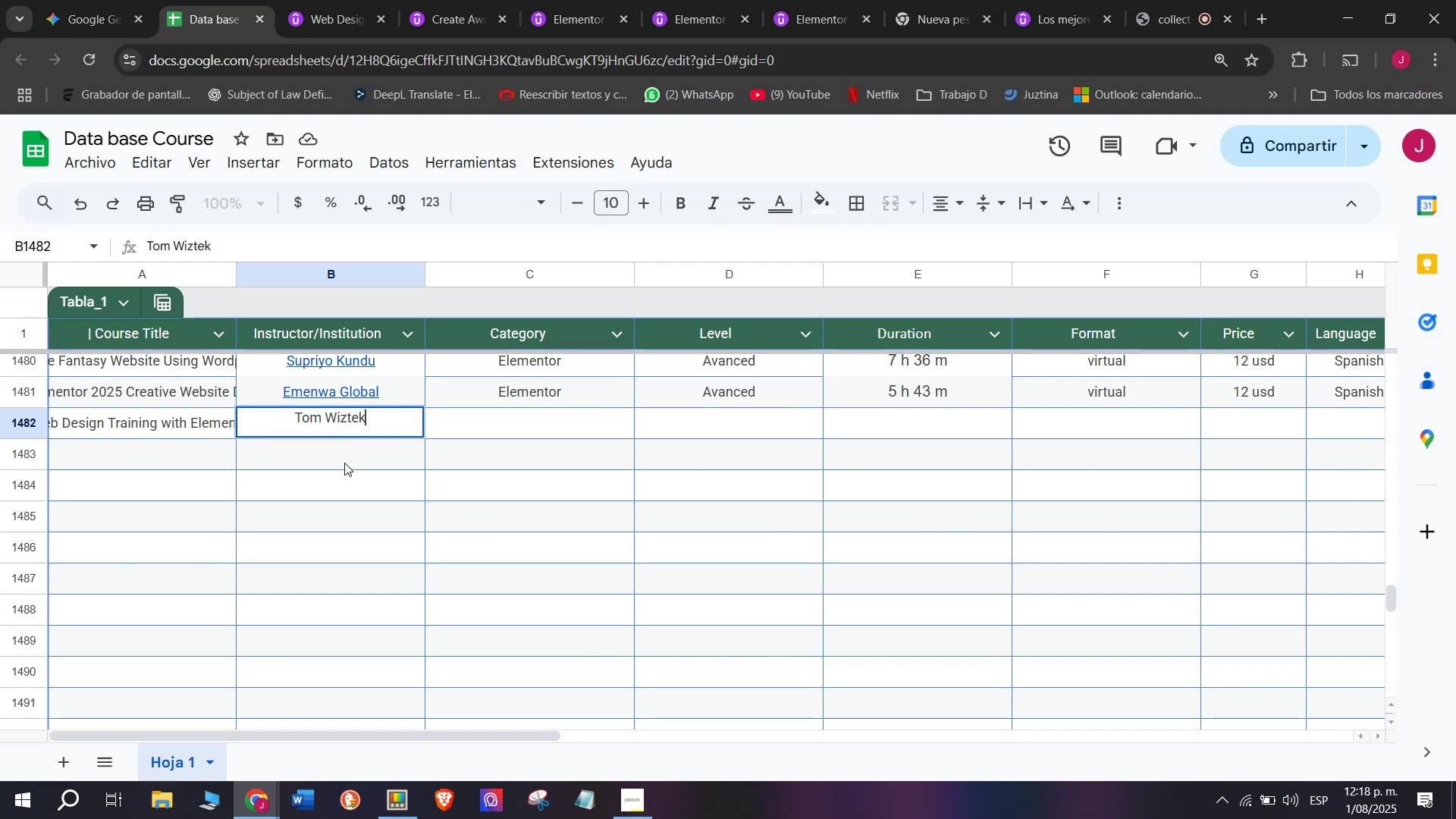 
key(Control+Shift+ControlLeft)
 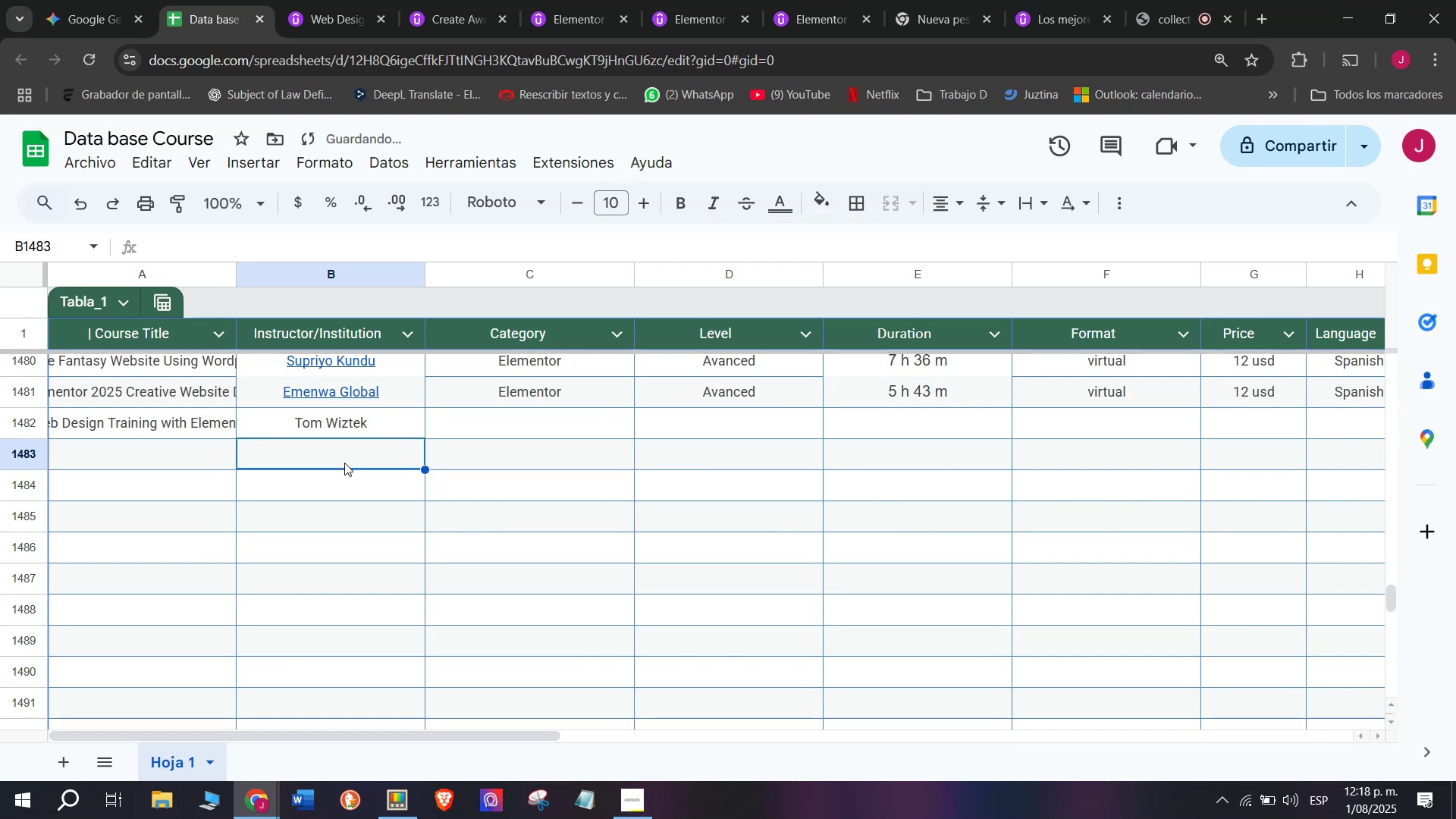 
key(Shift+ShiftLeft)
 